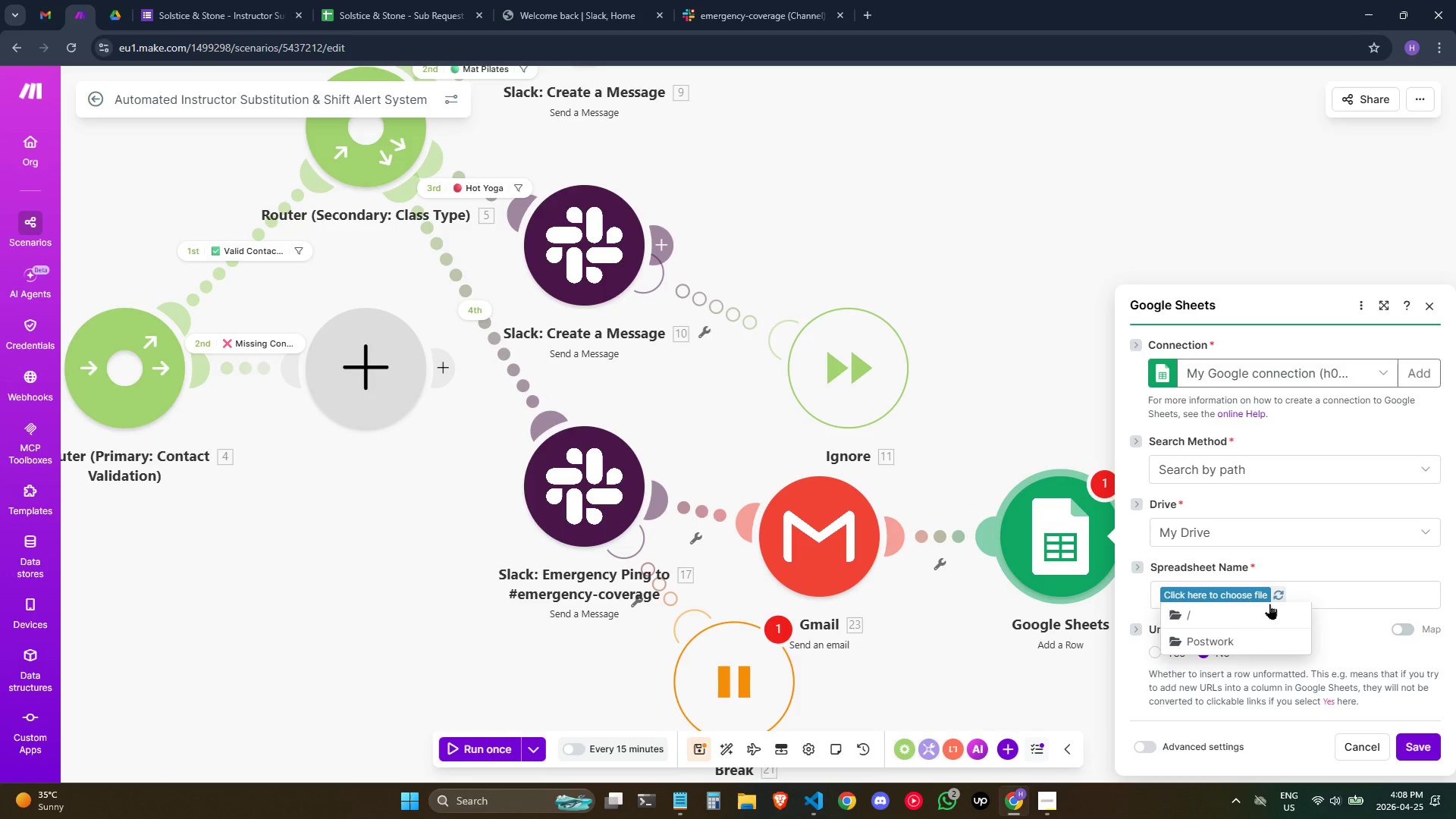 
left_click([1229, 635])
 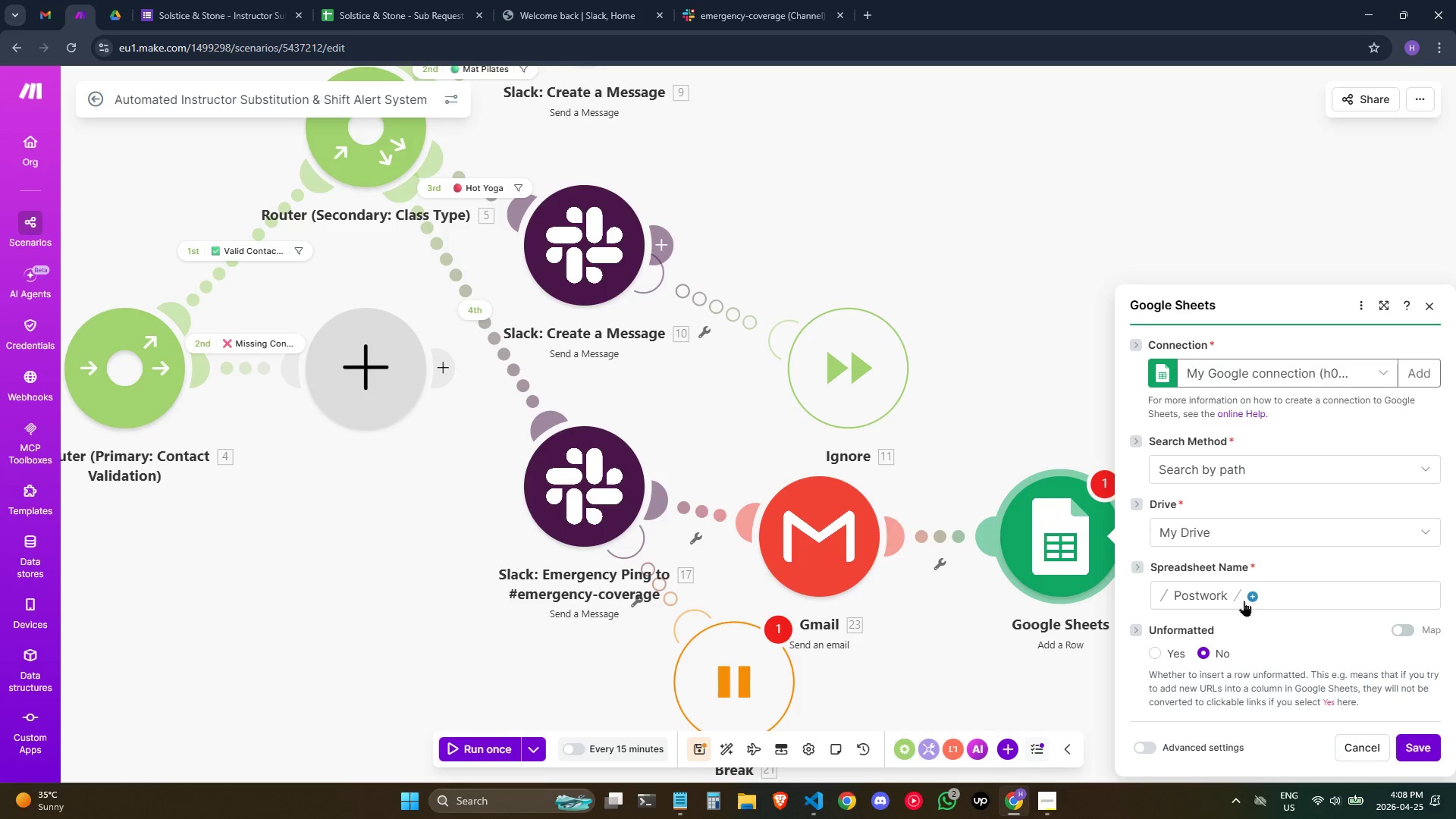 
left_click([1253, 597])
 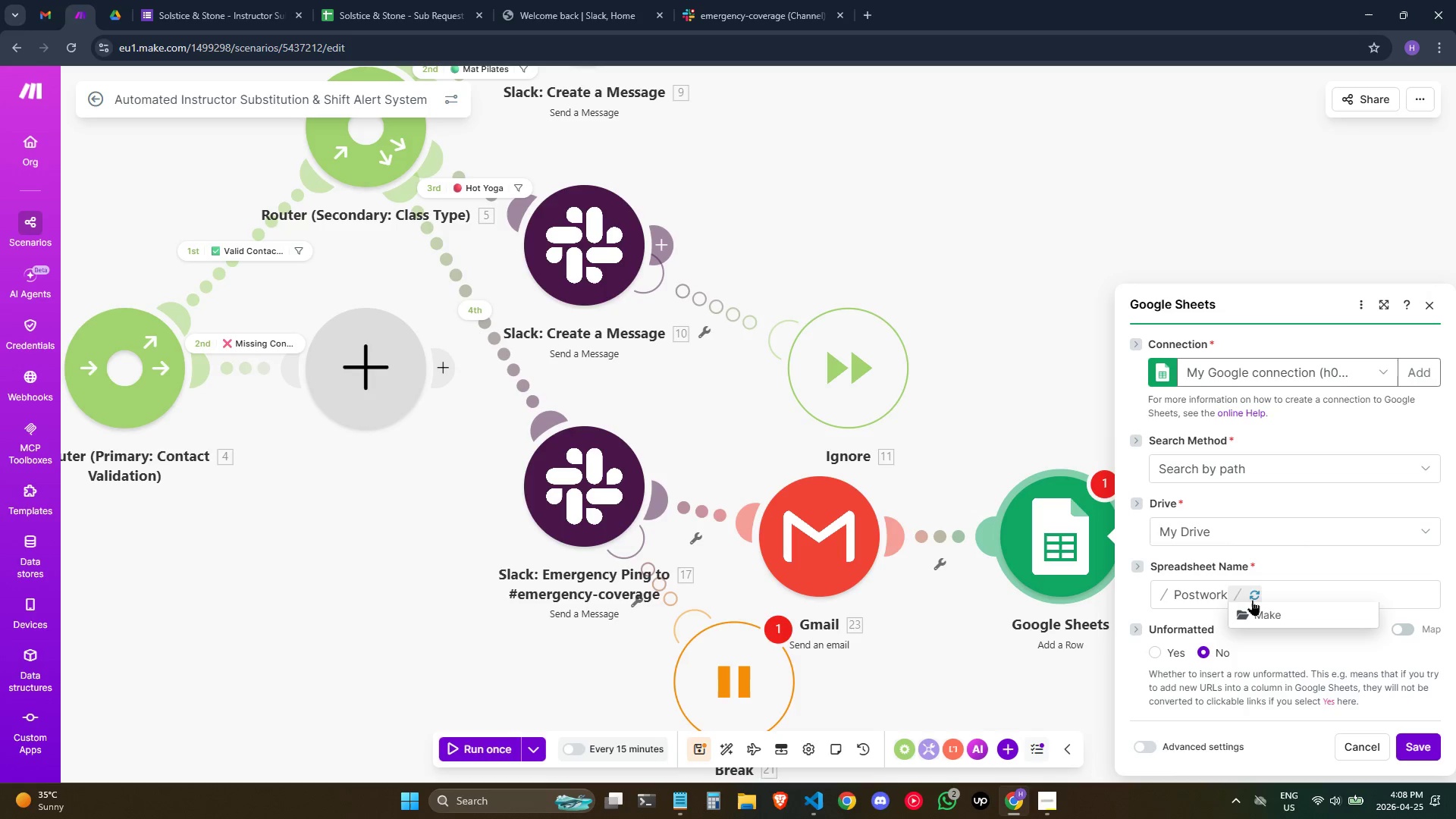 
left_click([1256, 613])
 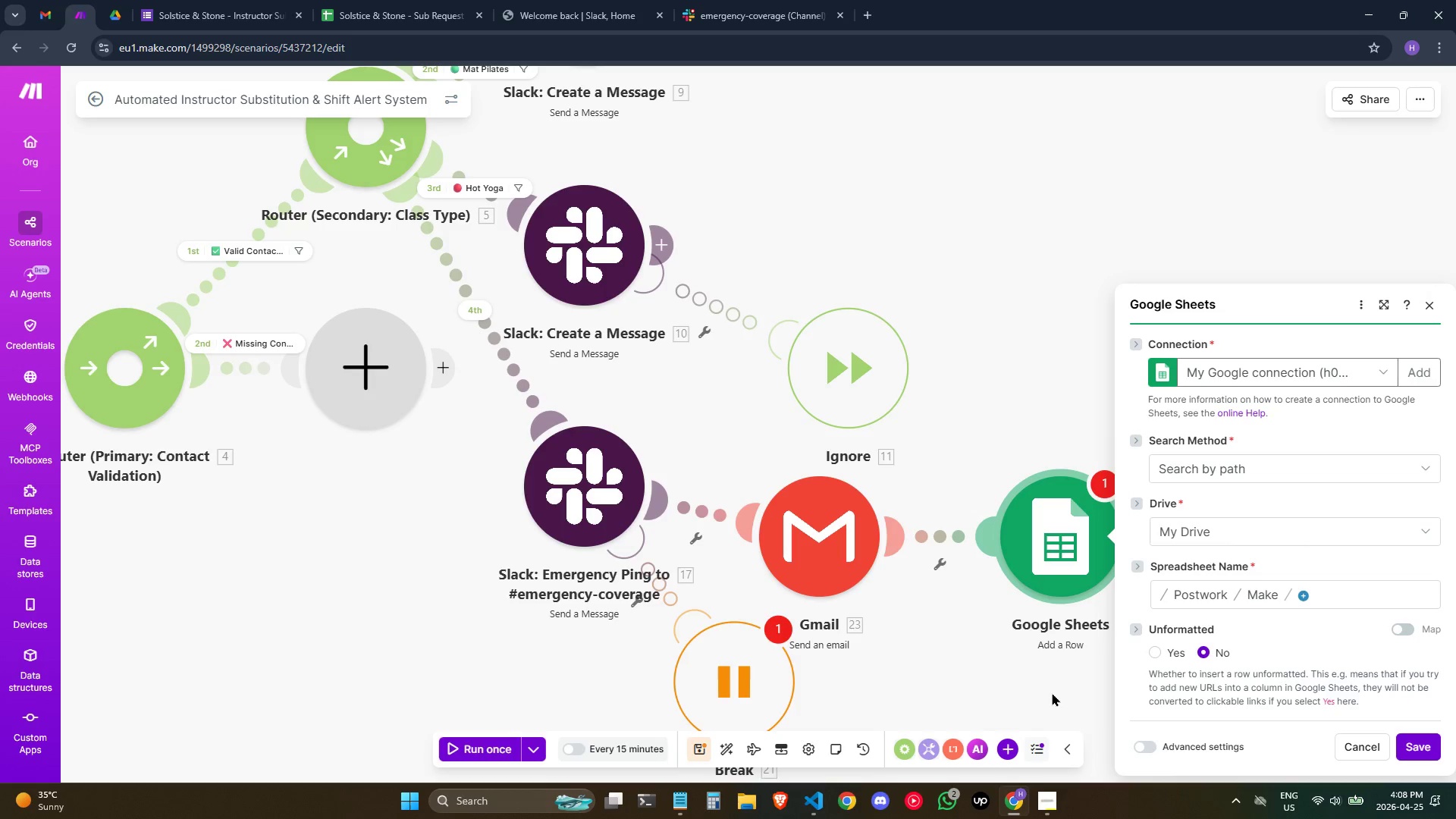 
left_click_drag(start_coordinate=[1052, 692], to_coordinate=[720, 617])
 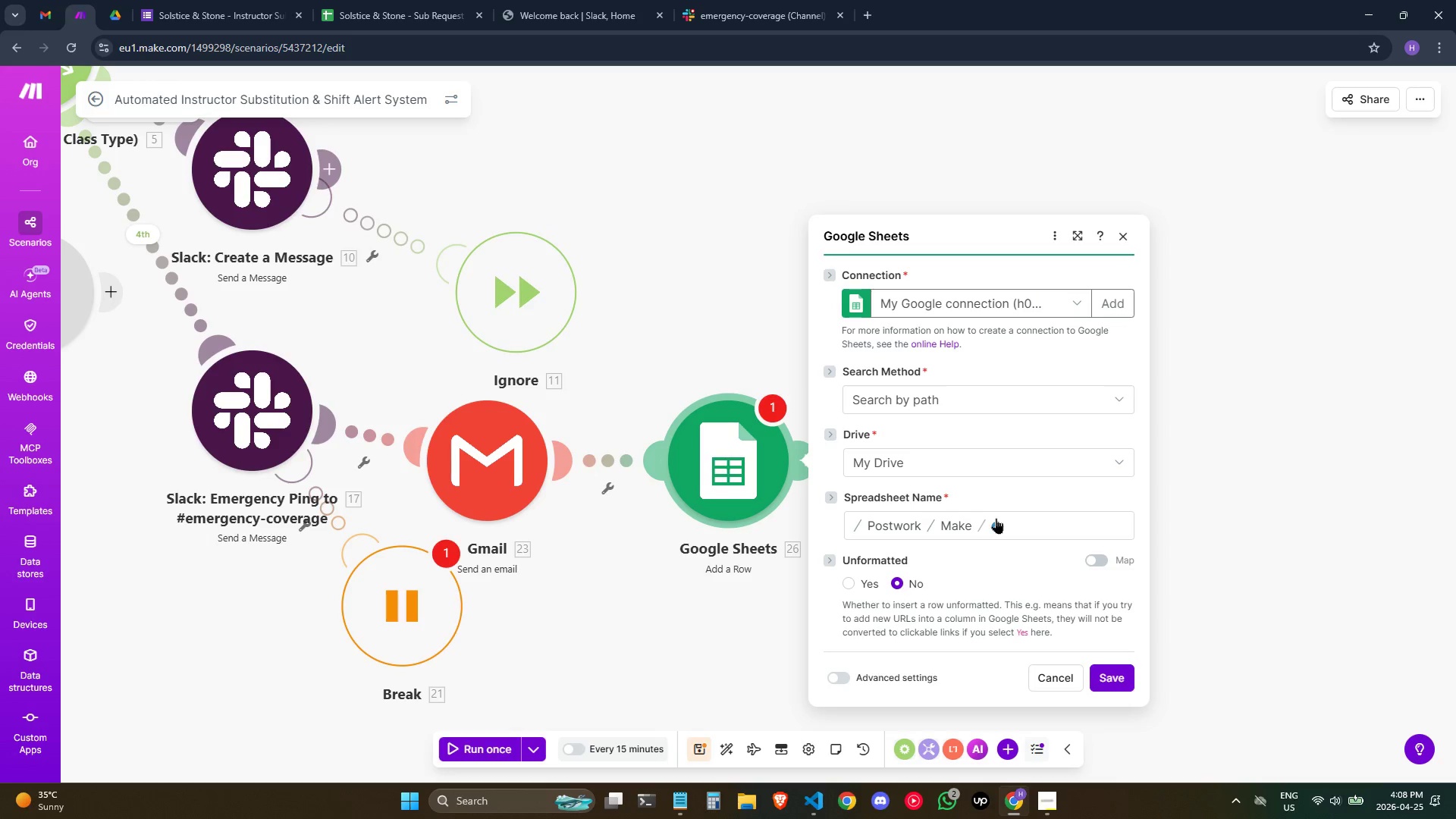 
left_click([993, 526])
 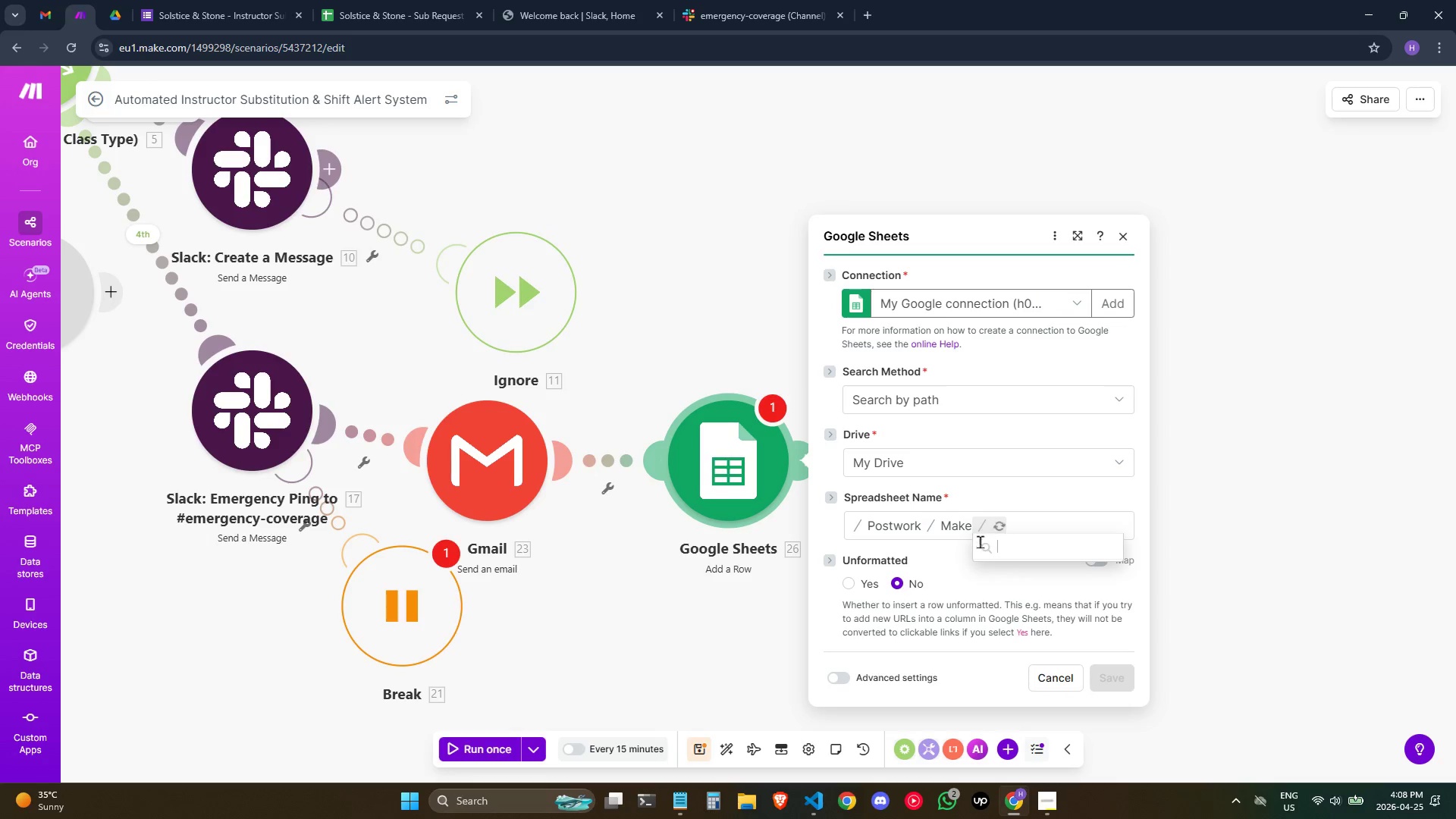 
mouse_move([1117, 611])
 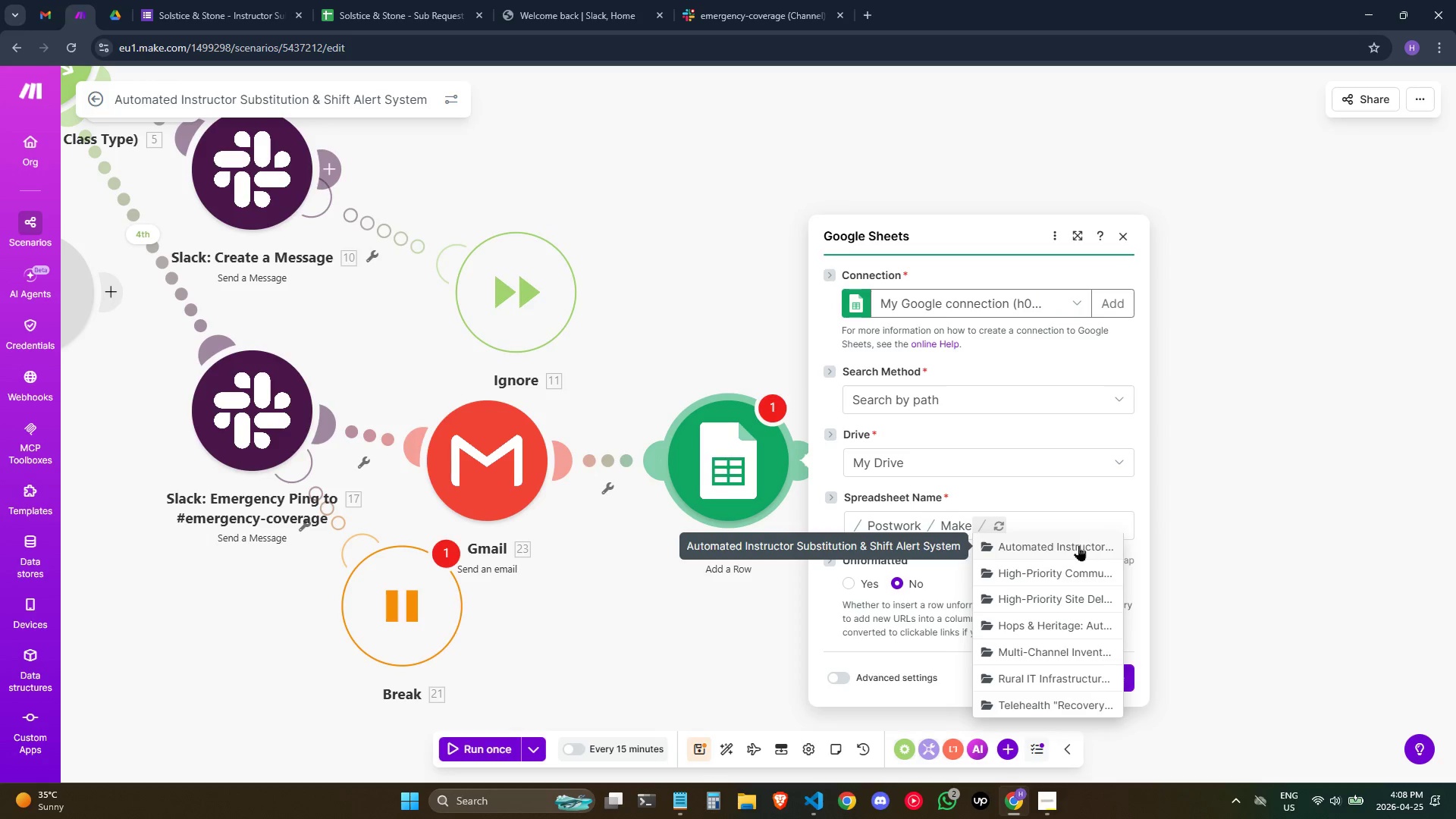 
left_click([1078, 545])
 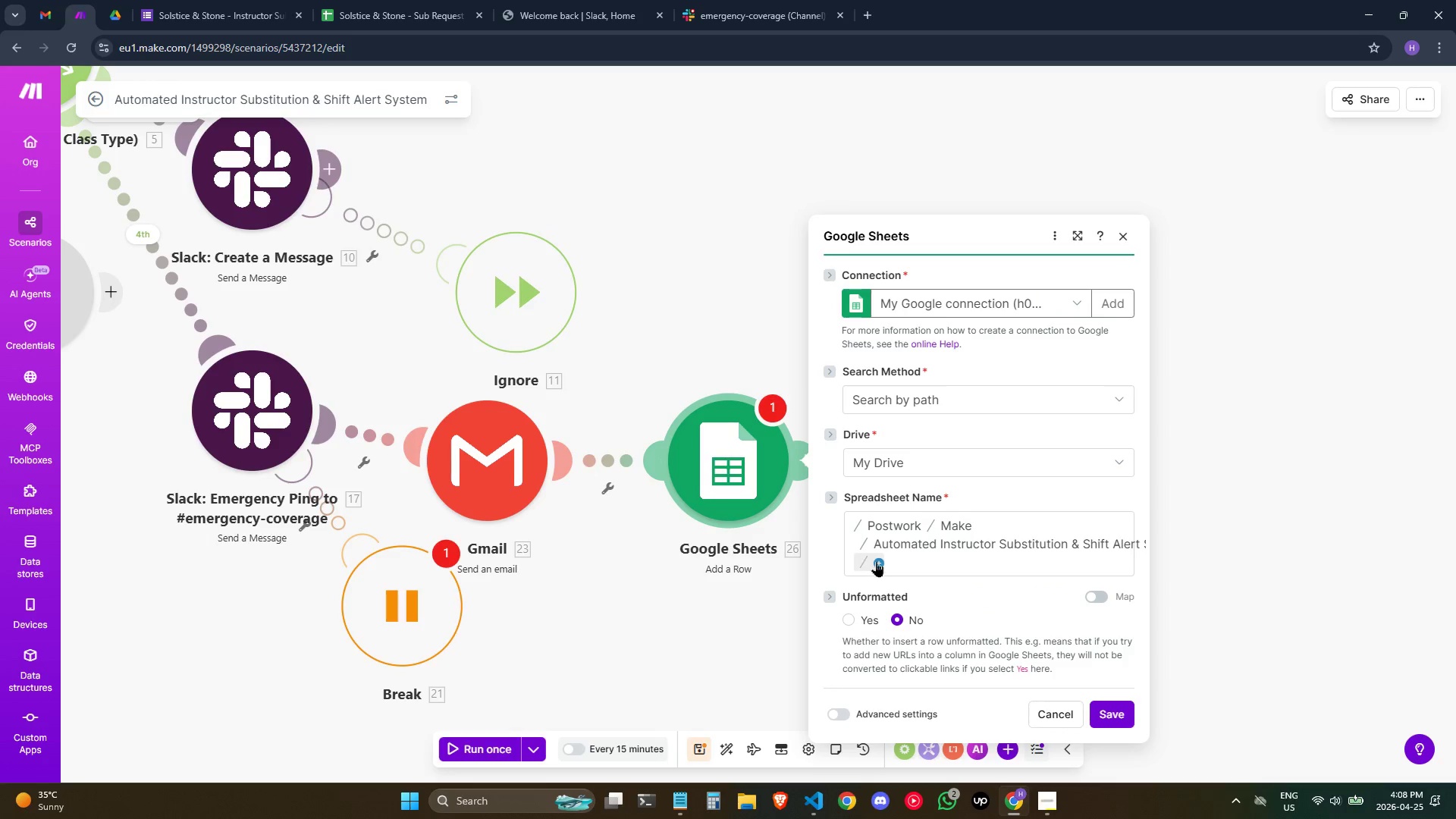 
left_click([883, 560])
 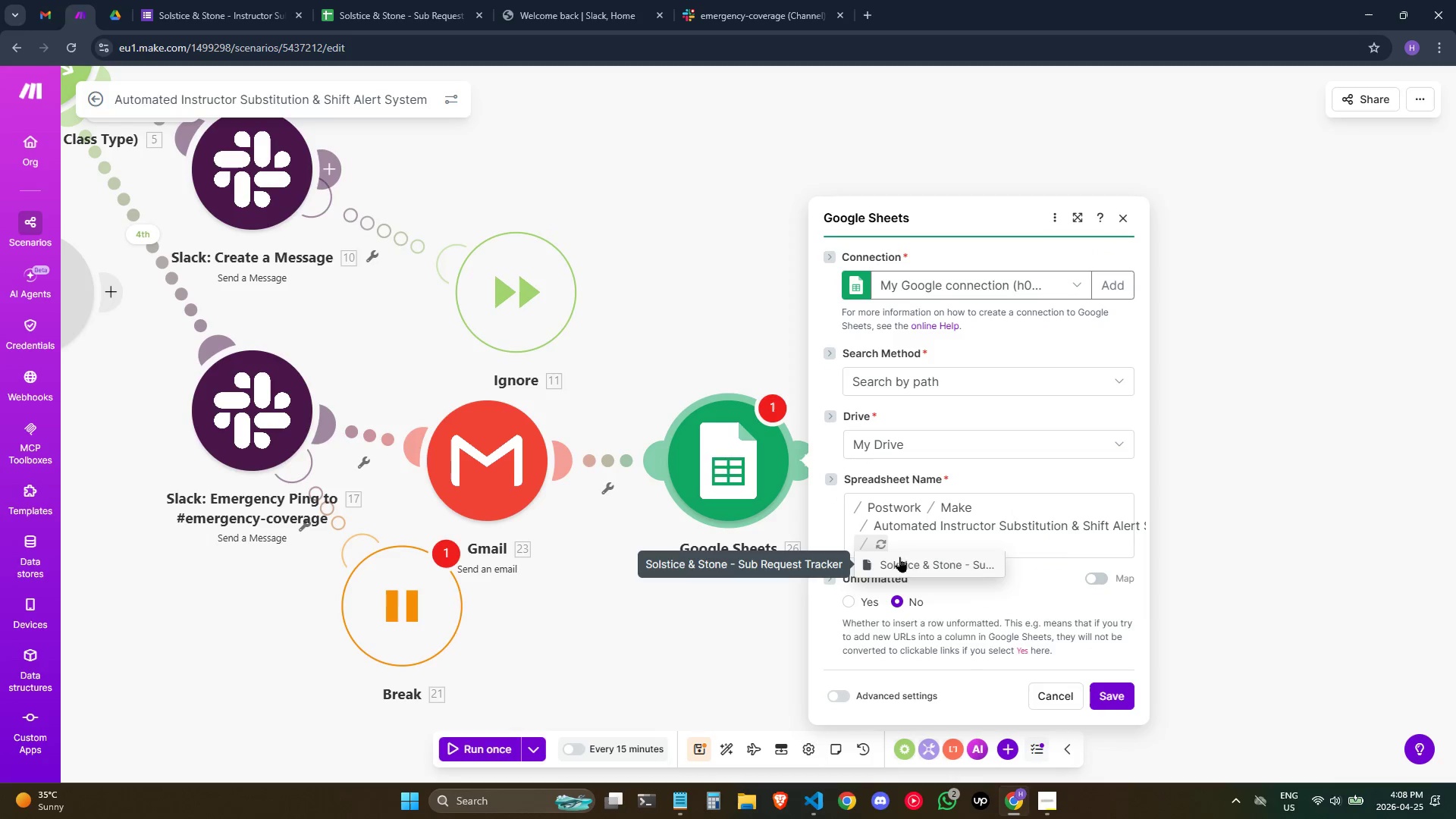 
left_click([971, 566])
 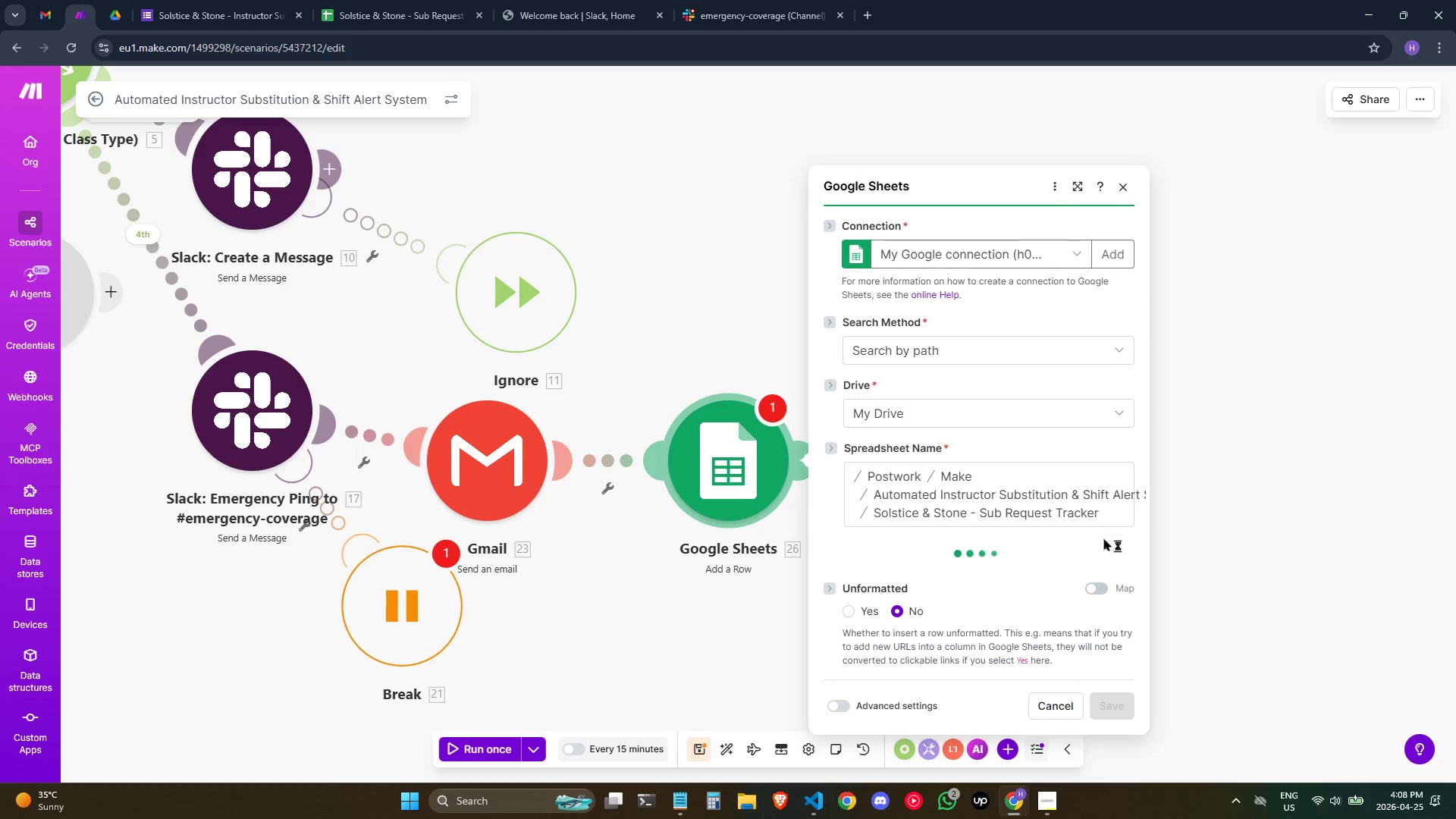 
mouse_move([1036, 579])
 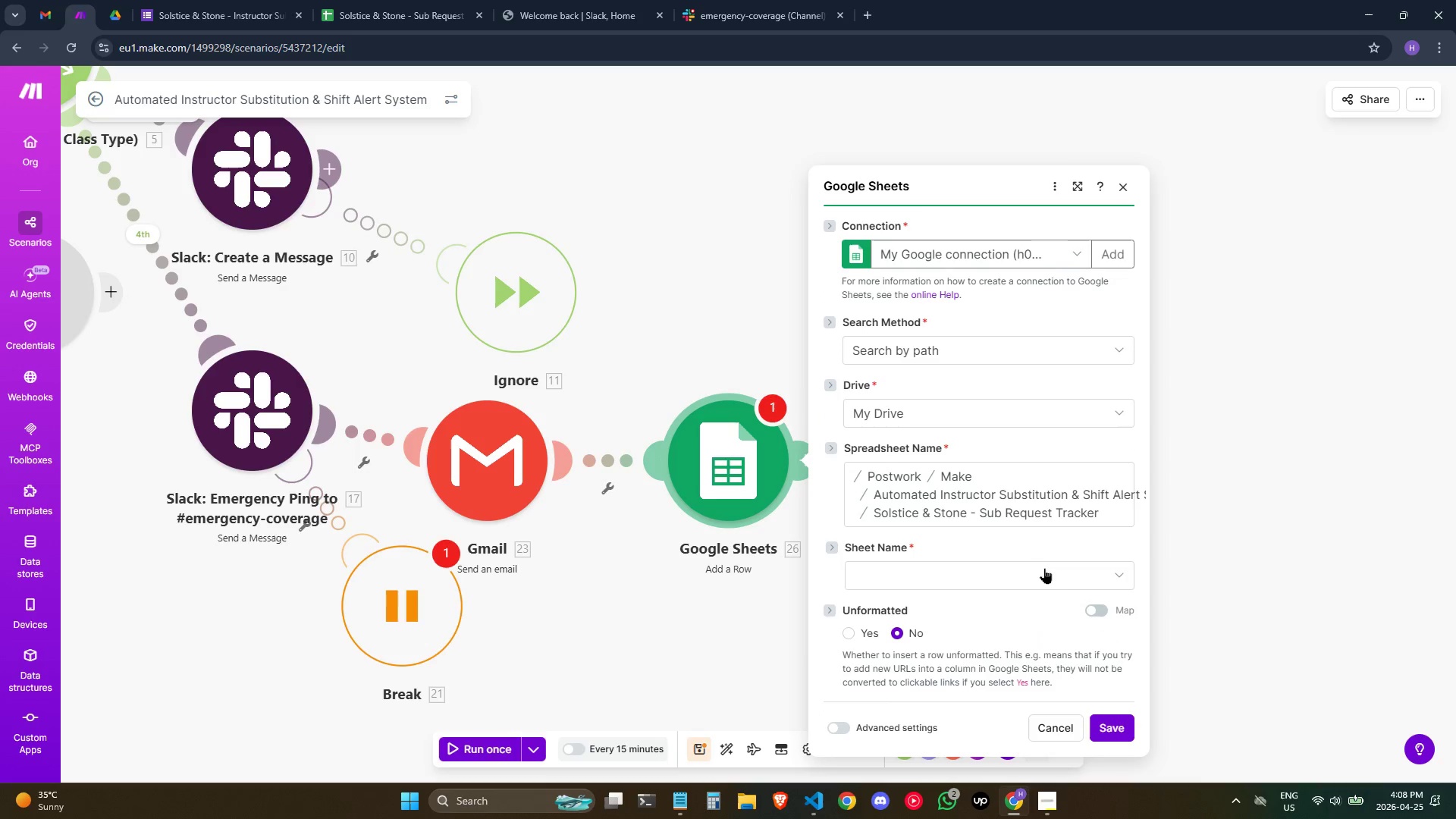 
left_click([1044, 568])
 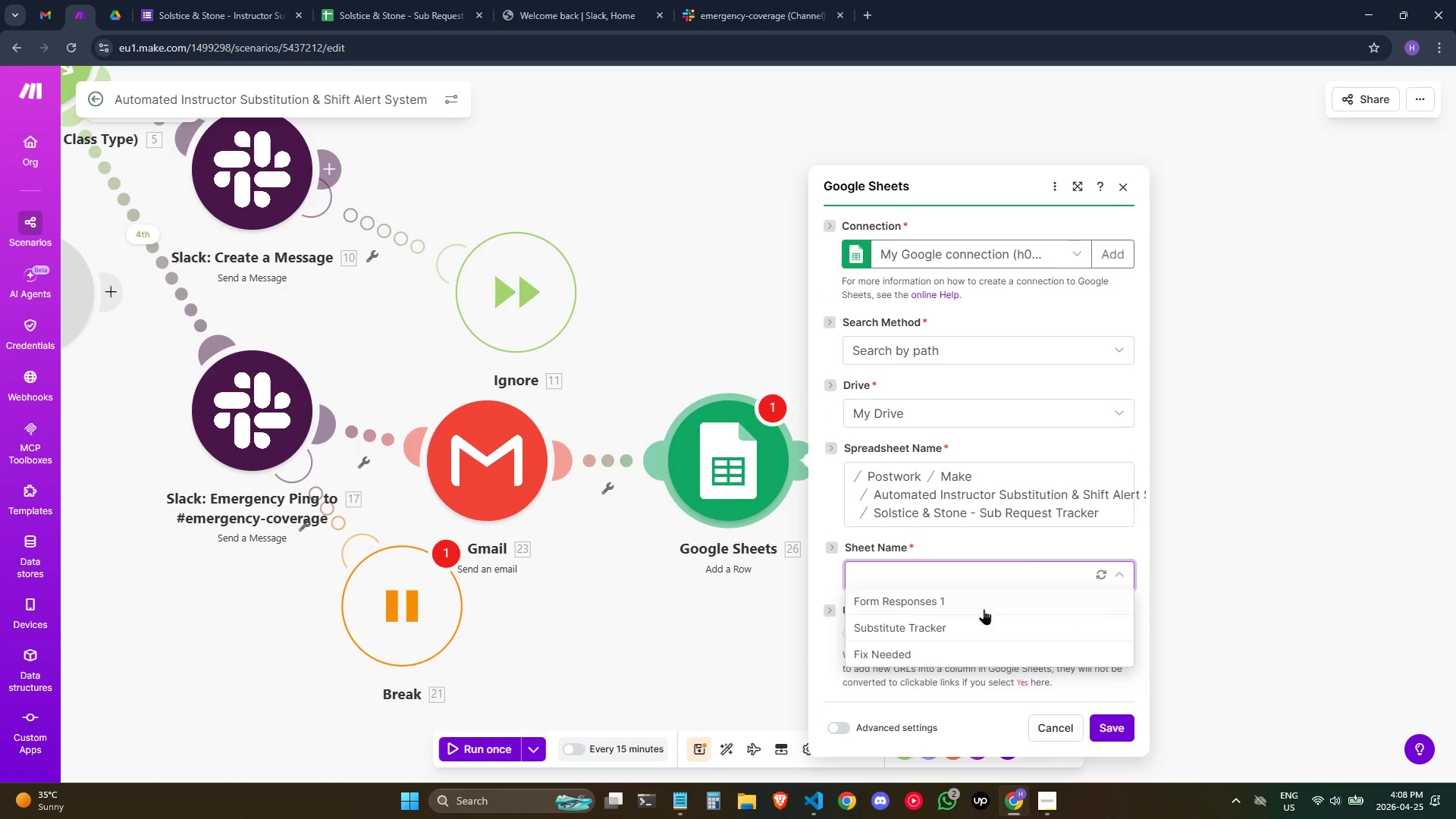 
left_click([960, 622])
 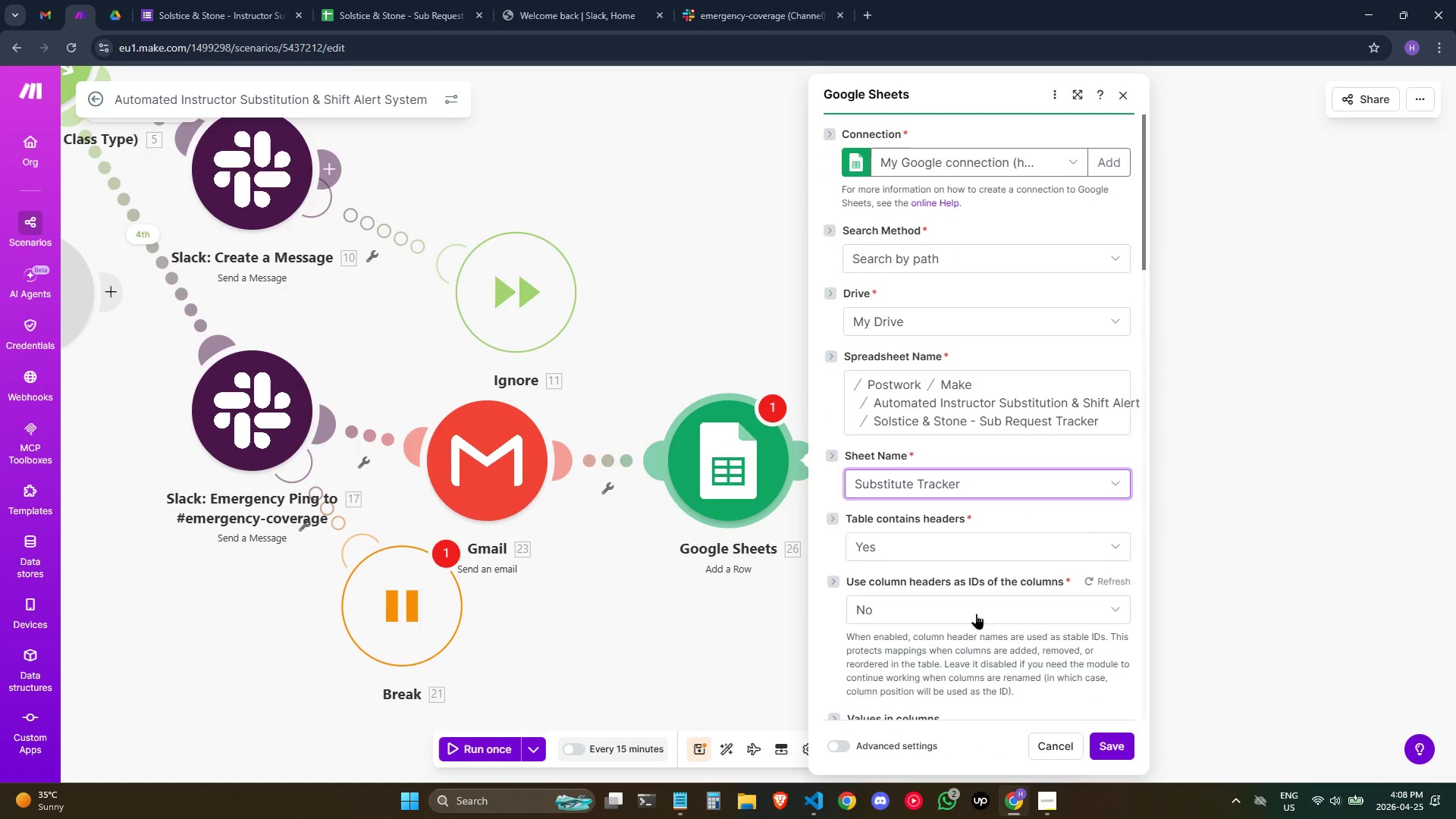 
scroll: coordinate [943, 618], scroll_direction: down, amount: 2.0
 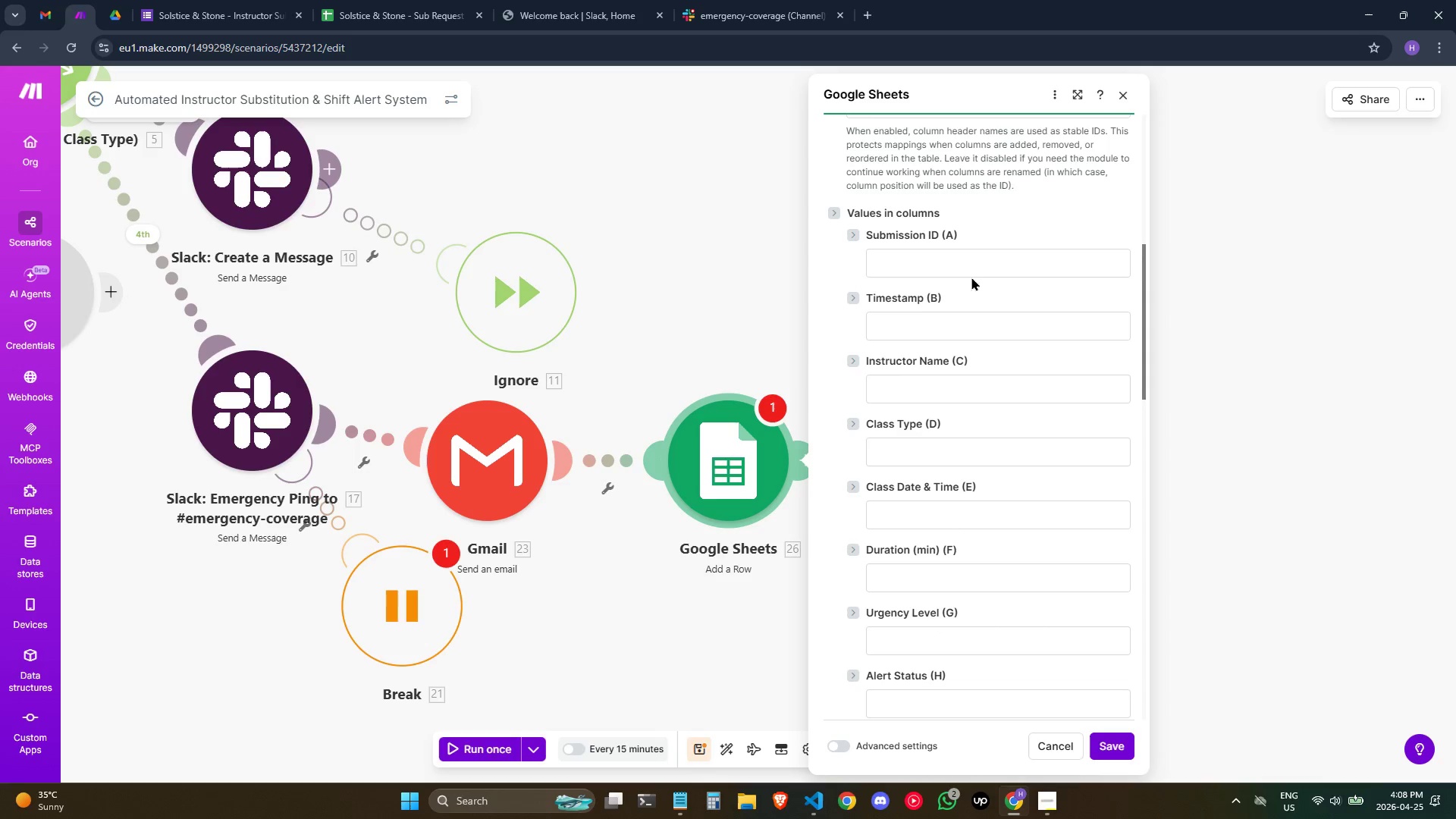 
left_click([971, 274])
 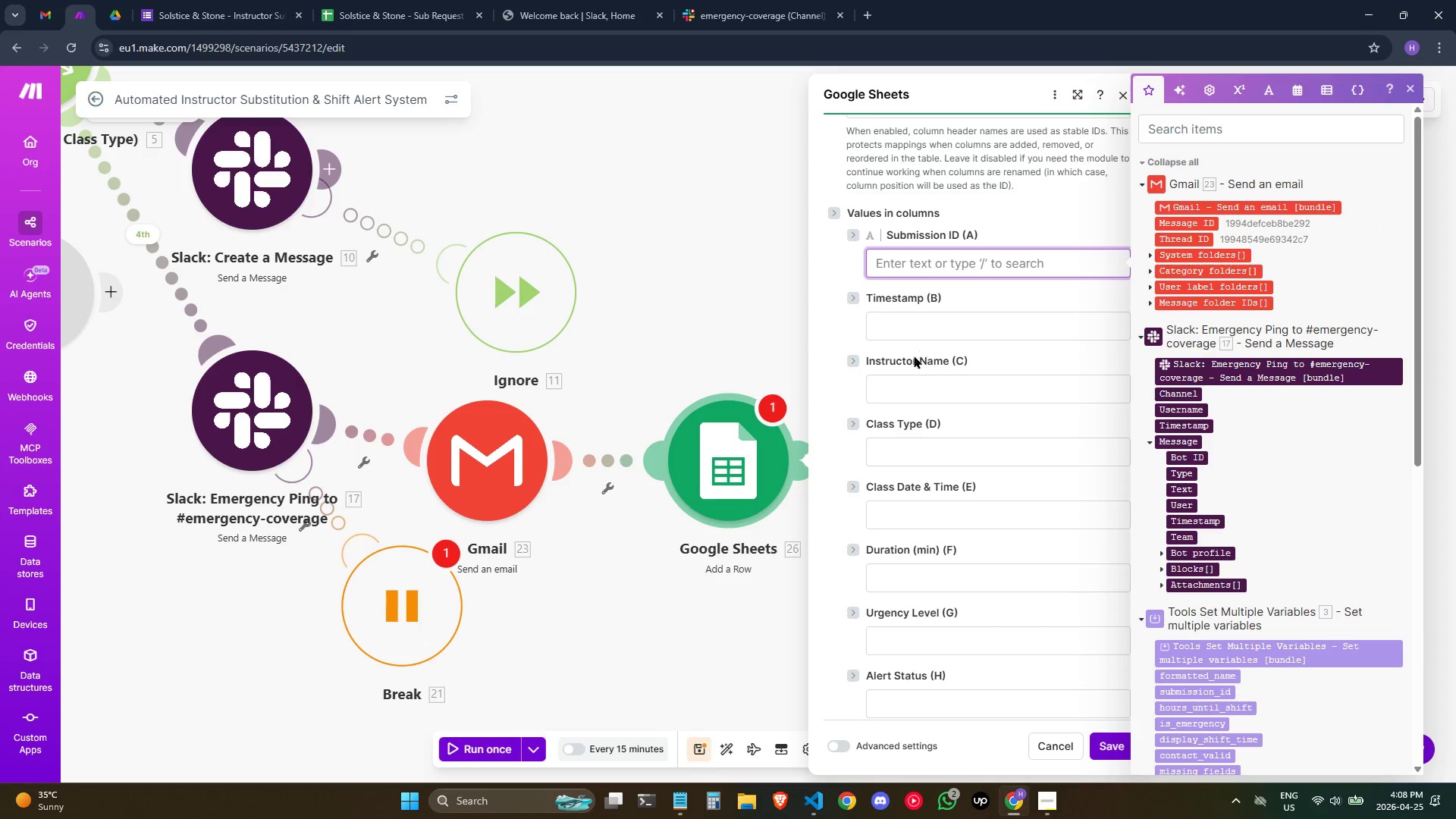 
wait(10.31)
 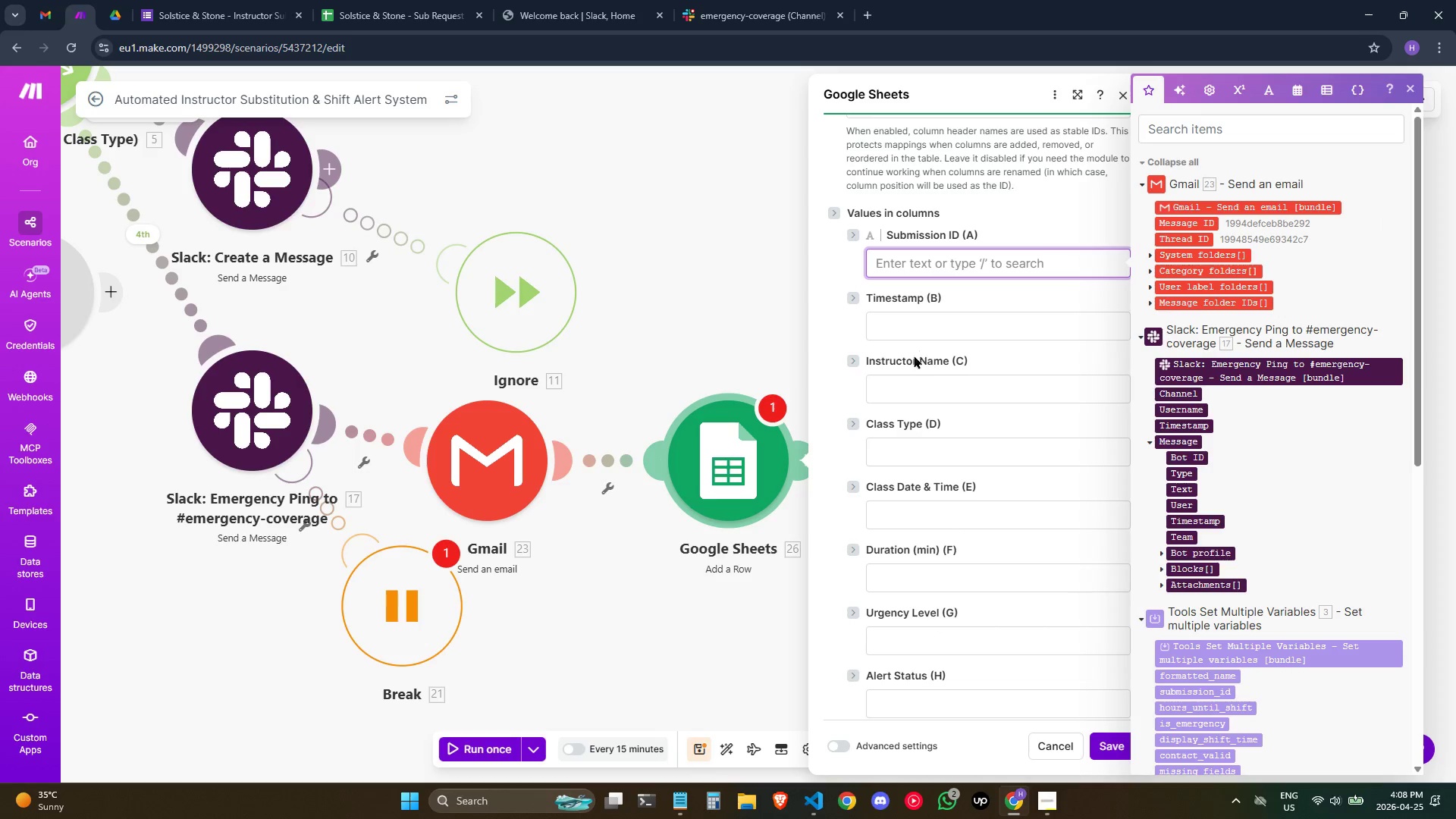 
left_click_drag(start_coordinate=[1304, 525], to_coordinate=[1299, 395])
 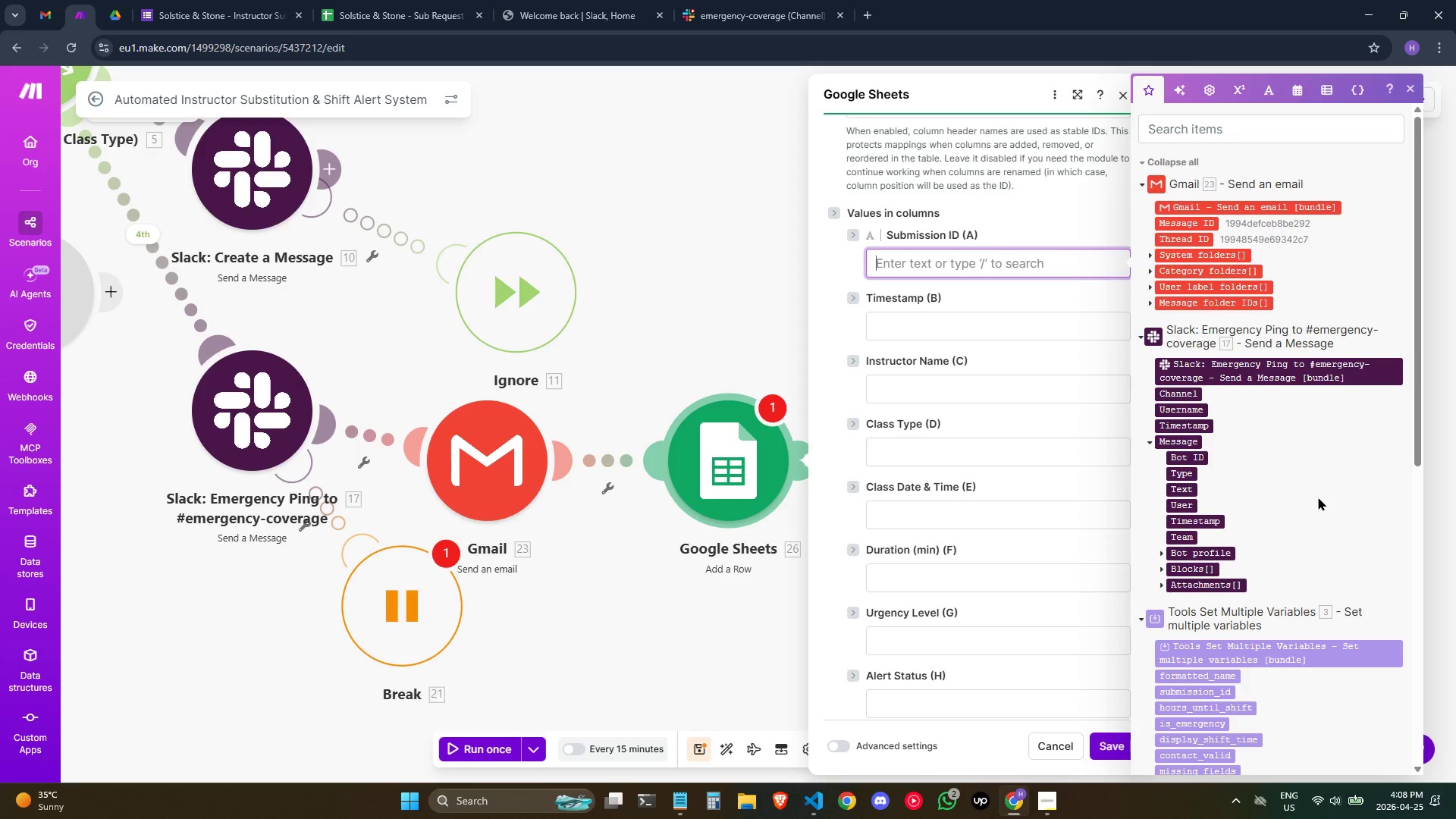 
scroll: coordinate [1318, 498], scroll_direction: down, amount: 1.0
 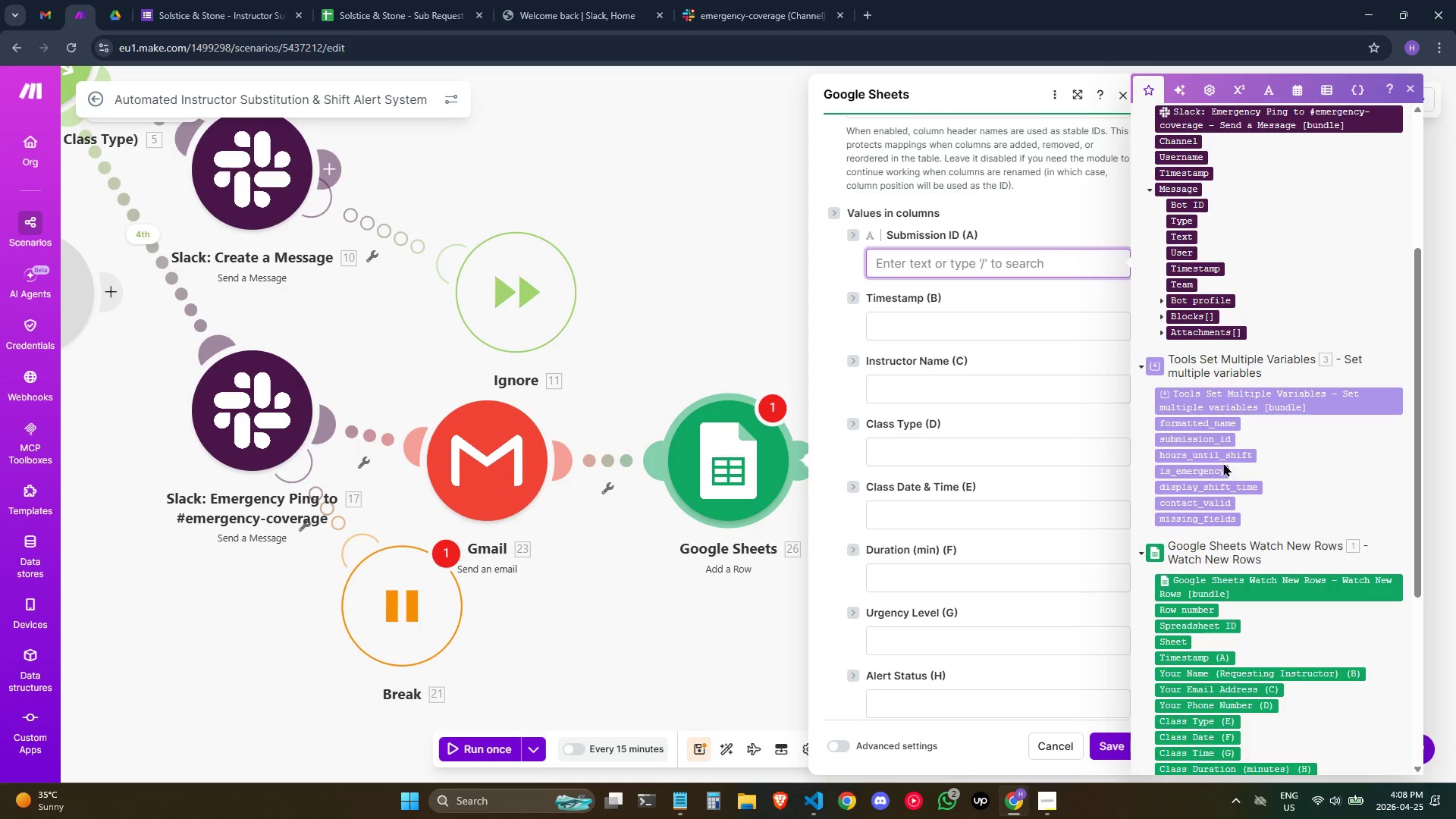 
left_click([1219, 444])
 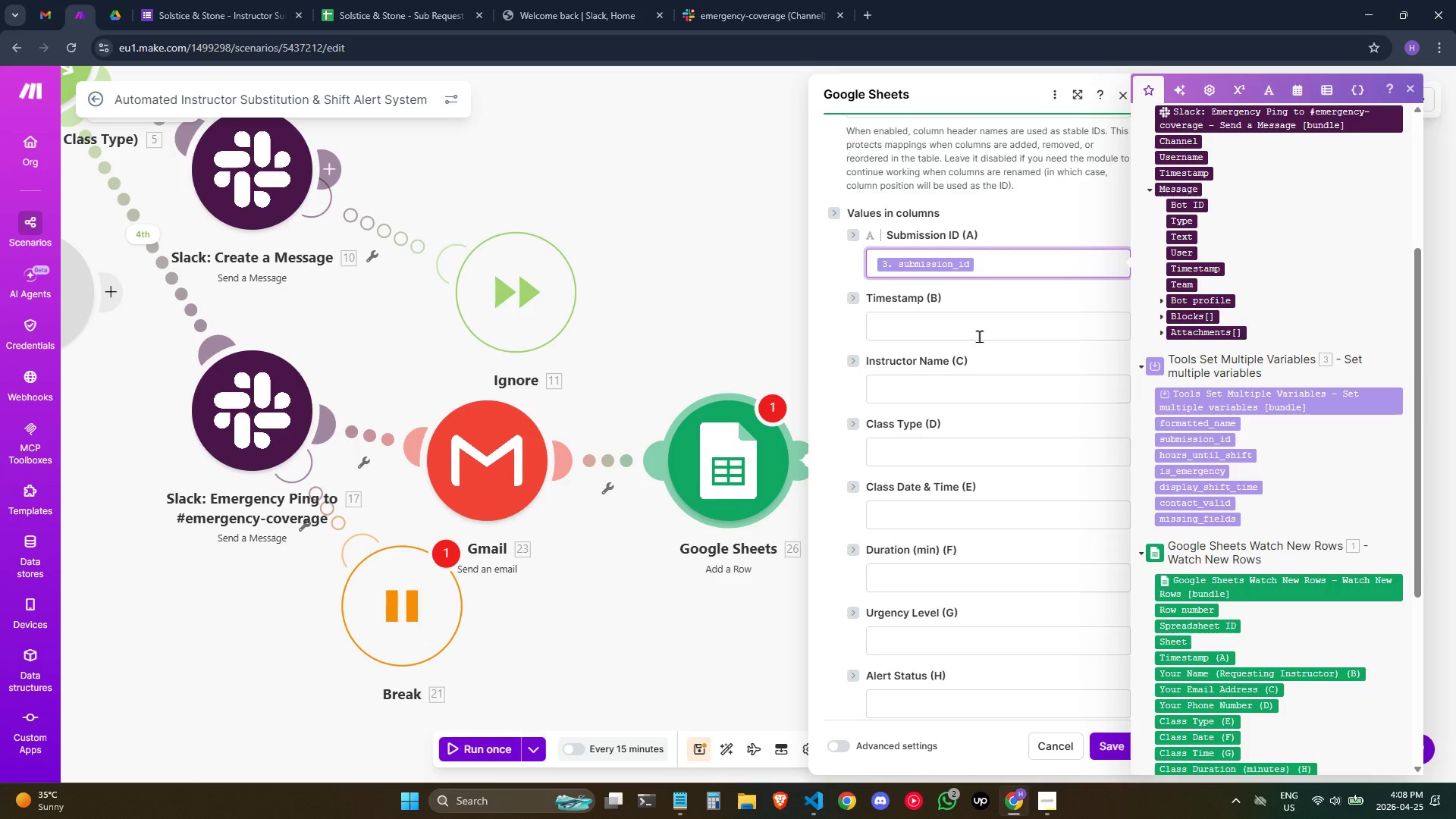 
left_click([979, 336])
 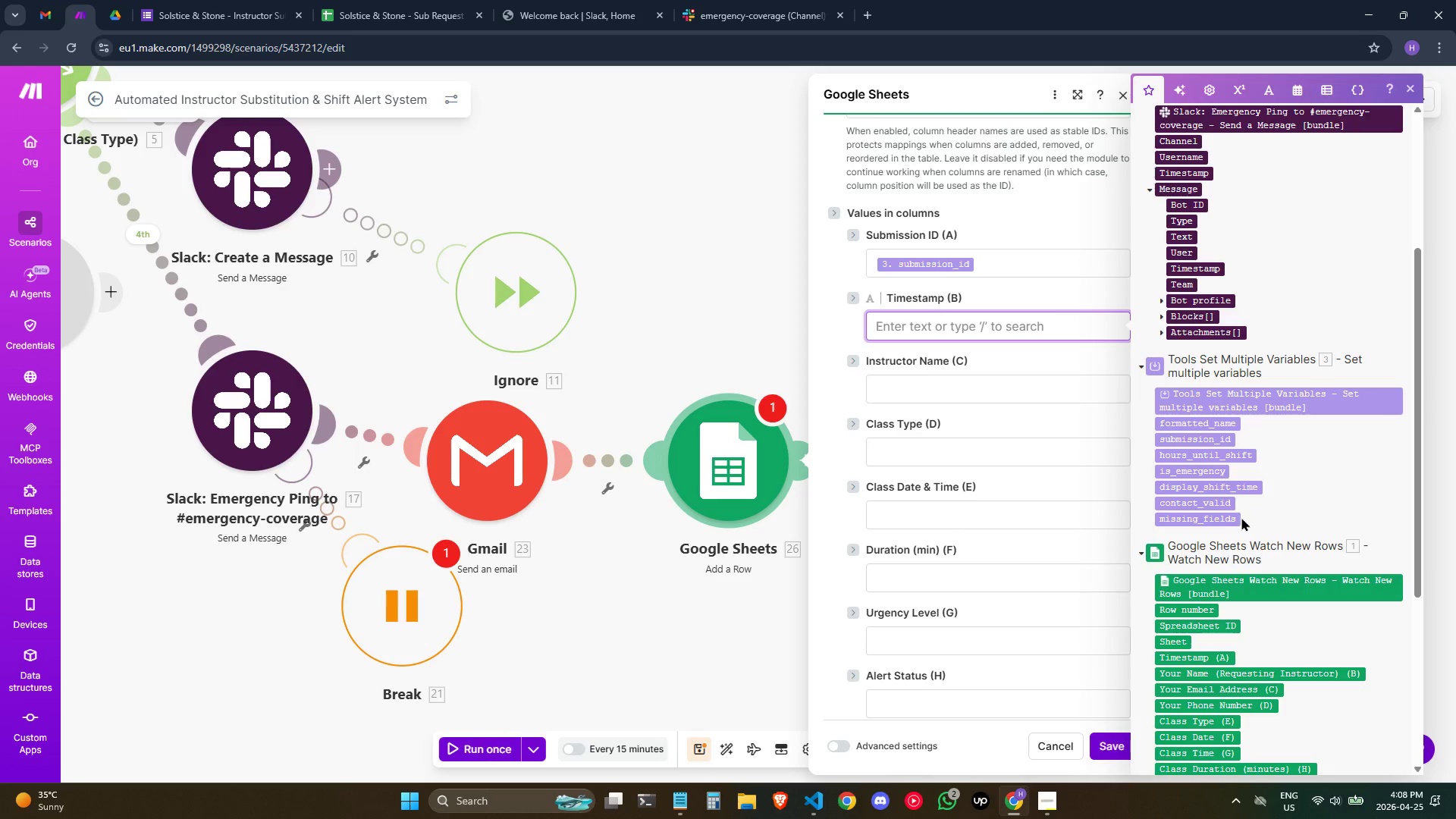 
wait(5.19)
 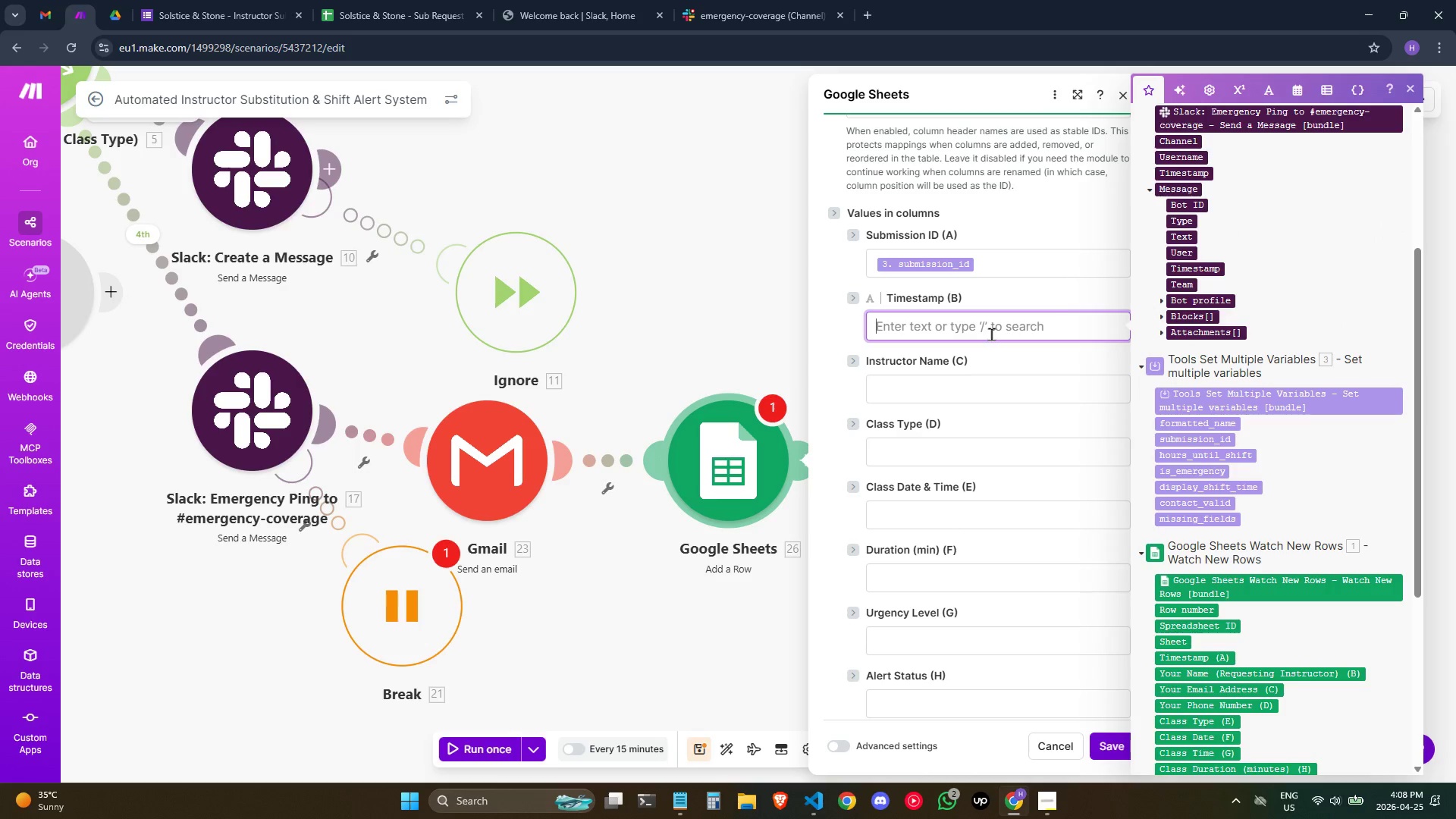 
scroll: coordinate [1260, 522], scroll_direction: down, amount: 1.0
 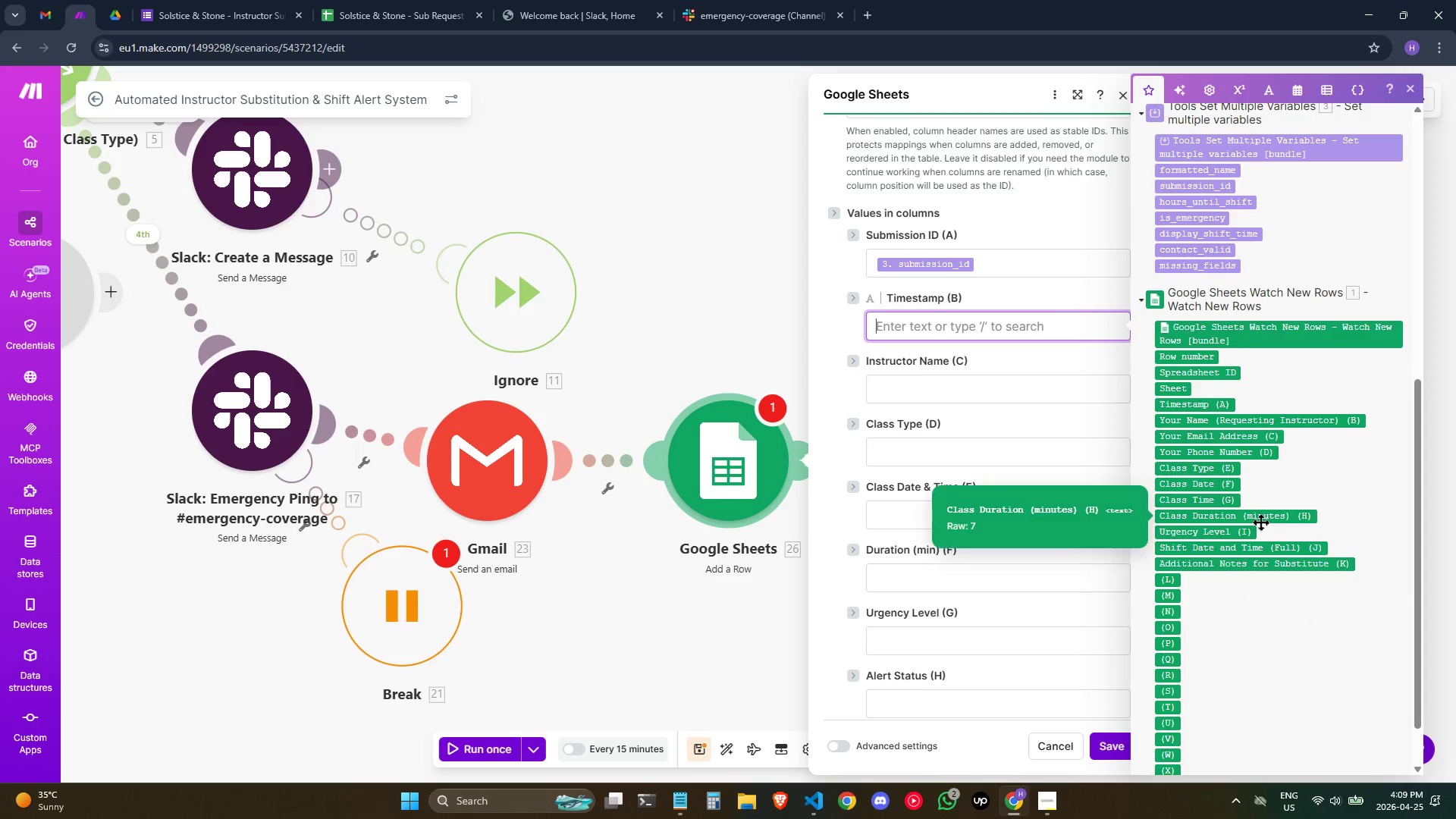 
scroll: coordinate [1281, 429], scroll_direction: up, amount: 2.0
 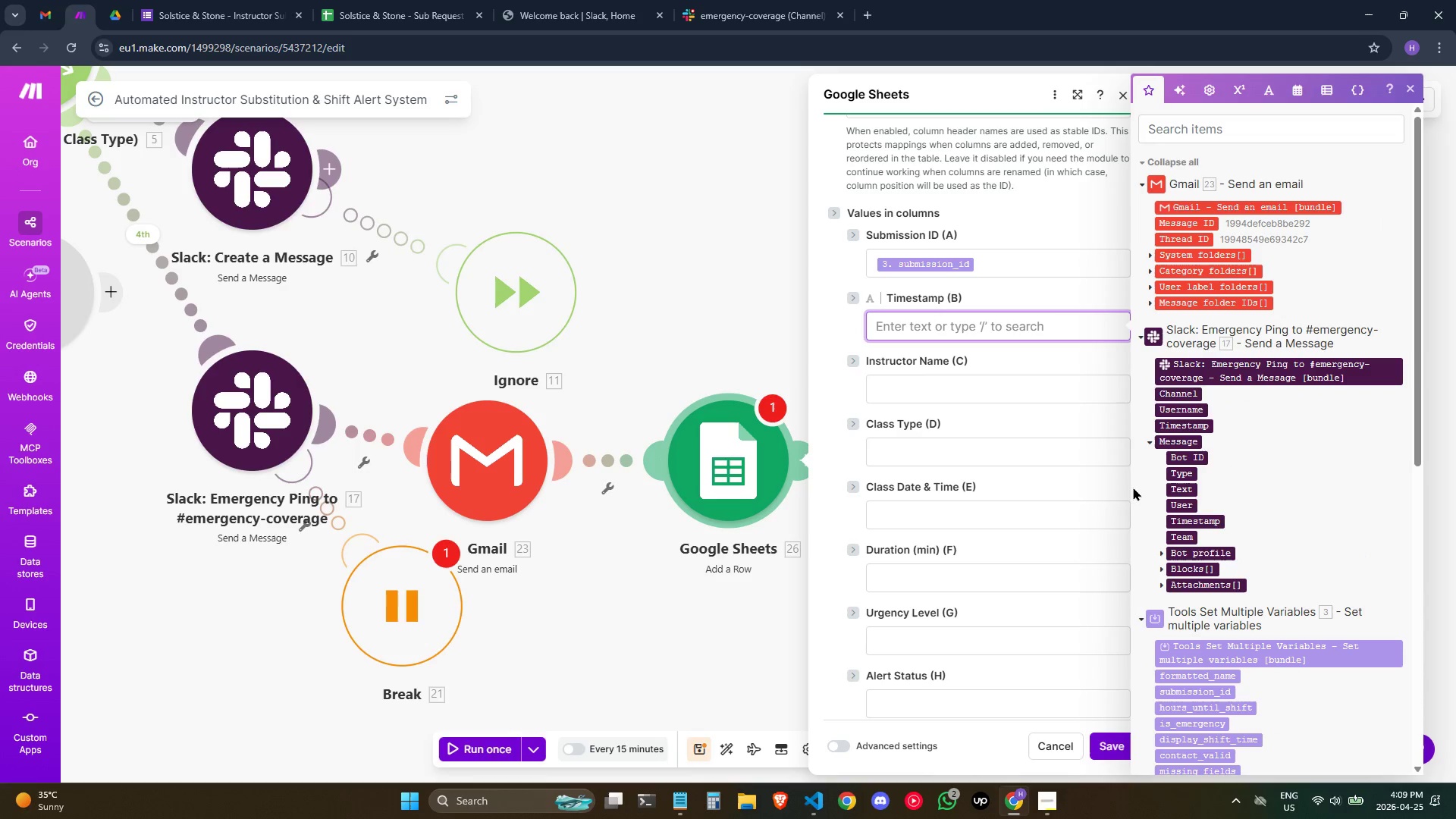 
type(/FOR)
 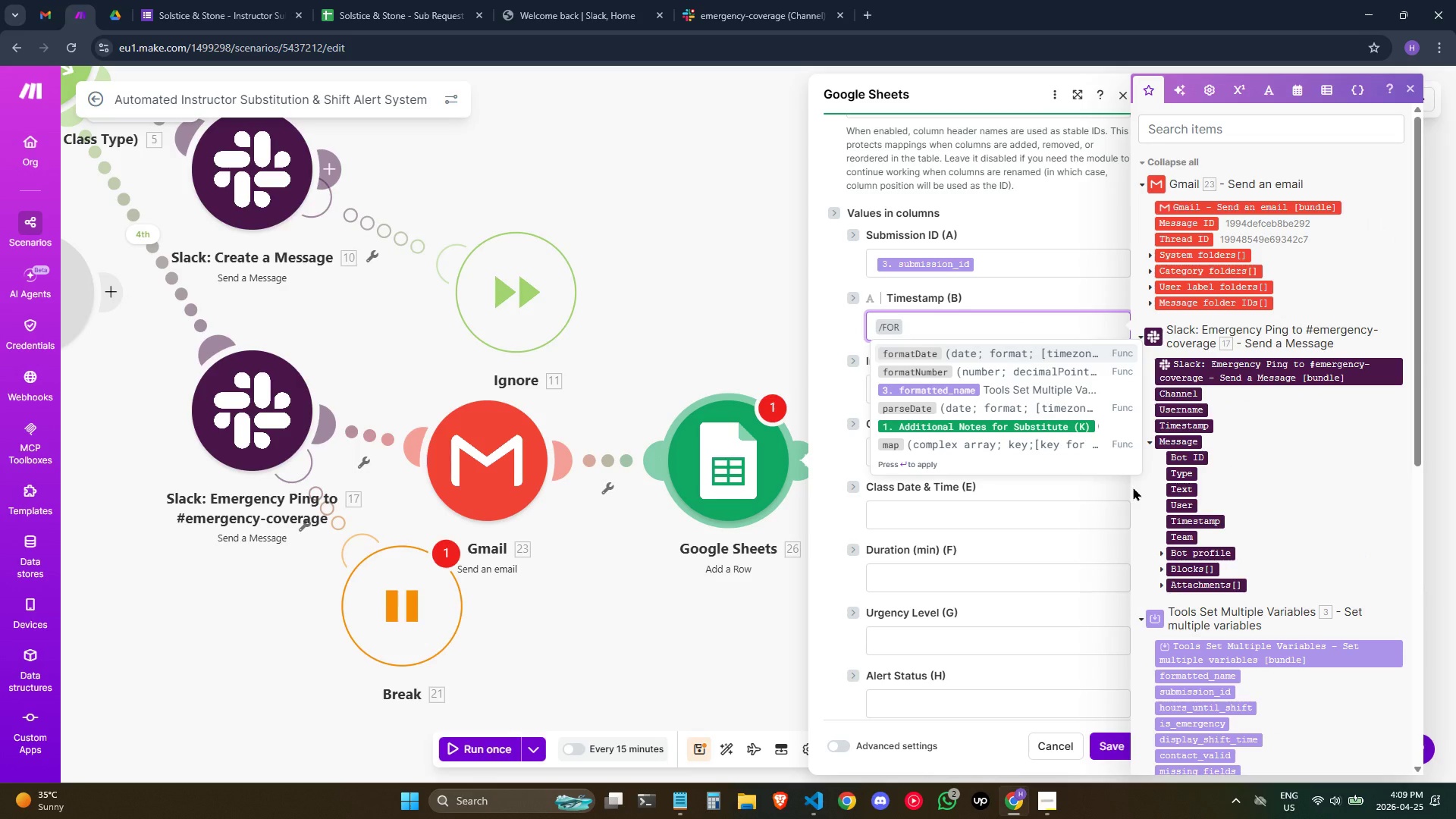 
key(Enter)
 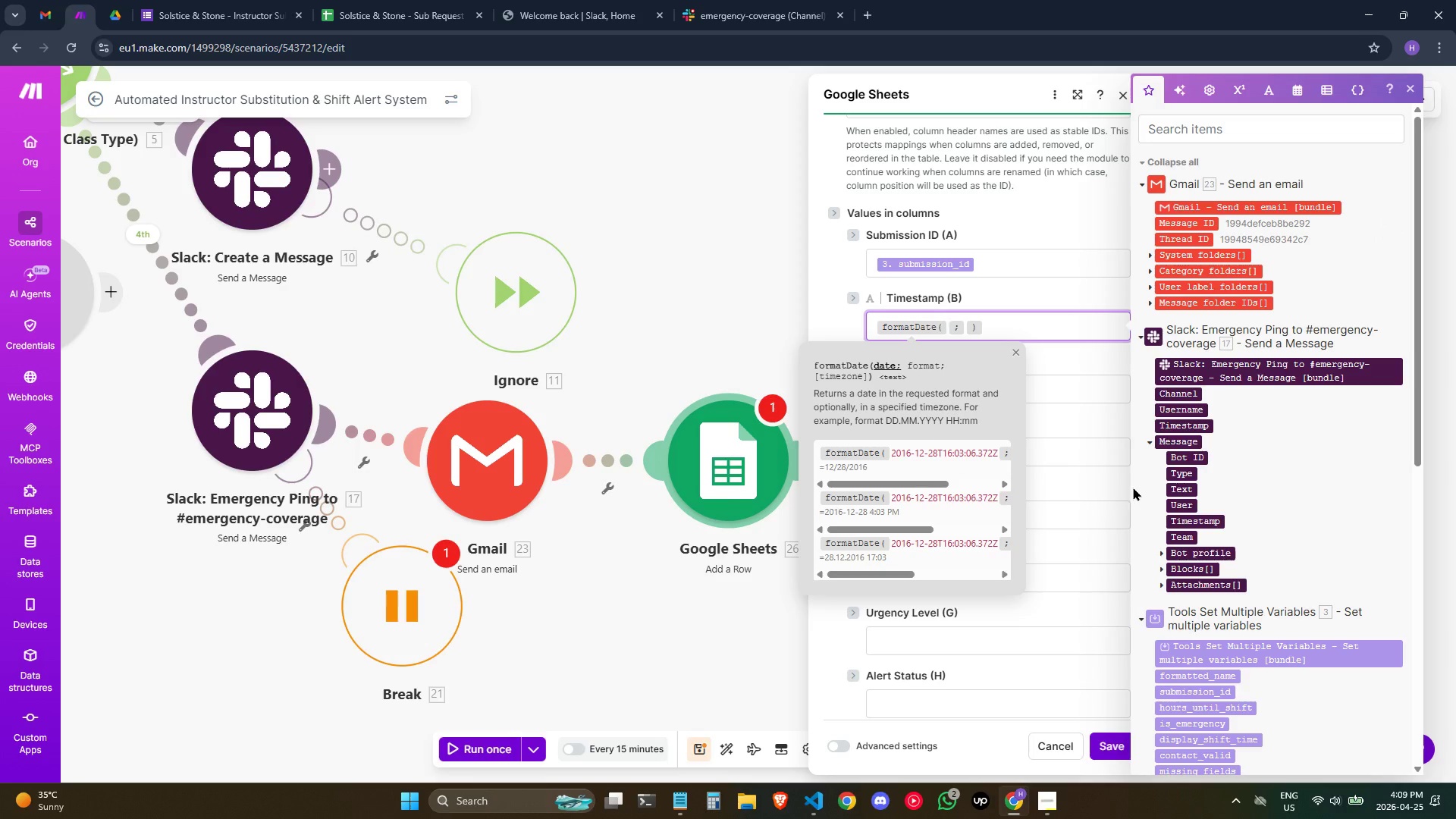 
key(CapsLock)
 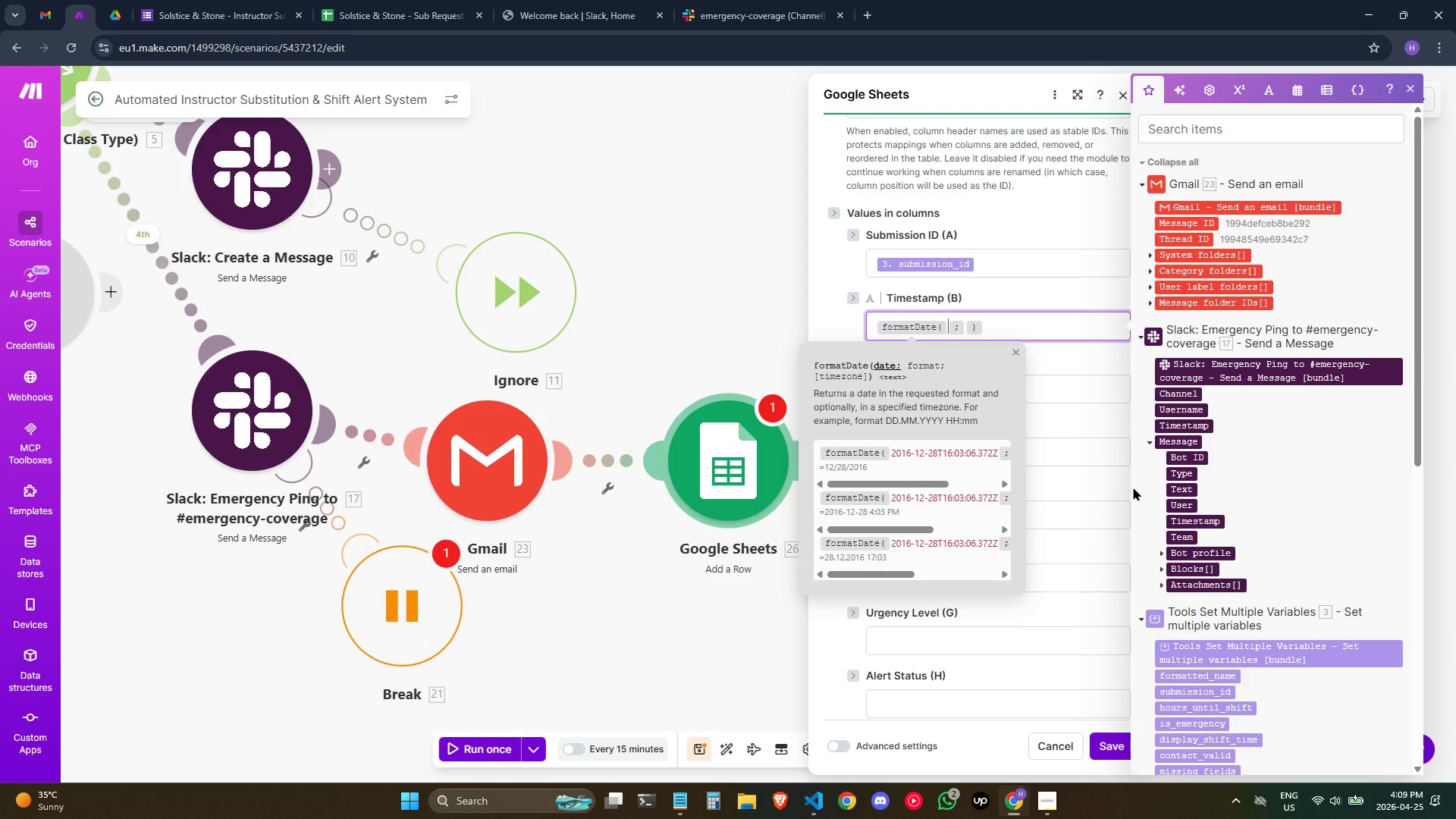 
wait(5.14)
 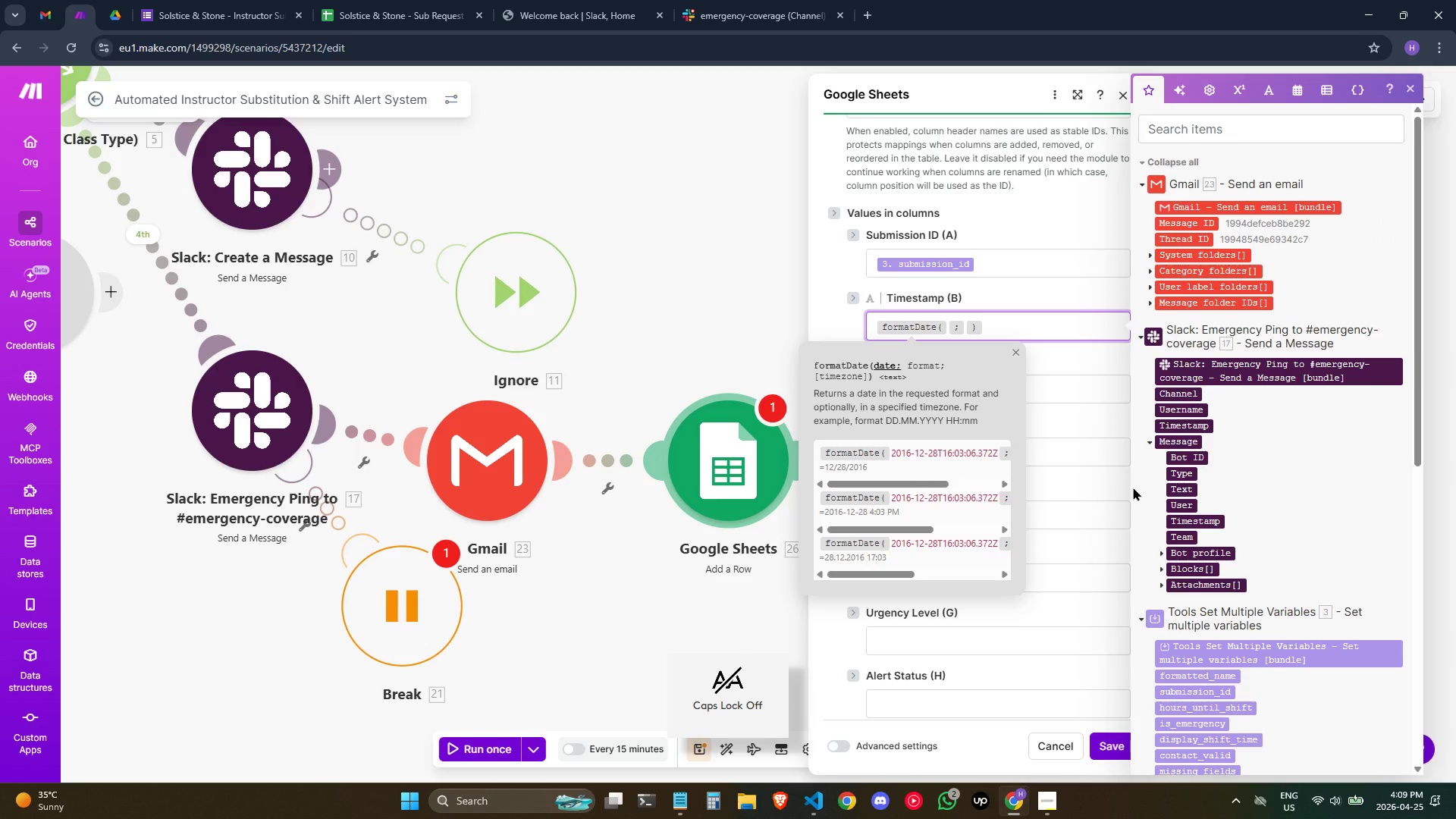 
type(/now)
 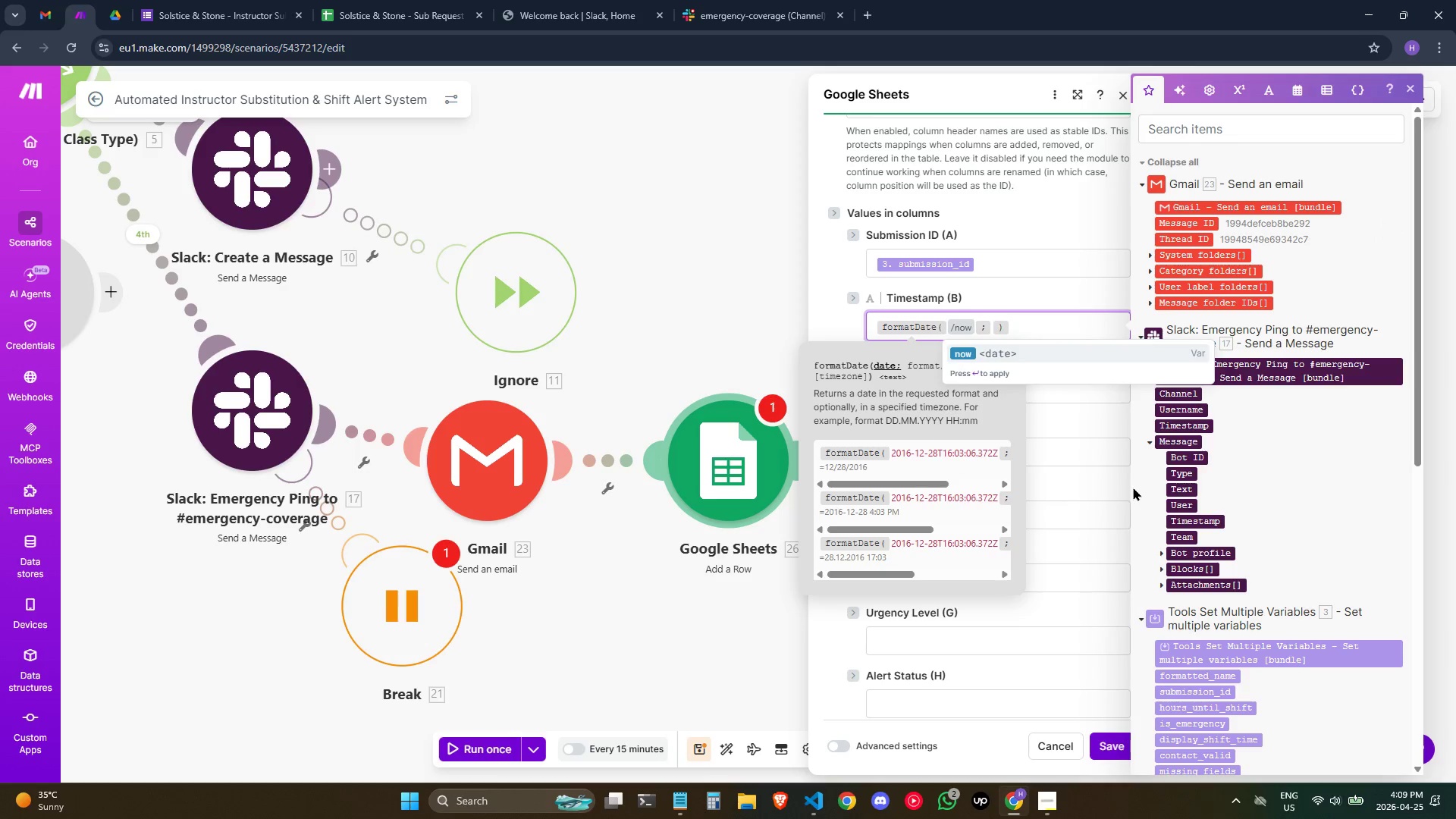 
key(Enter)
 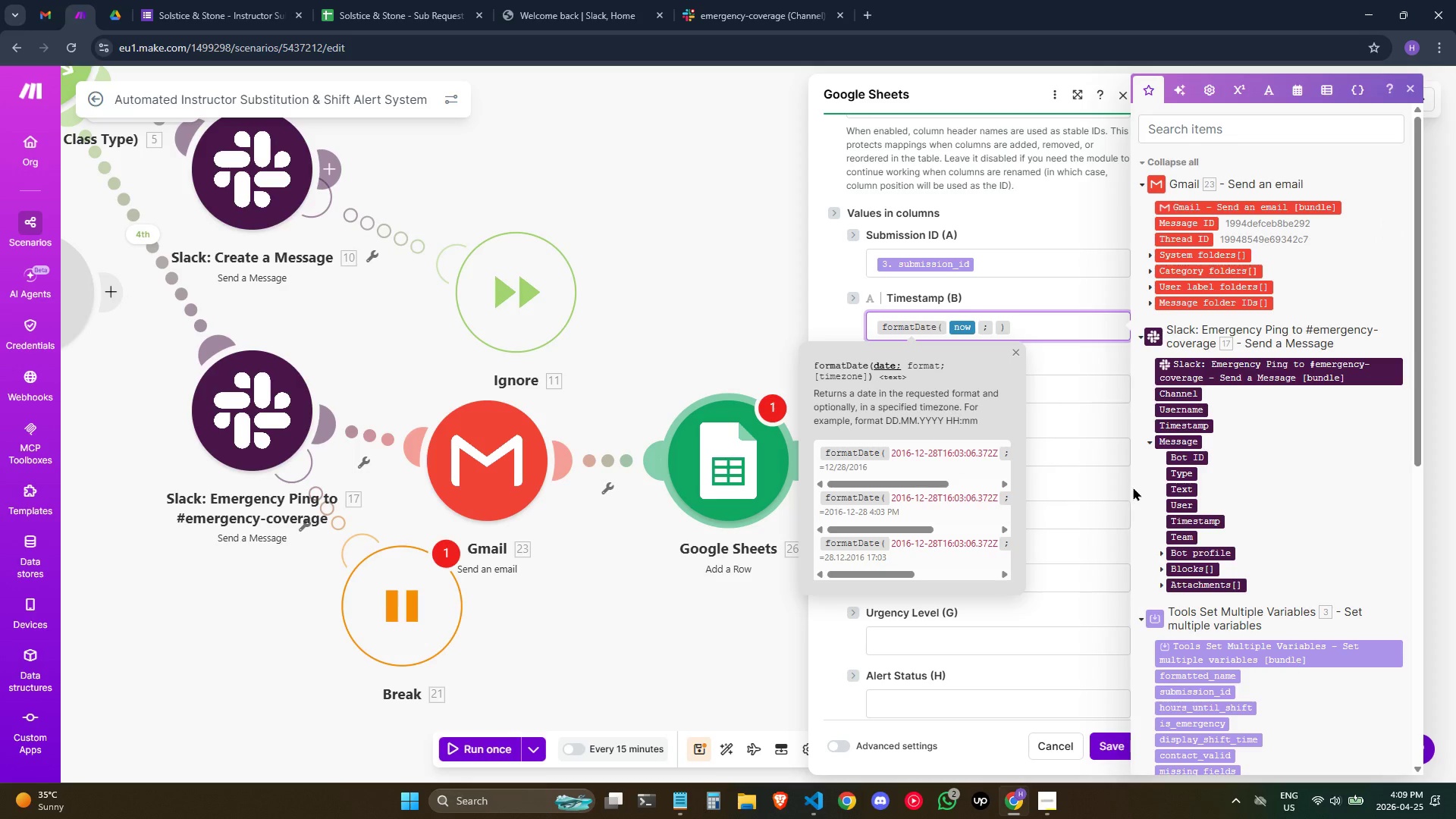 
key(ArrowRight)
 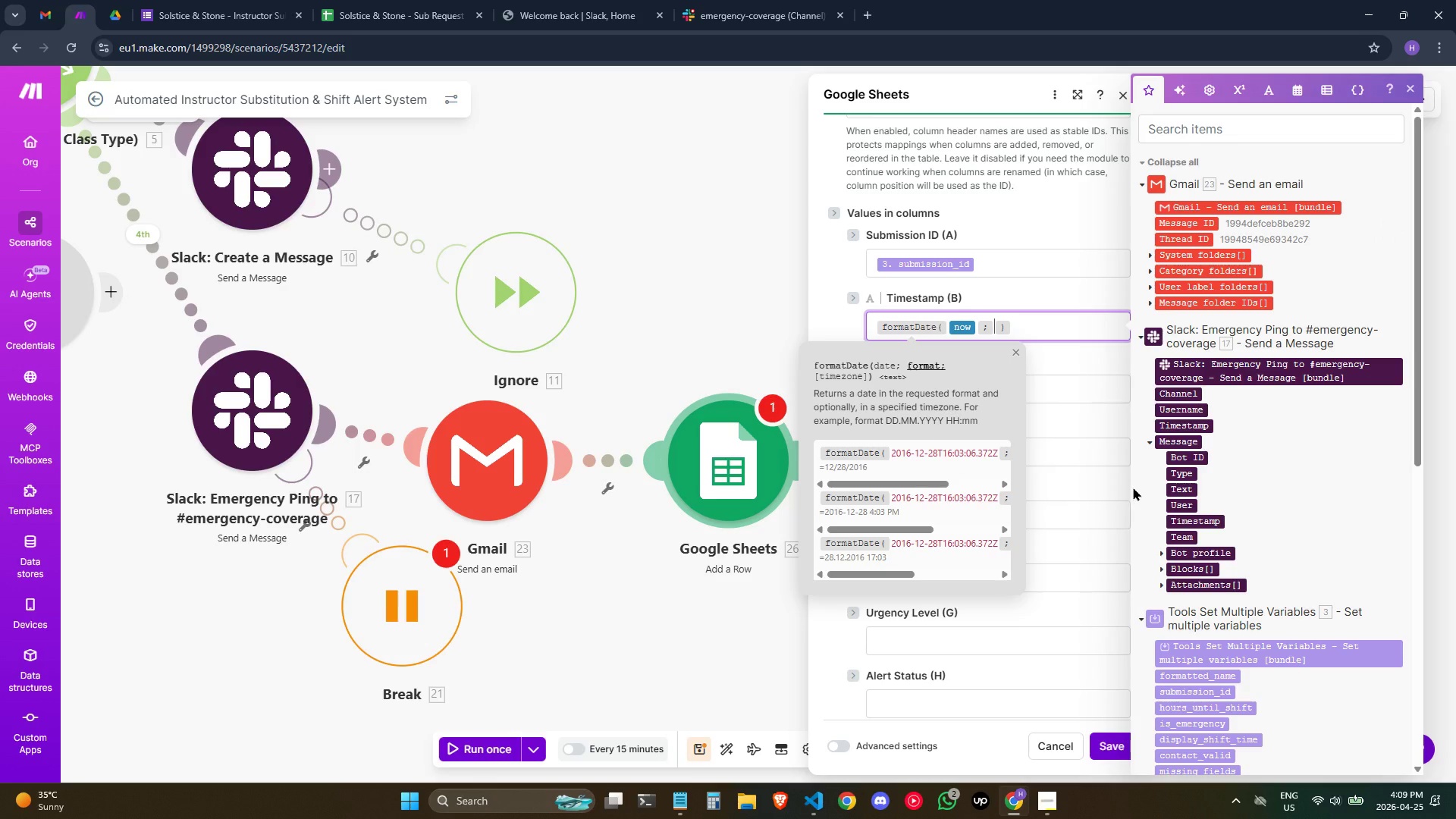 
type(MM/)
key(Backspace)
type(DD/)
key(Backspace)
type(YYYY HH:mm)
 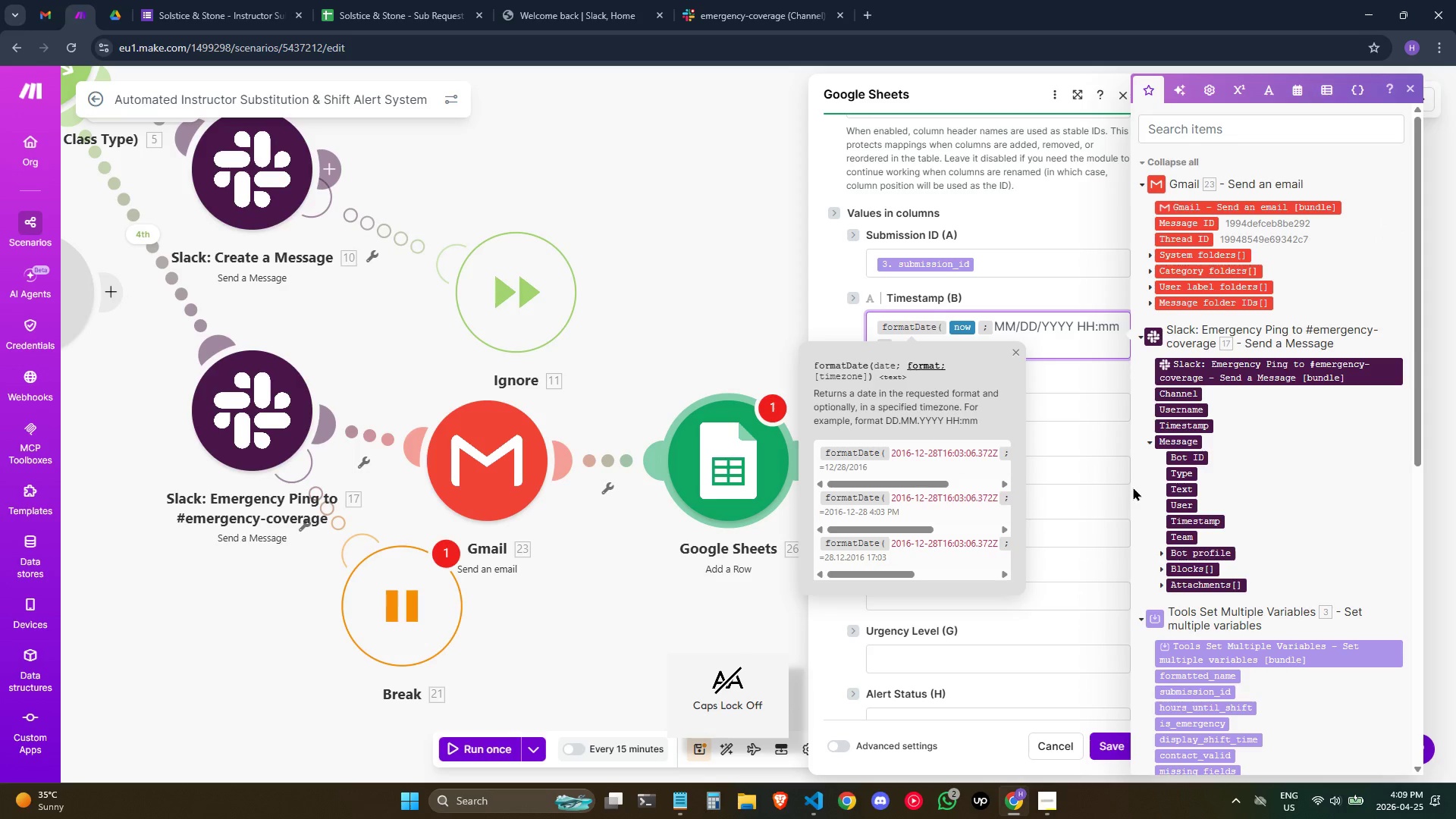 
left_click([967, 413])
 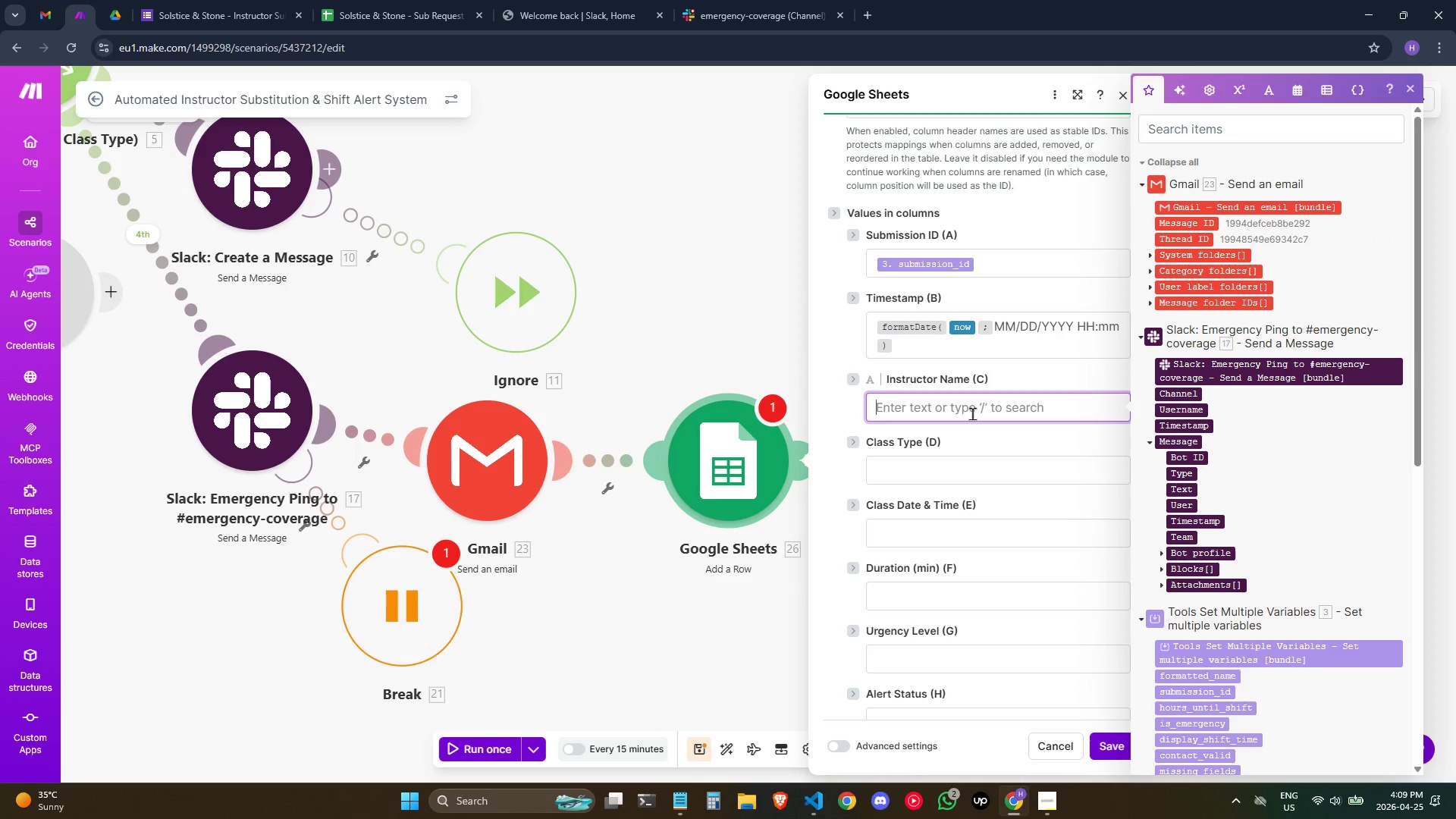 
wait(5.91)
 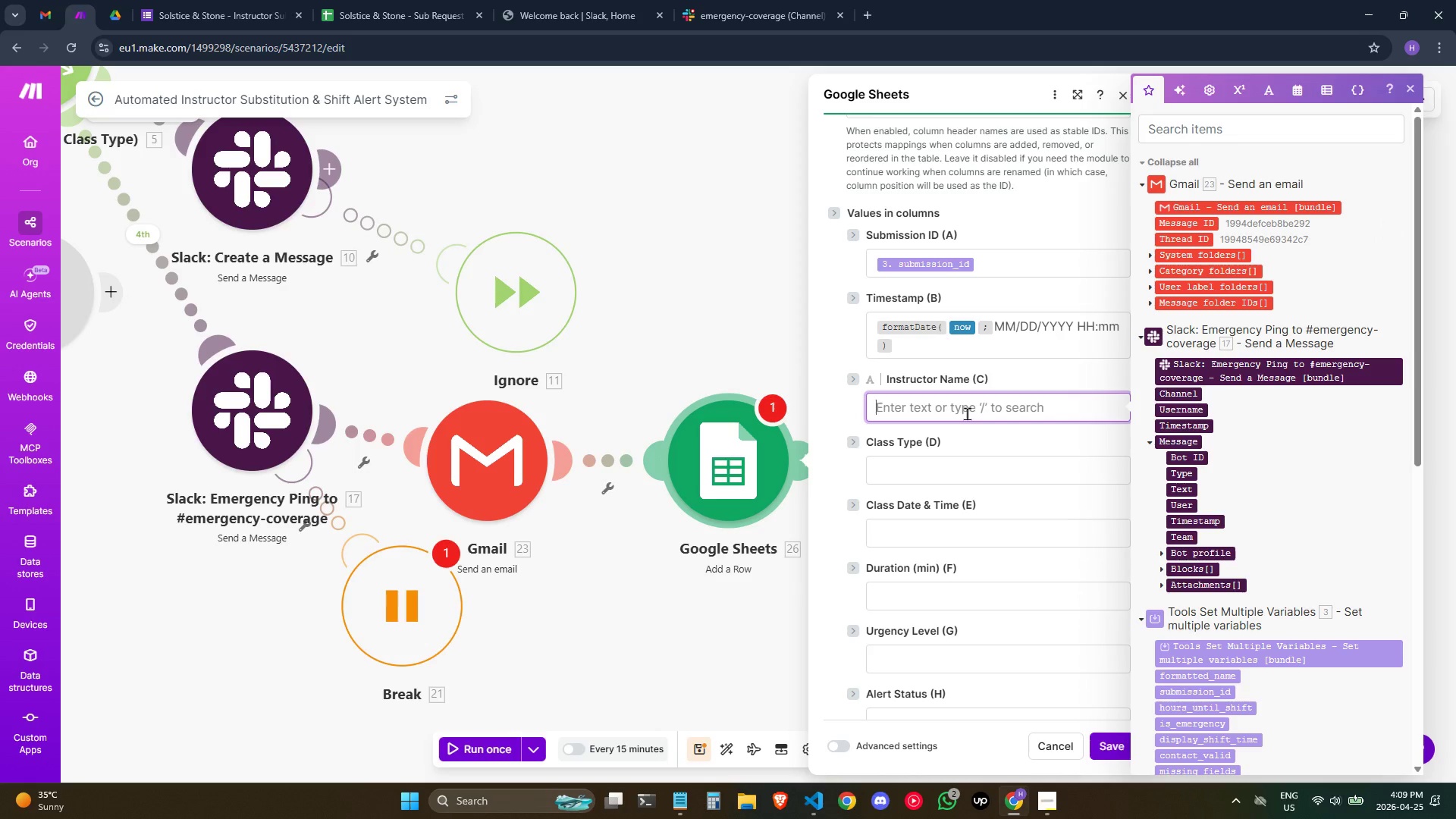 
left_click([1233, 672])
 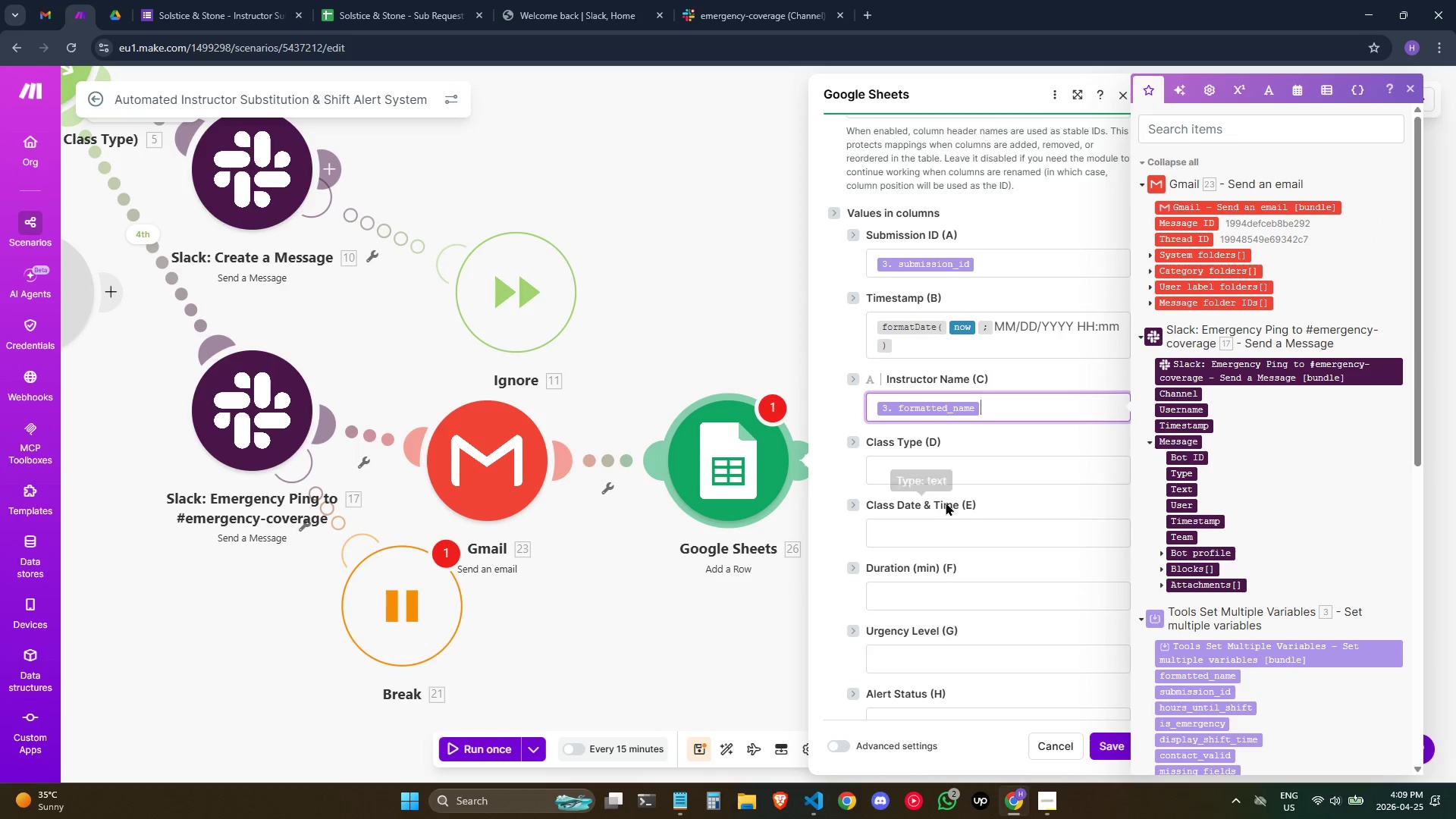 
left_click([946, 500])
 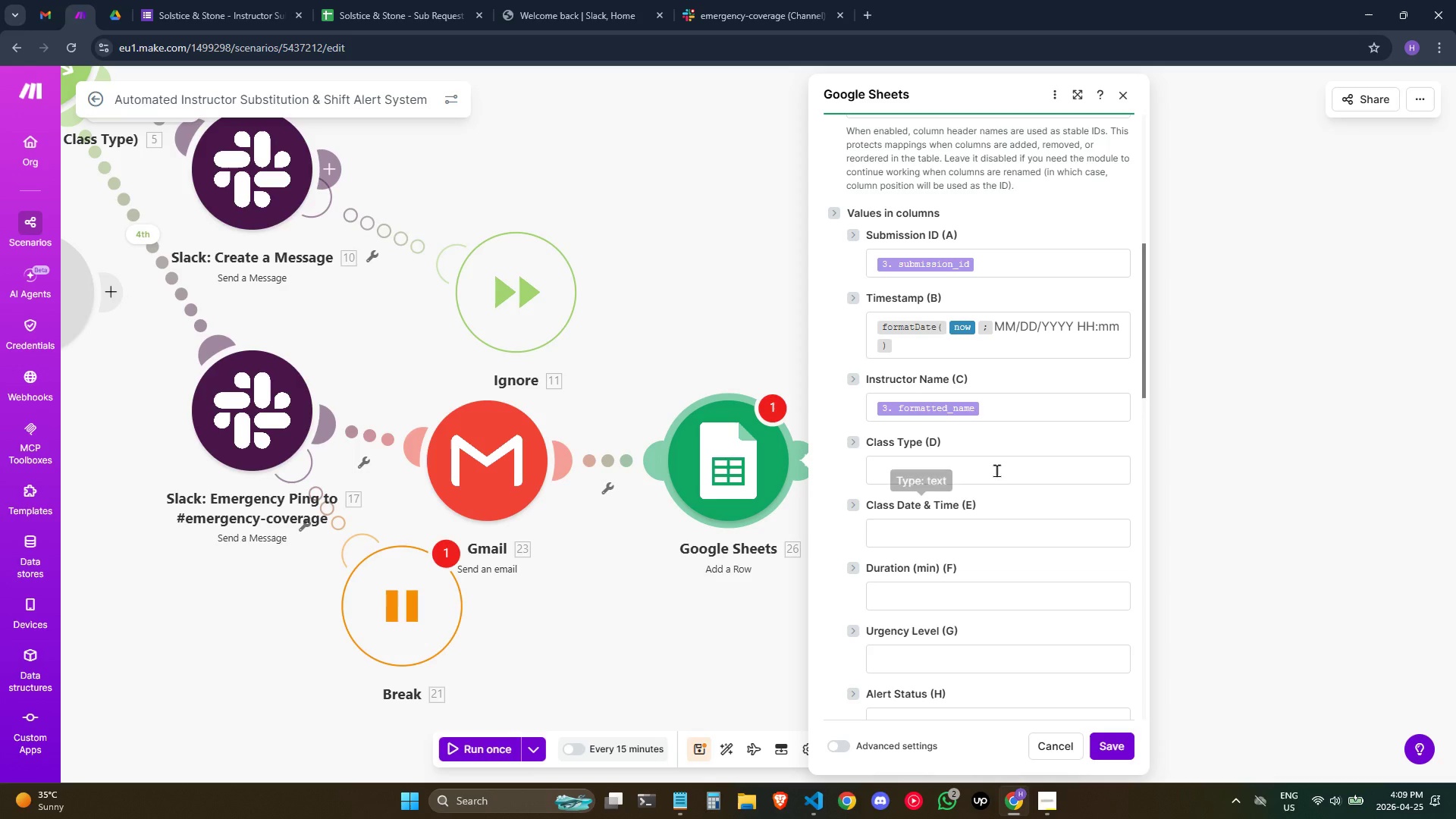 
left_click([1001, 467])
 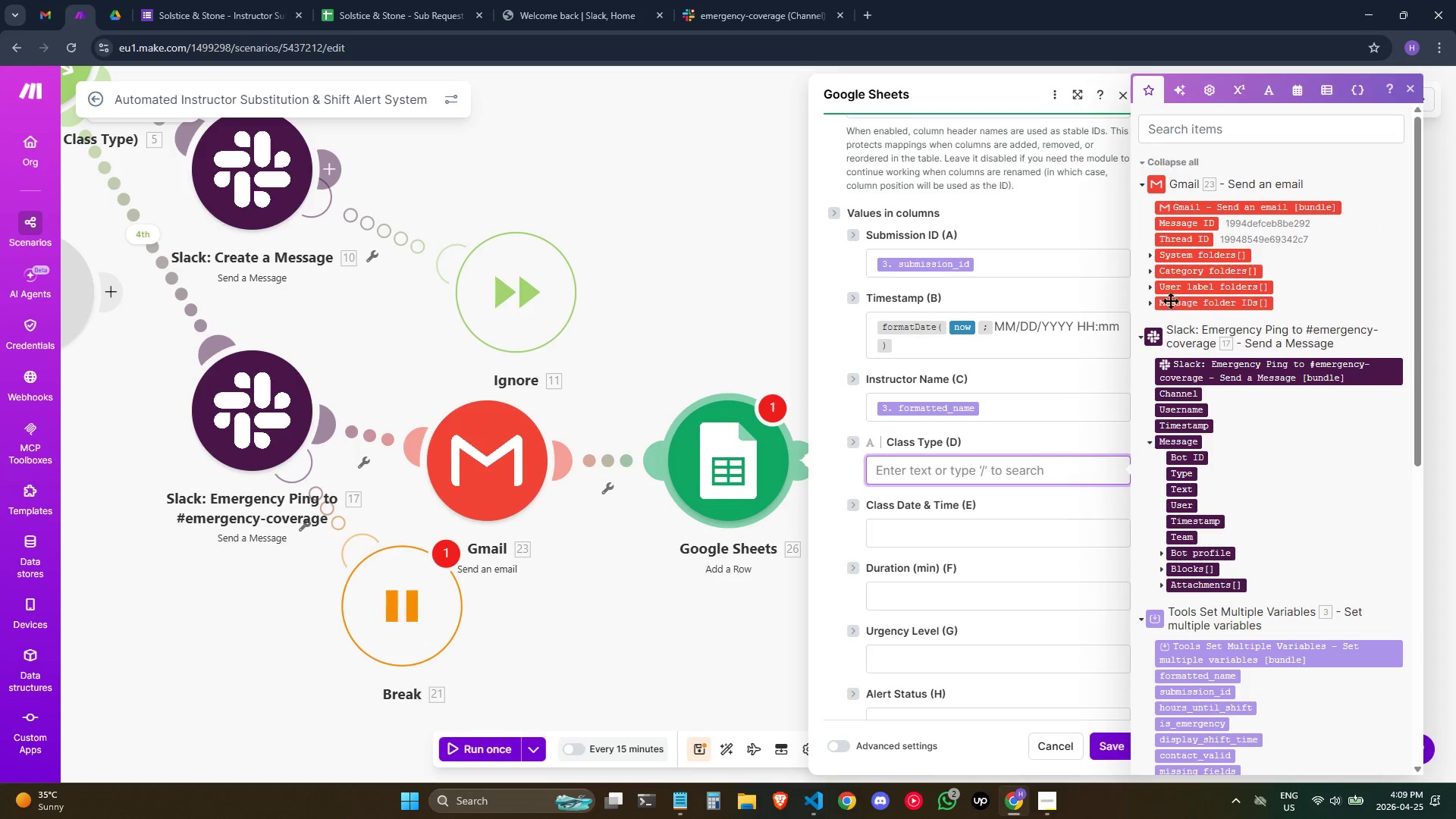 
wait(5.34)
 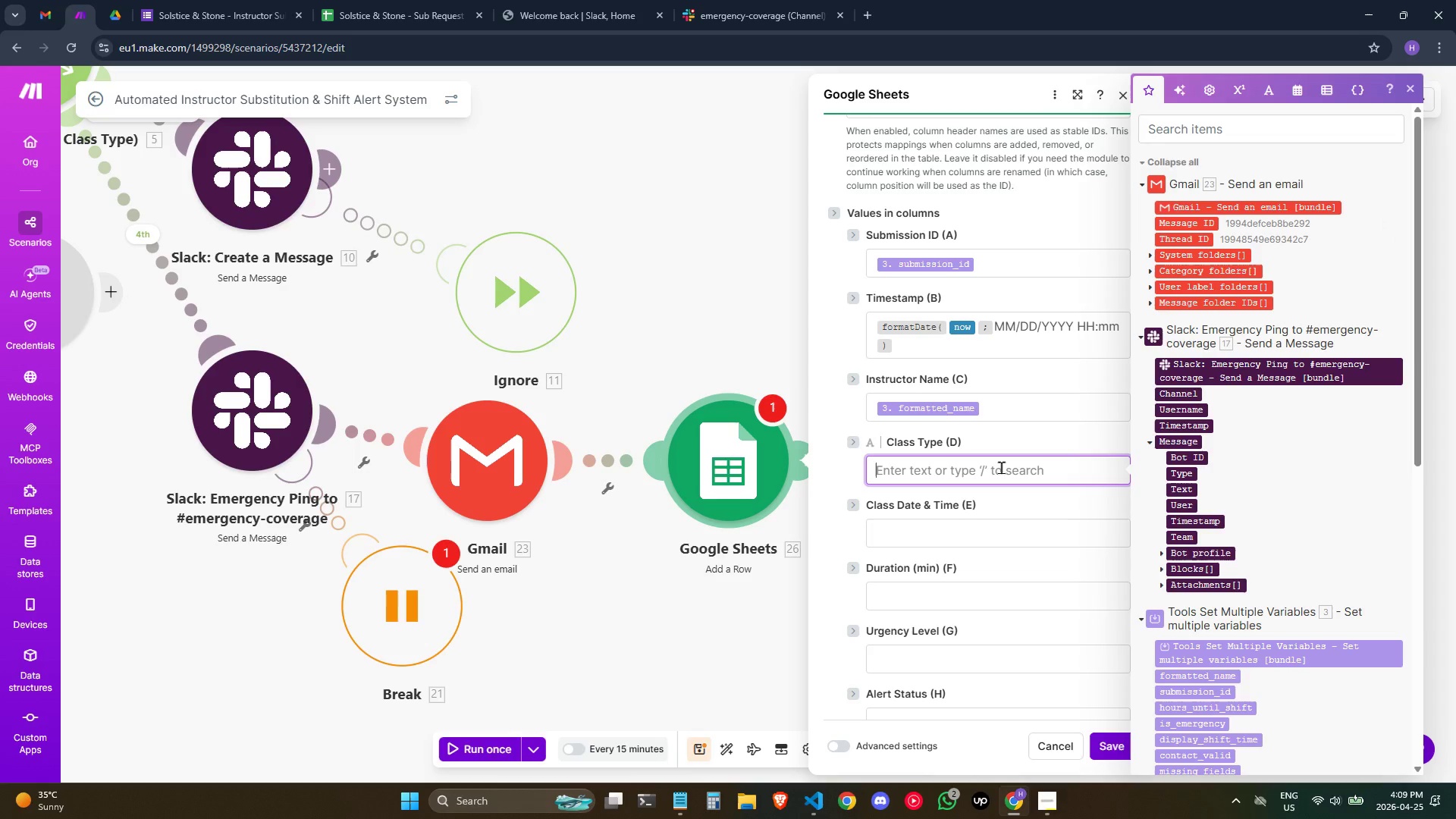 
scroll: coordinate [1320, 541], scroll_direction: down, amount: 2.0
 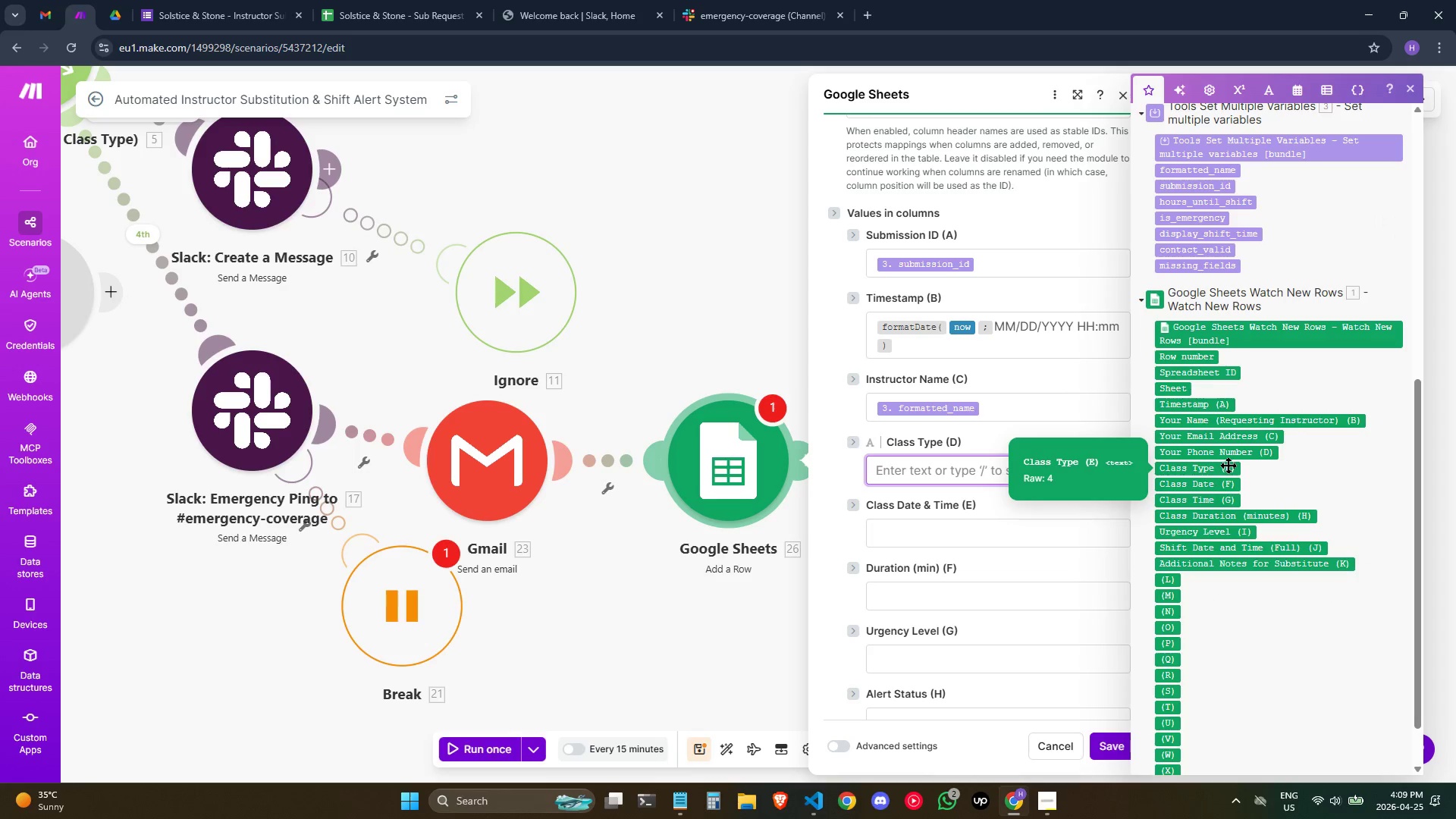 
left_click([1228, 465])
 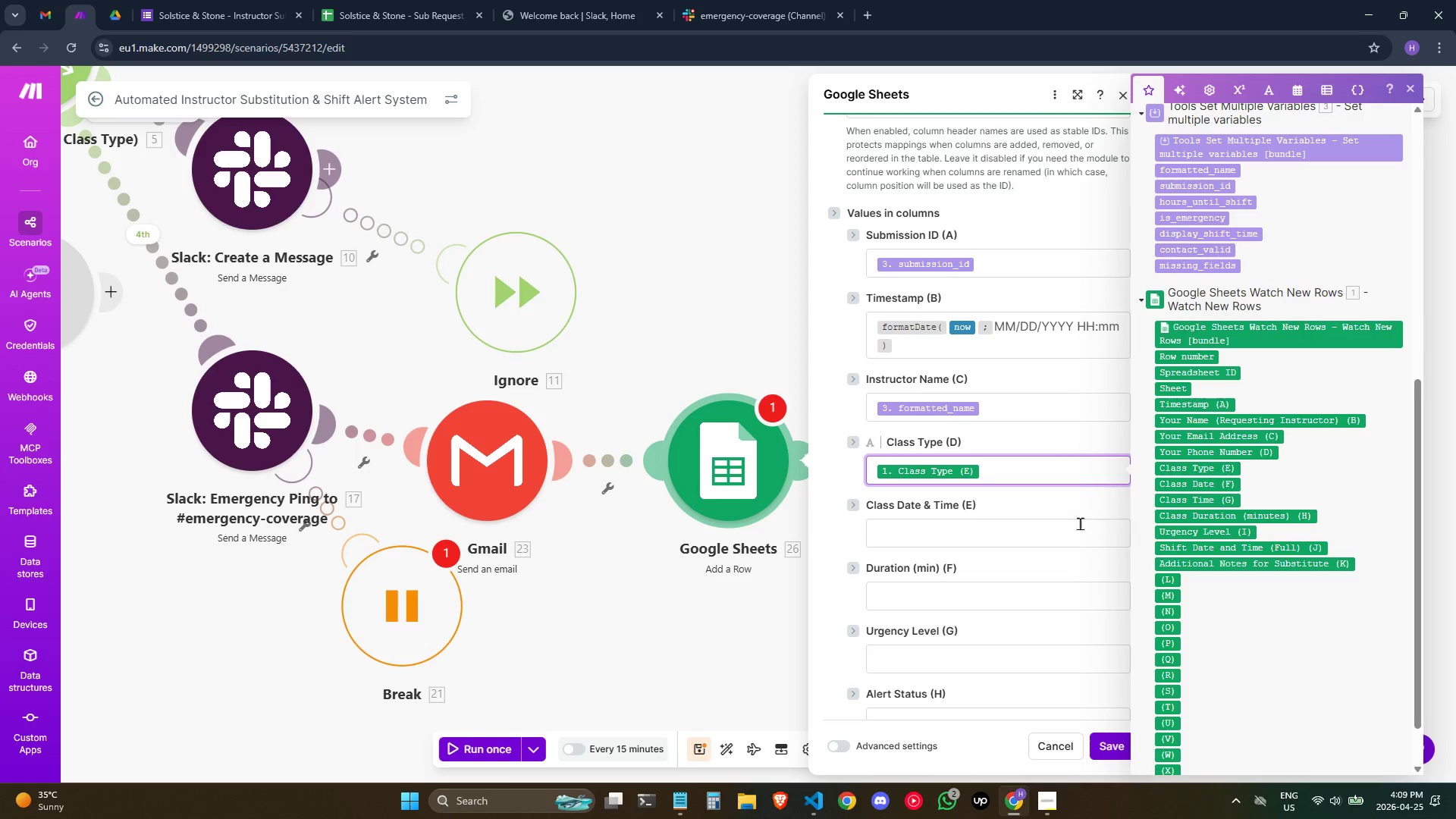 
left_click([1037, 536])
 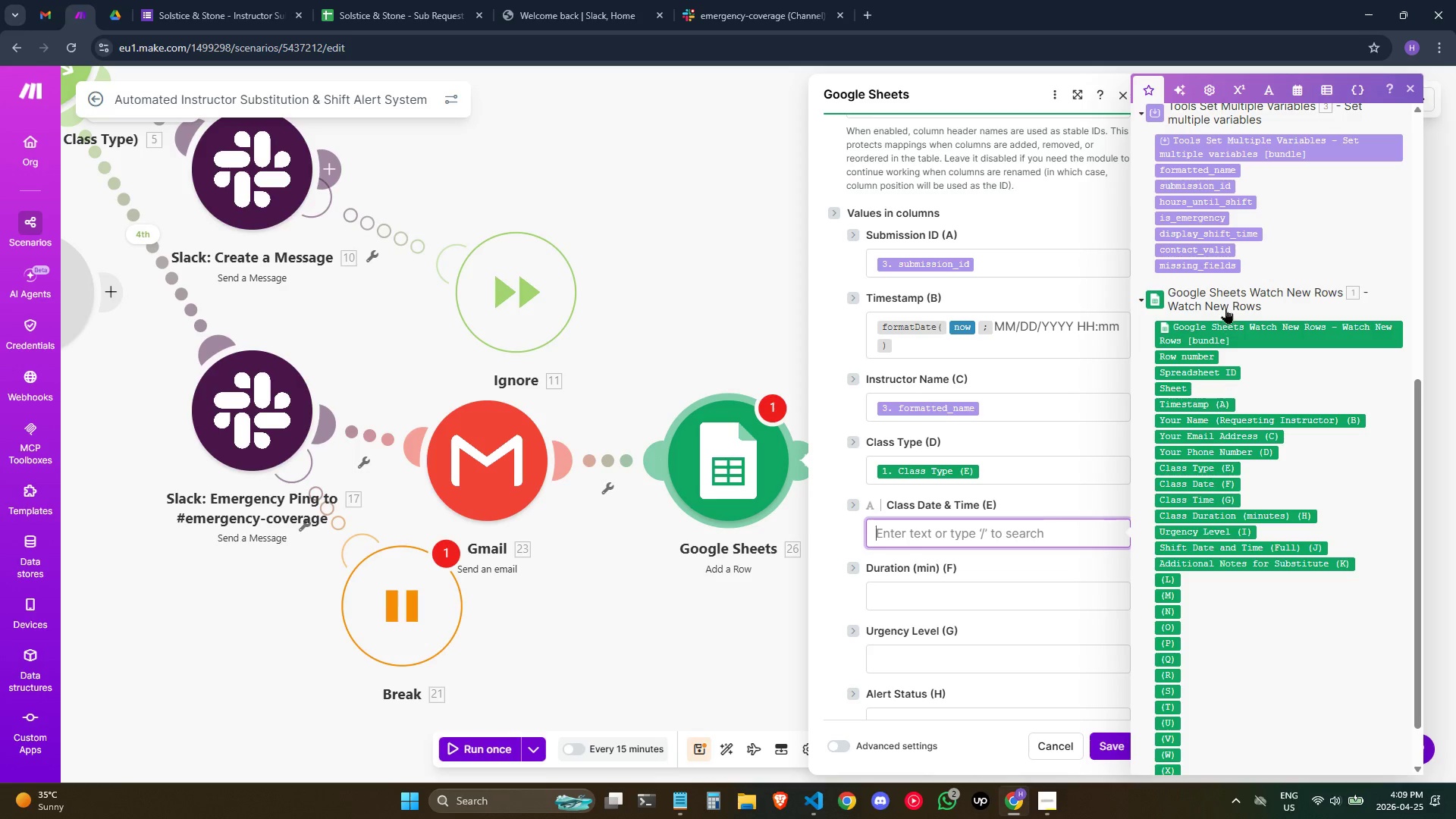 
wait(6.38)
 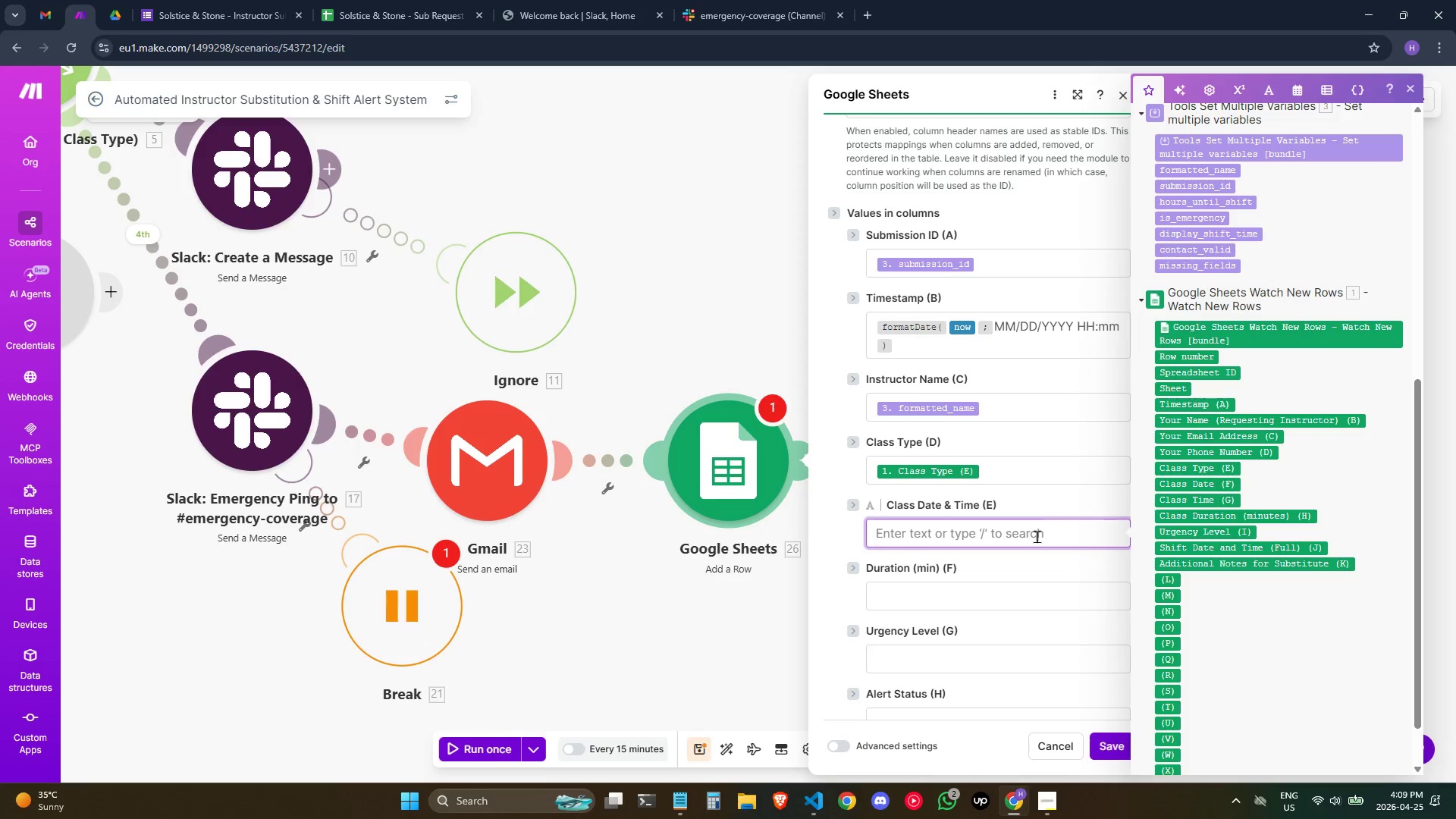 
left_click([1232, 232])
 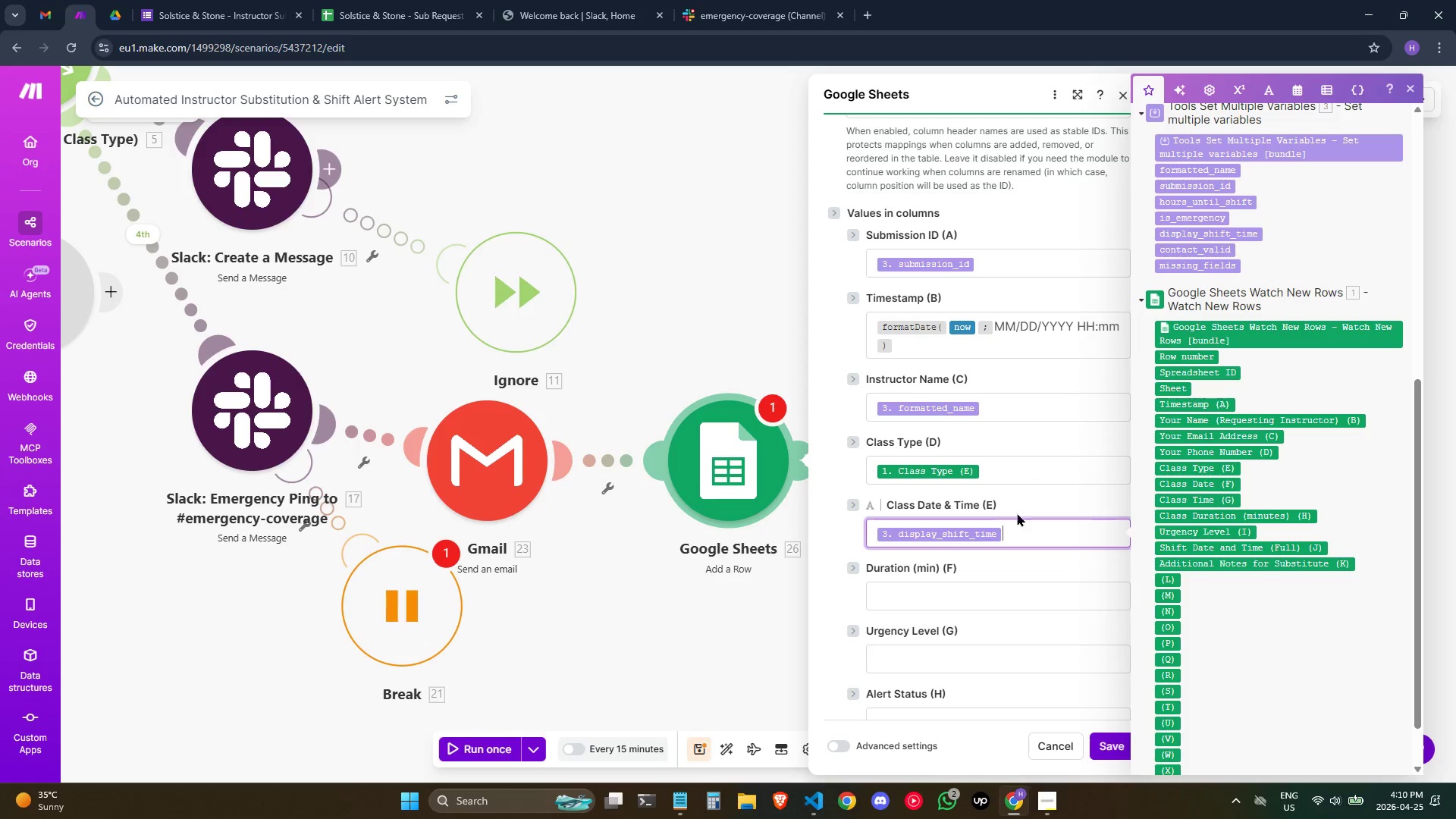 
left_click([954, 592])
 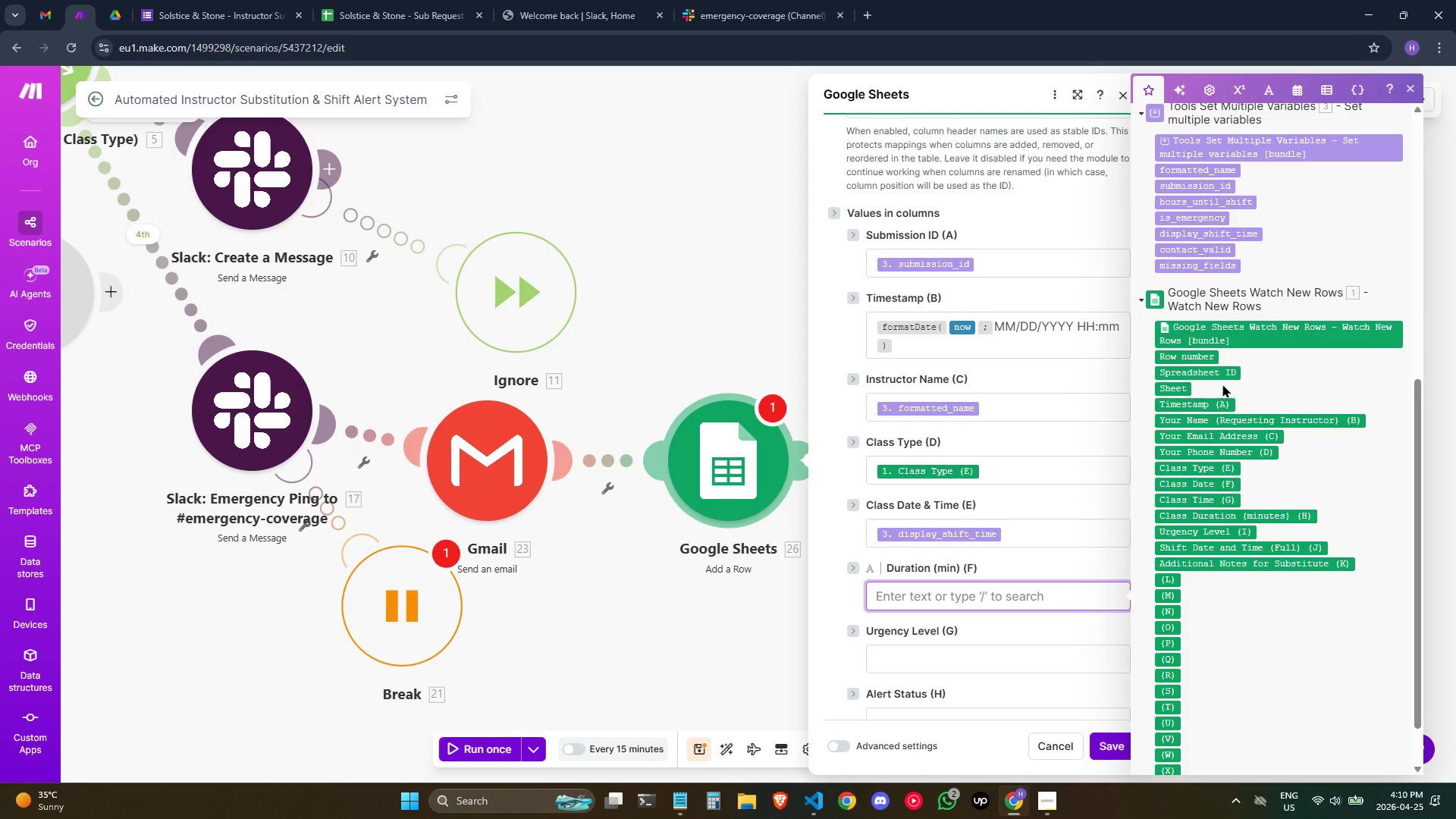 
wait(6.95)
 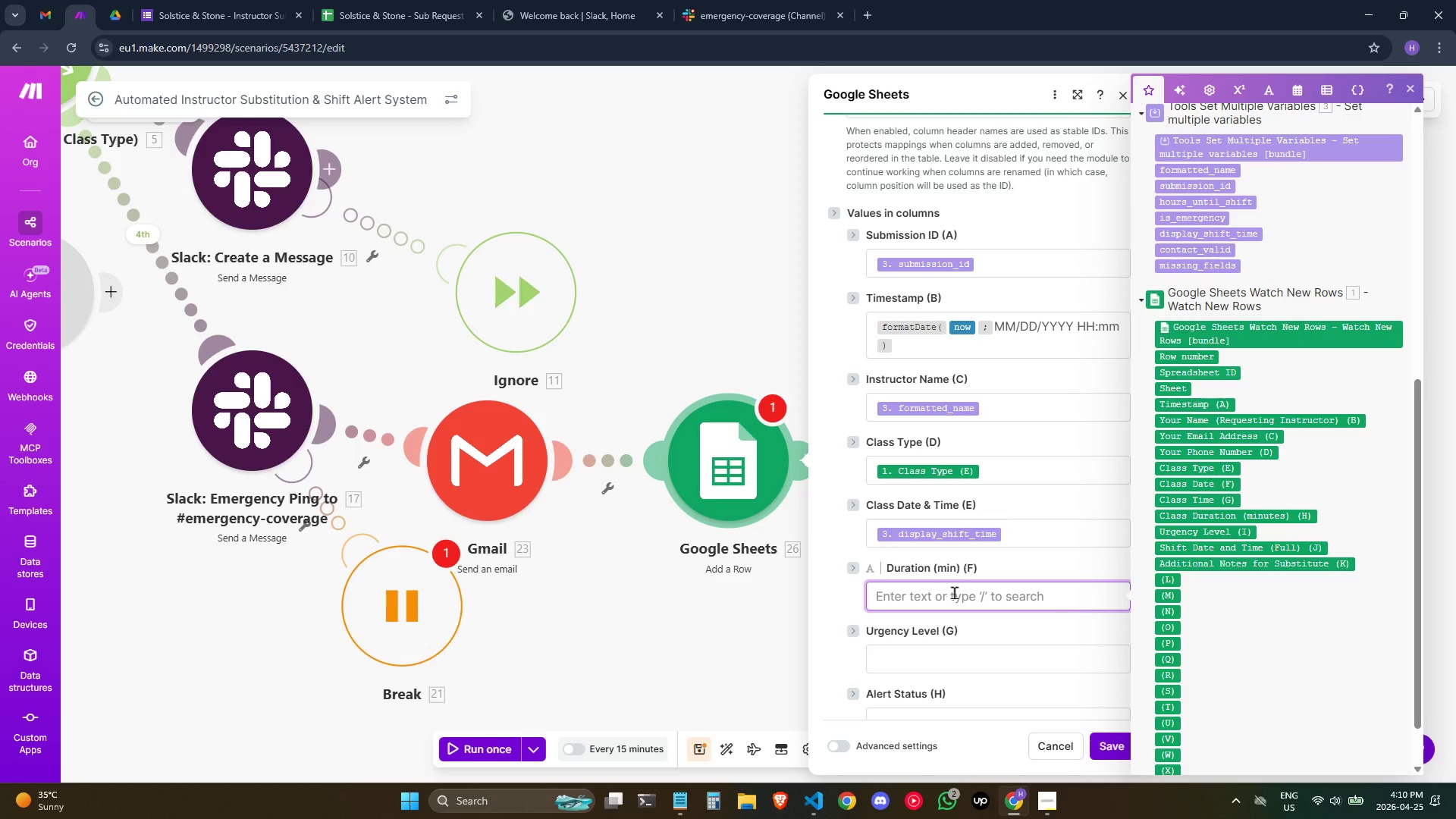 
left_click([1222, 513])
 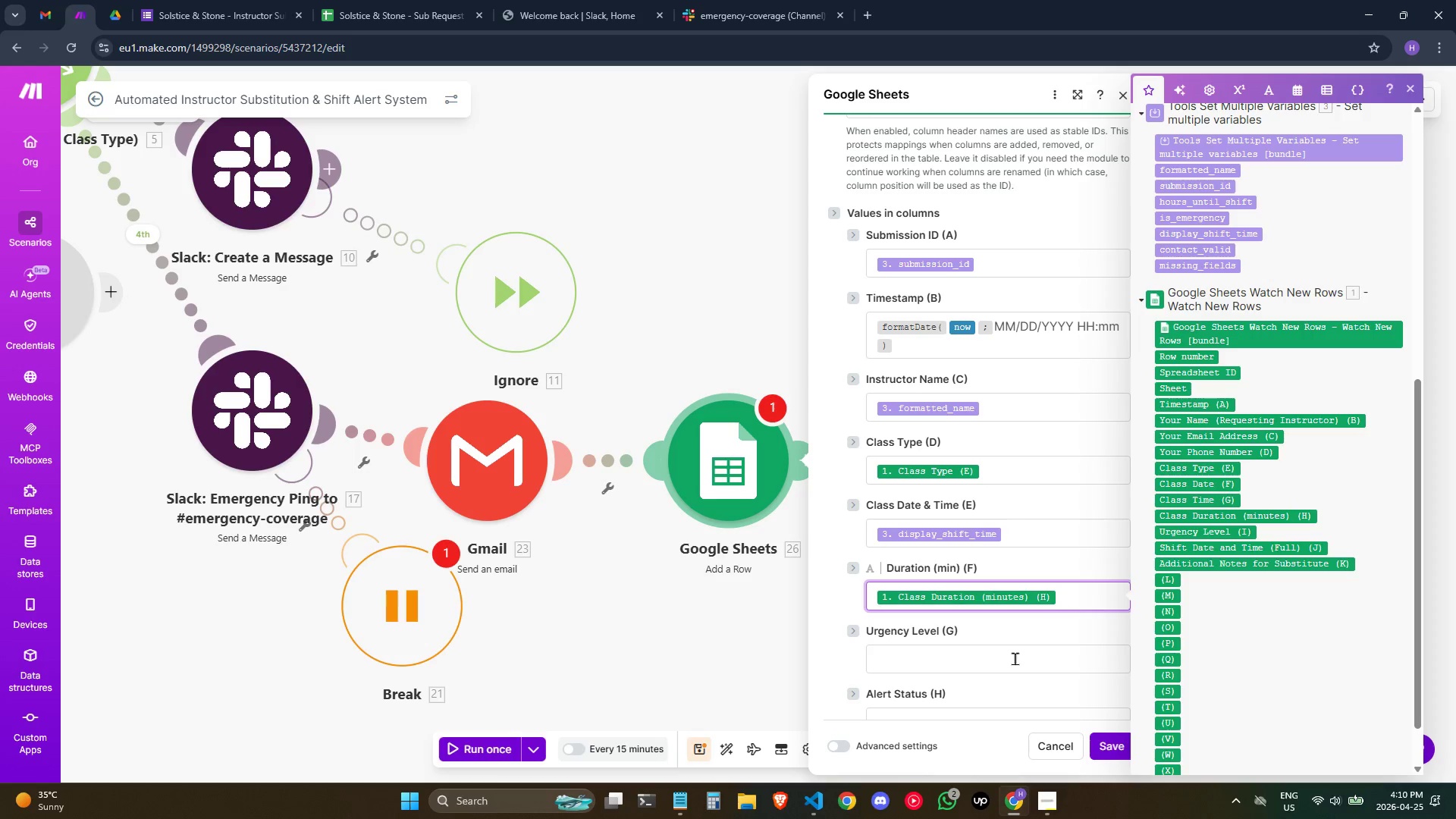 
left_click([1015, 658])
 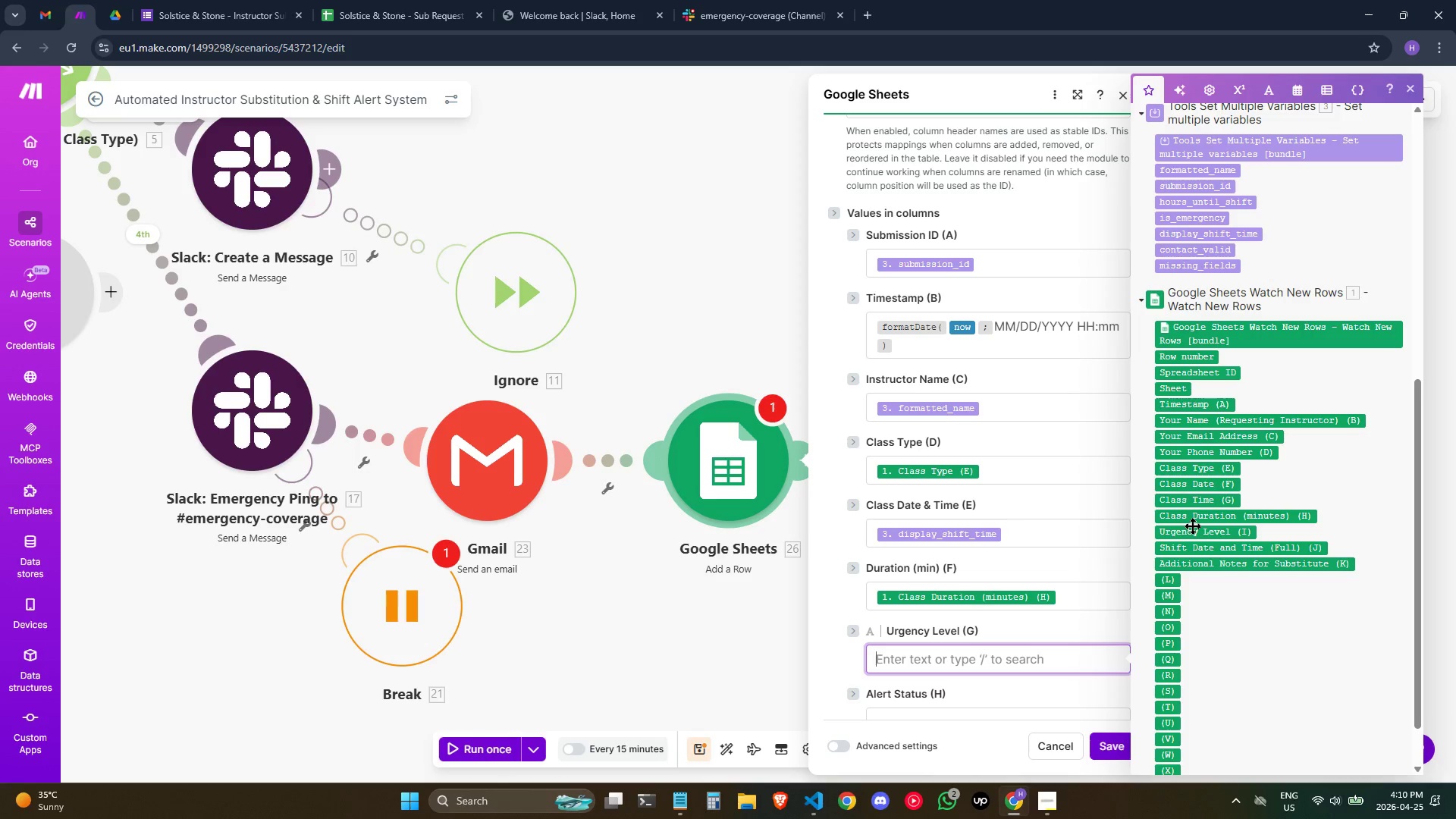 
left_click([1192, 526])
 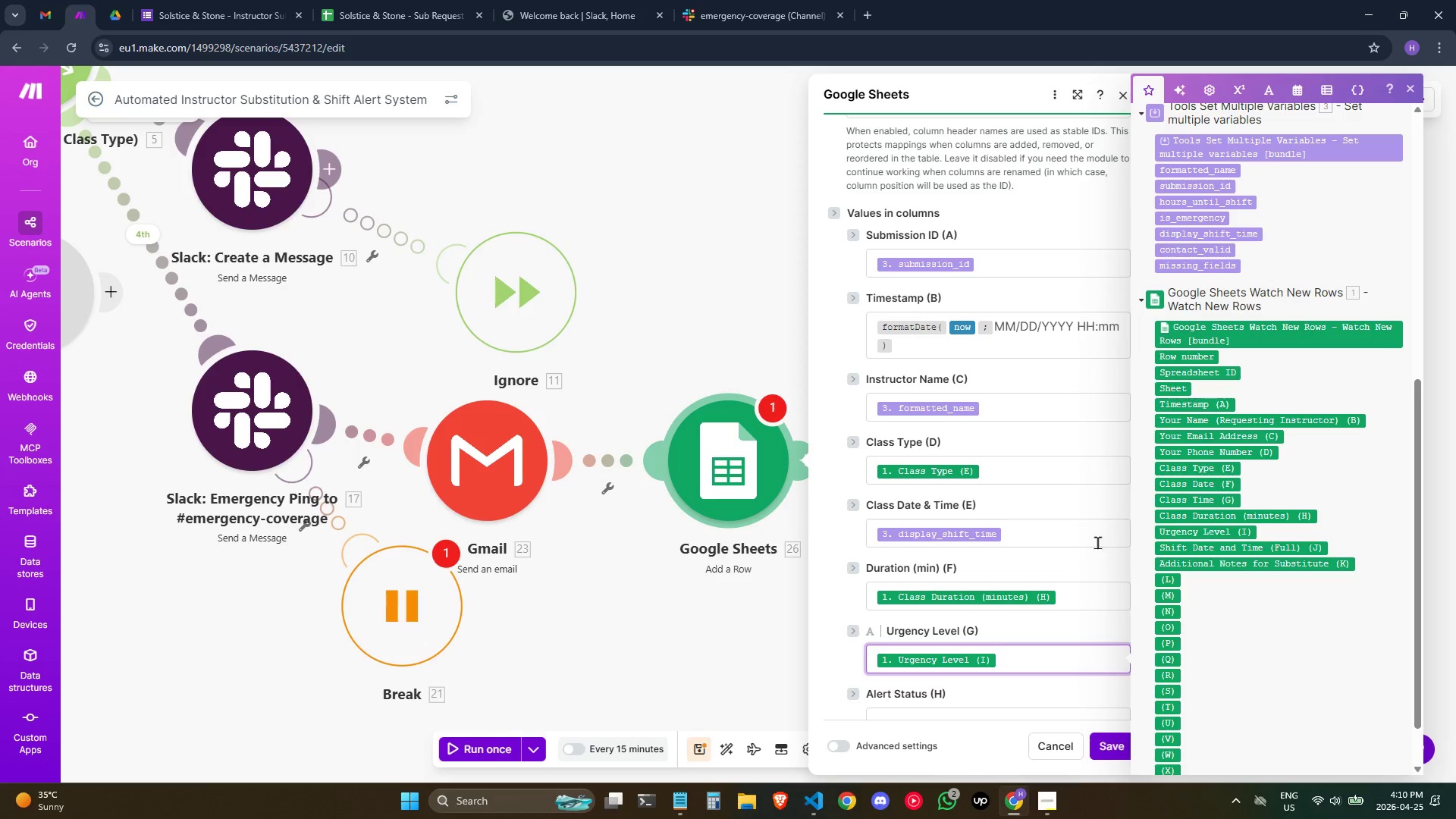 
scroll: coordinate [1087, 555], scroll_direction: down, amount: 2.0
 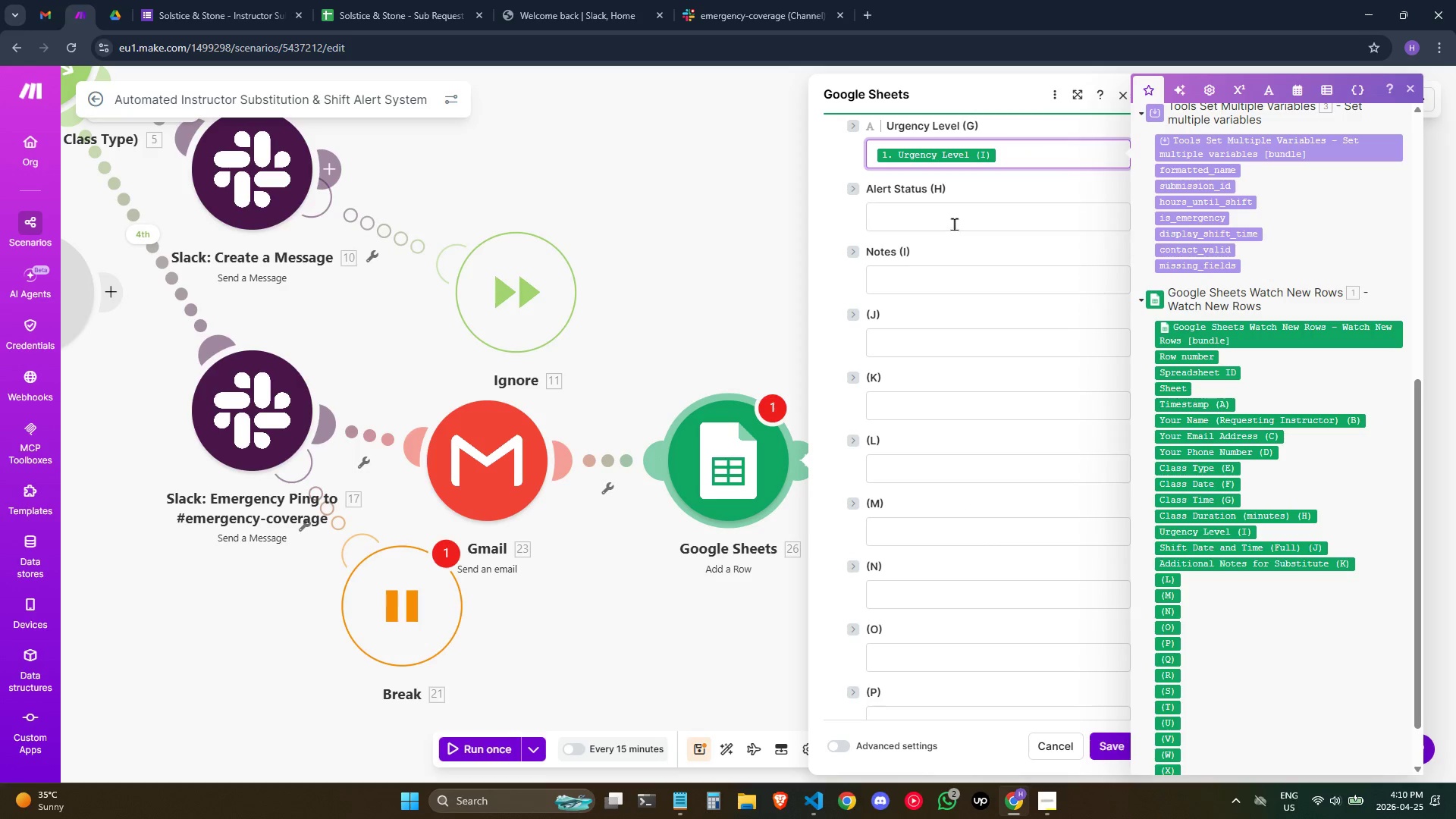 
left_click([954, 224])
 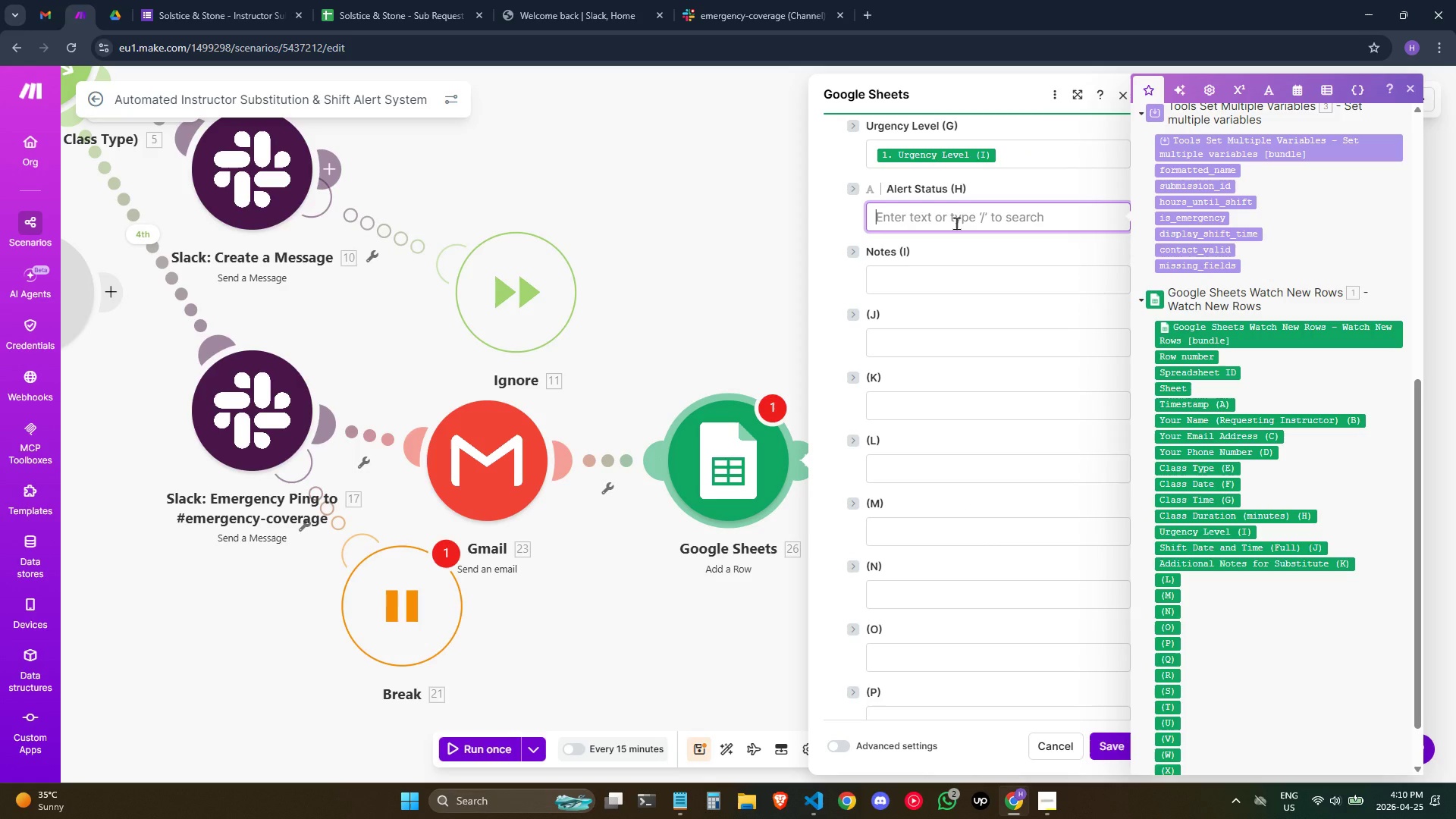 
wait(5.75)
 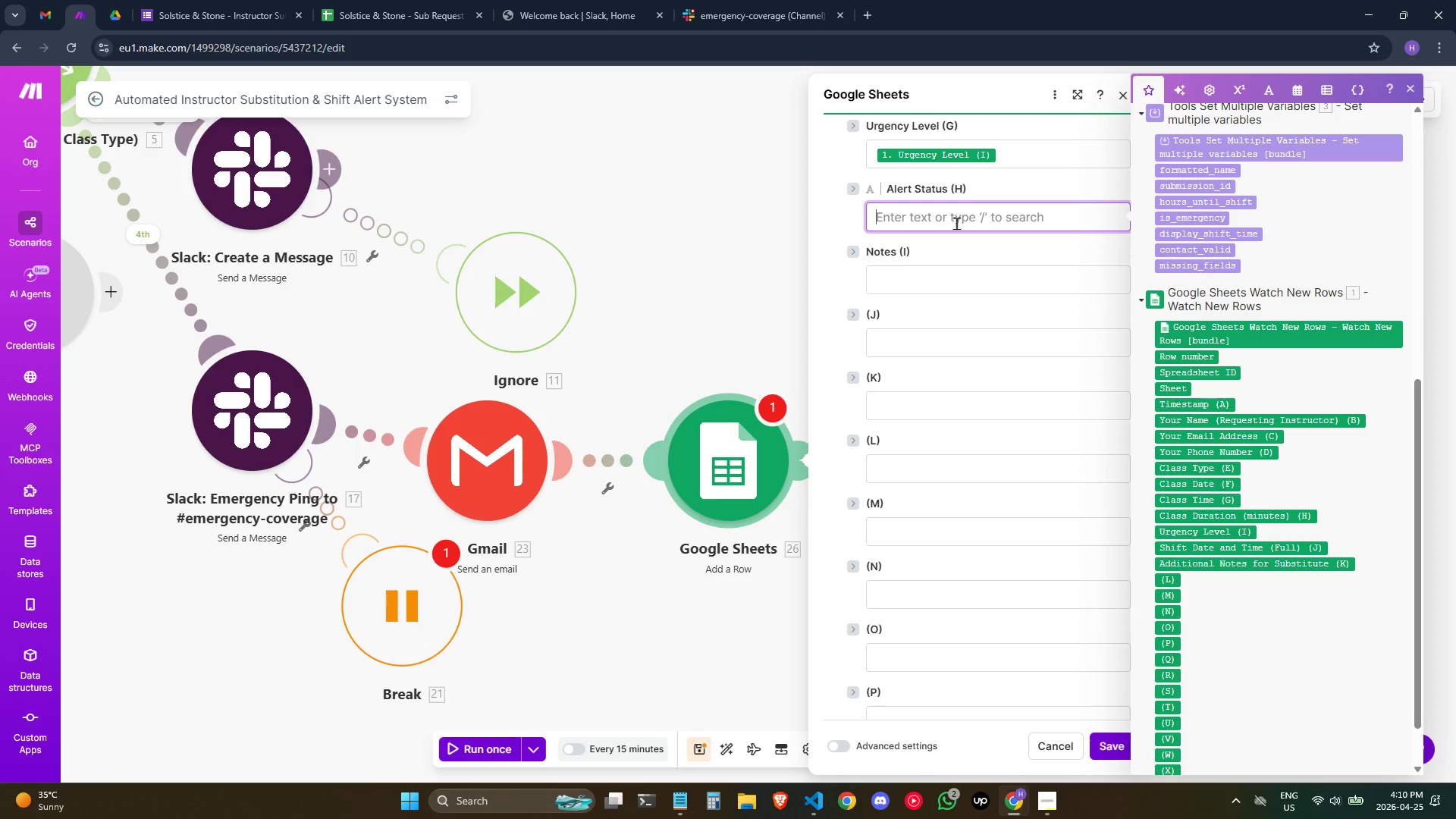 
type(/if)
 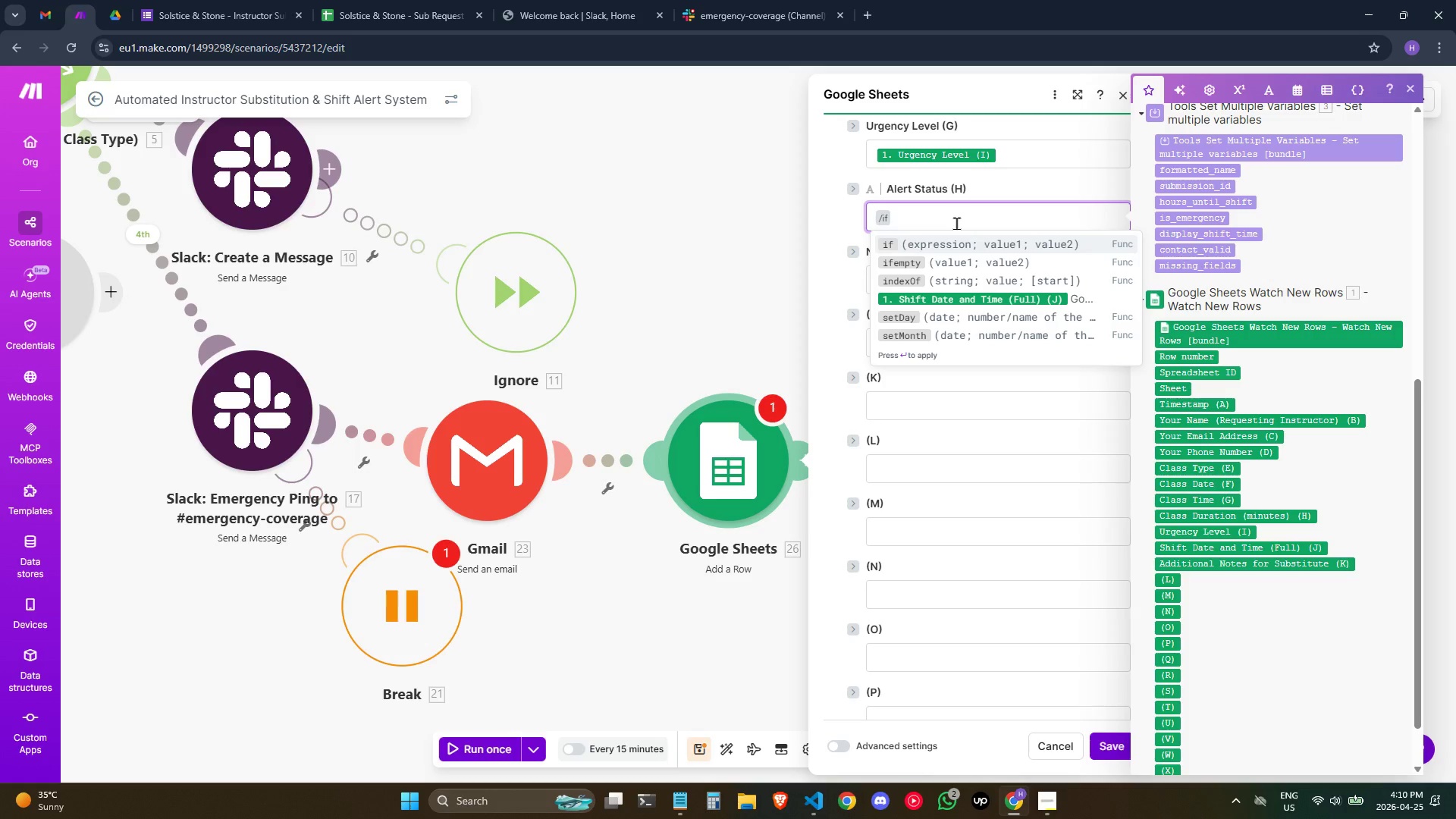 
key(Enter)
 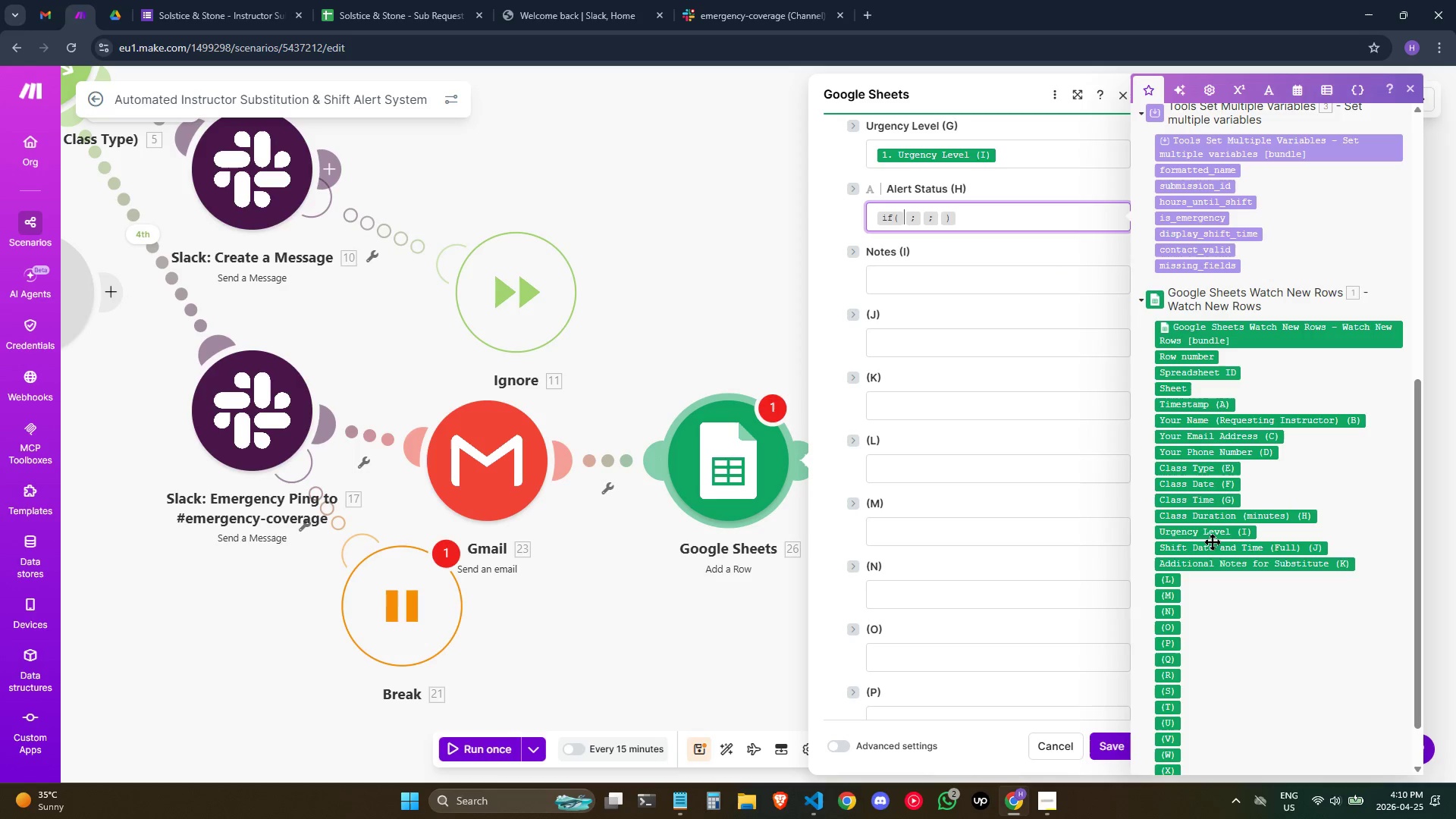 
wait(7.74)
 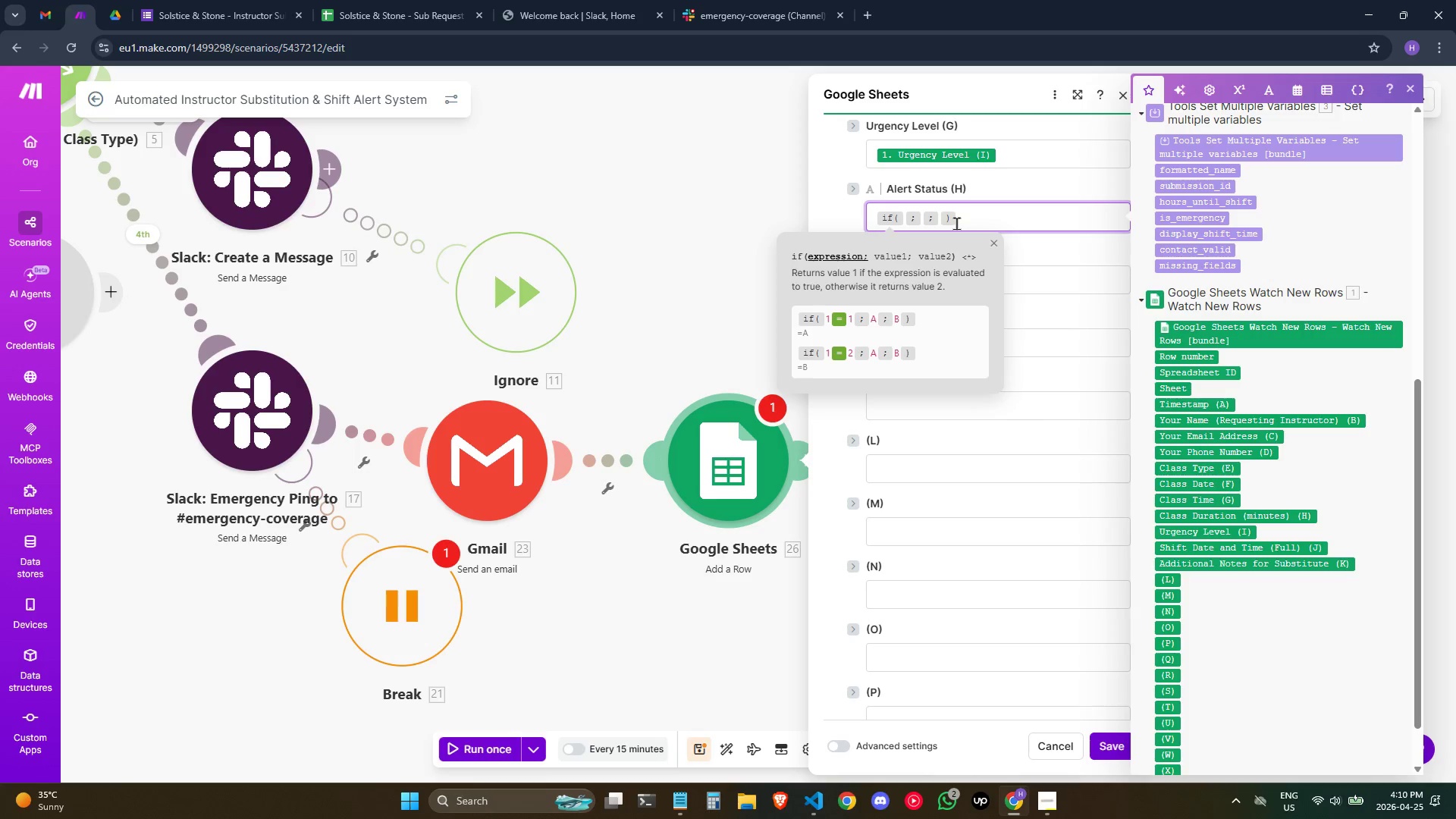 
scroll: coordinate [1222, 536], scroll_direction: up, amount: 1.0
 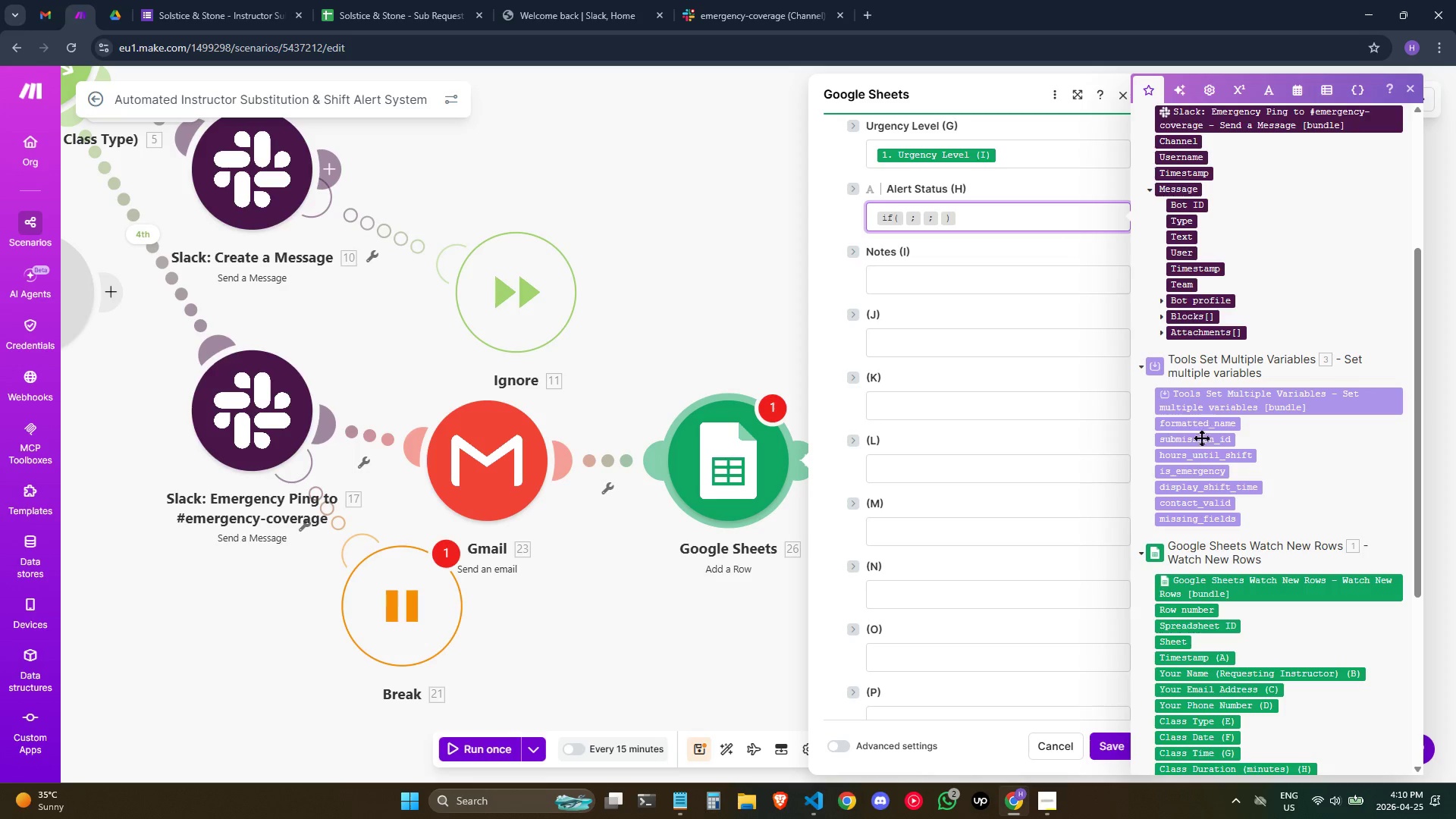 
left_click([1189, 476])
 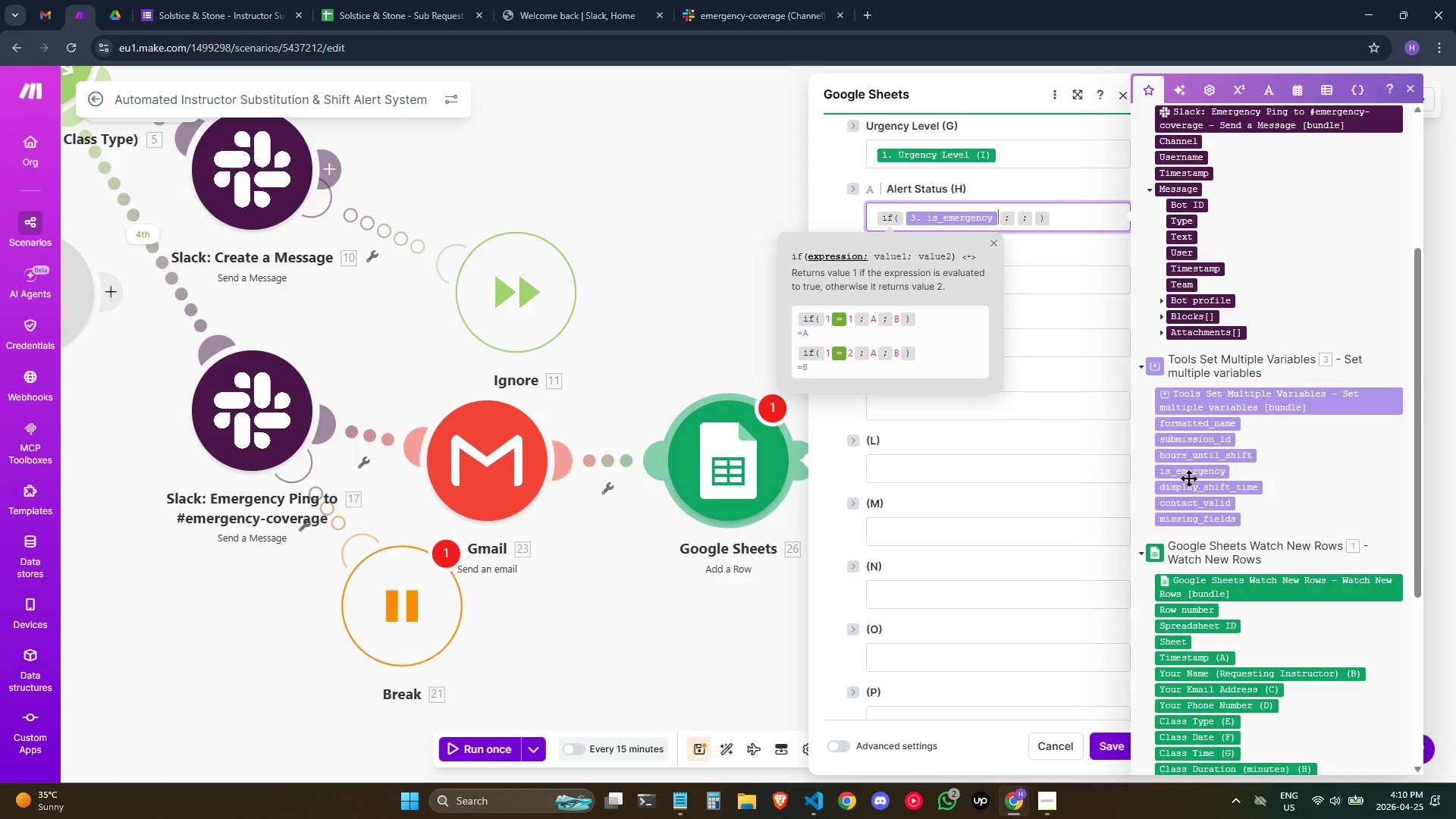 
wait(7.97)
 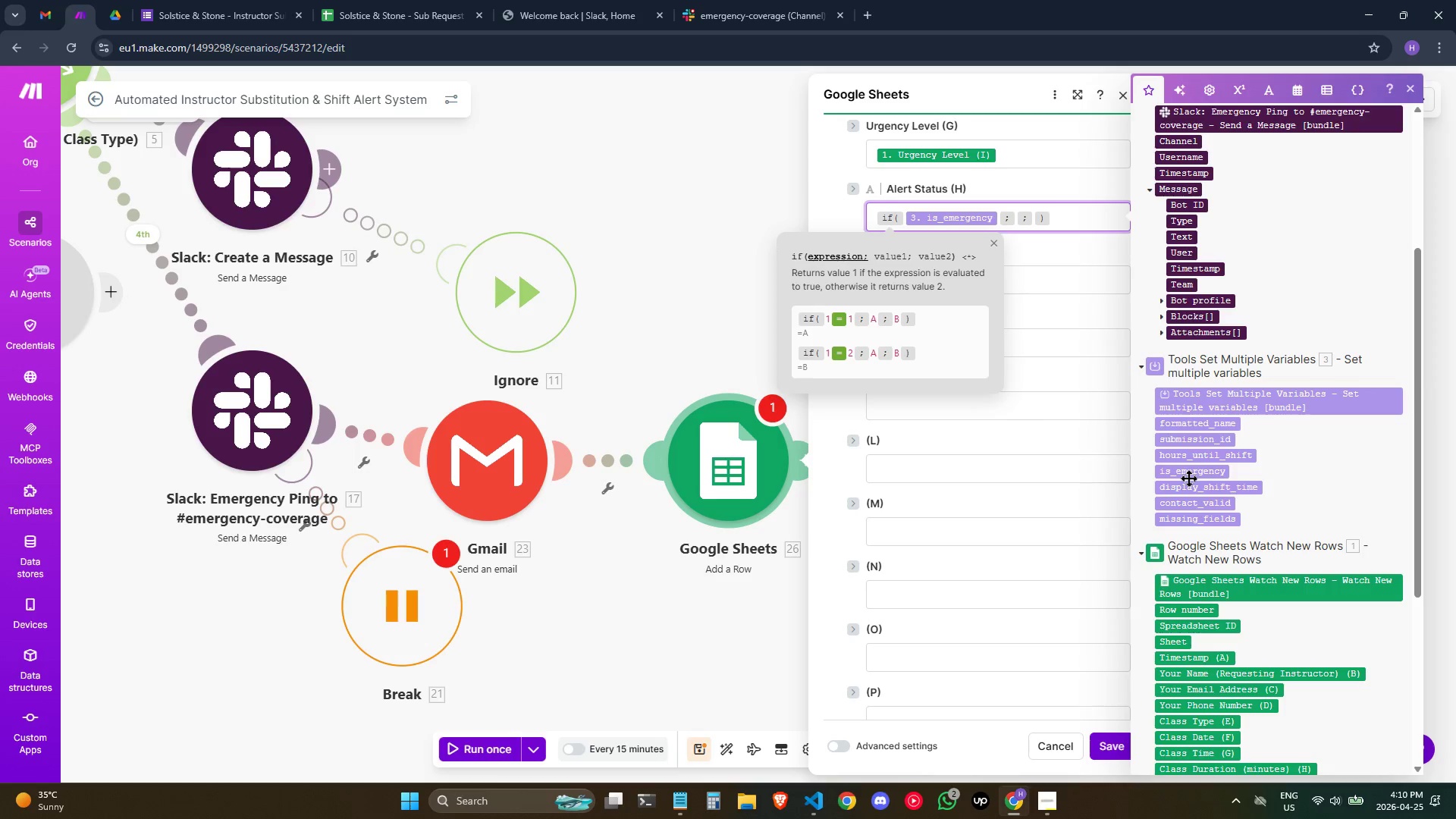 
key(Space)
 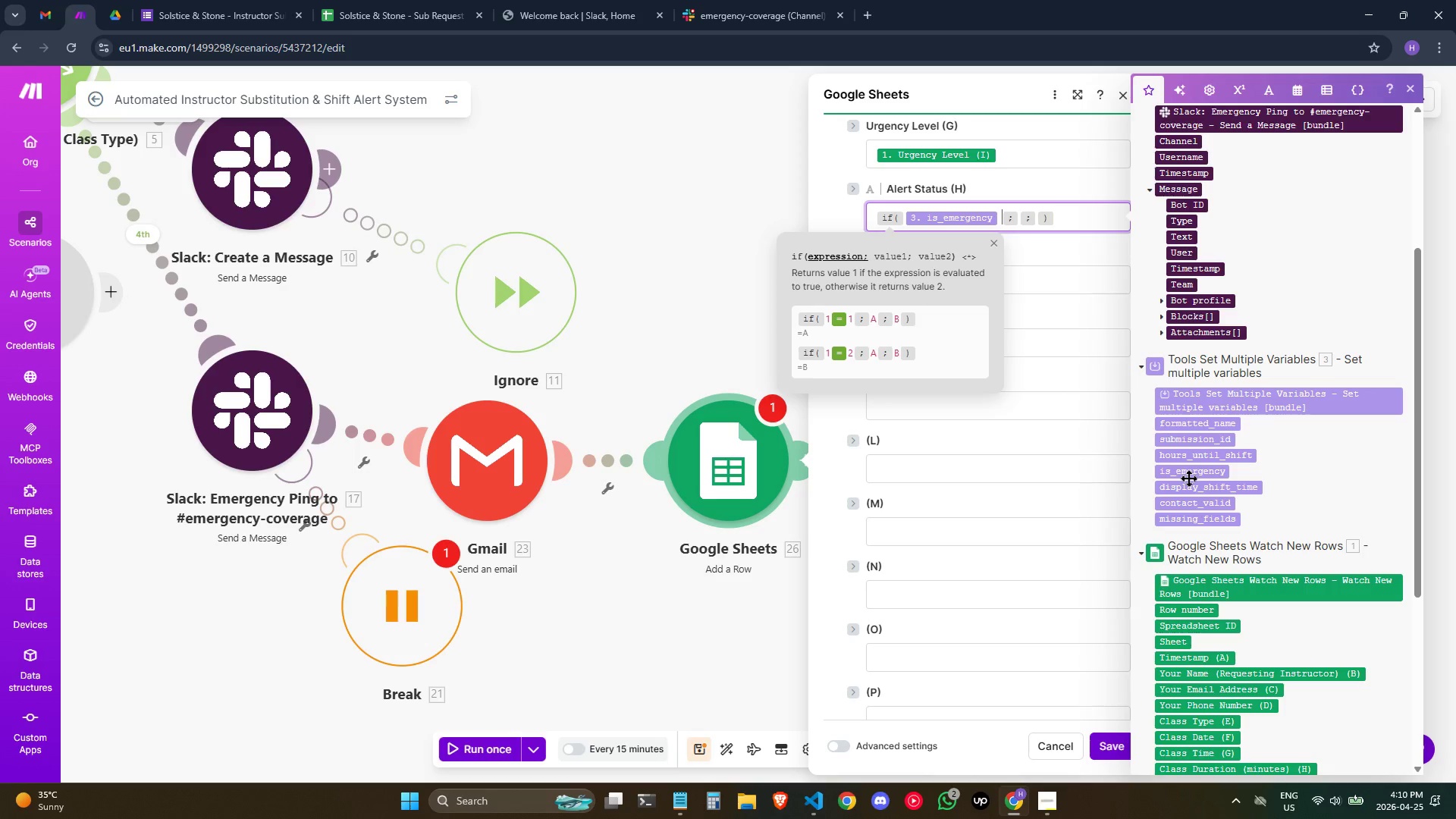 
key(Shift+ShiftRight)
 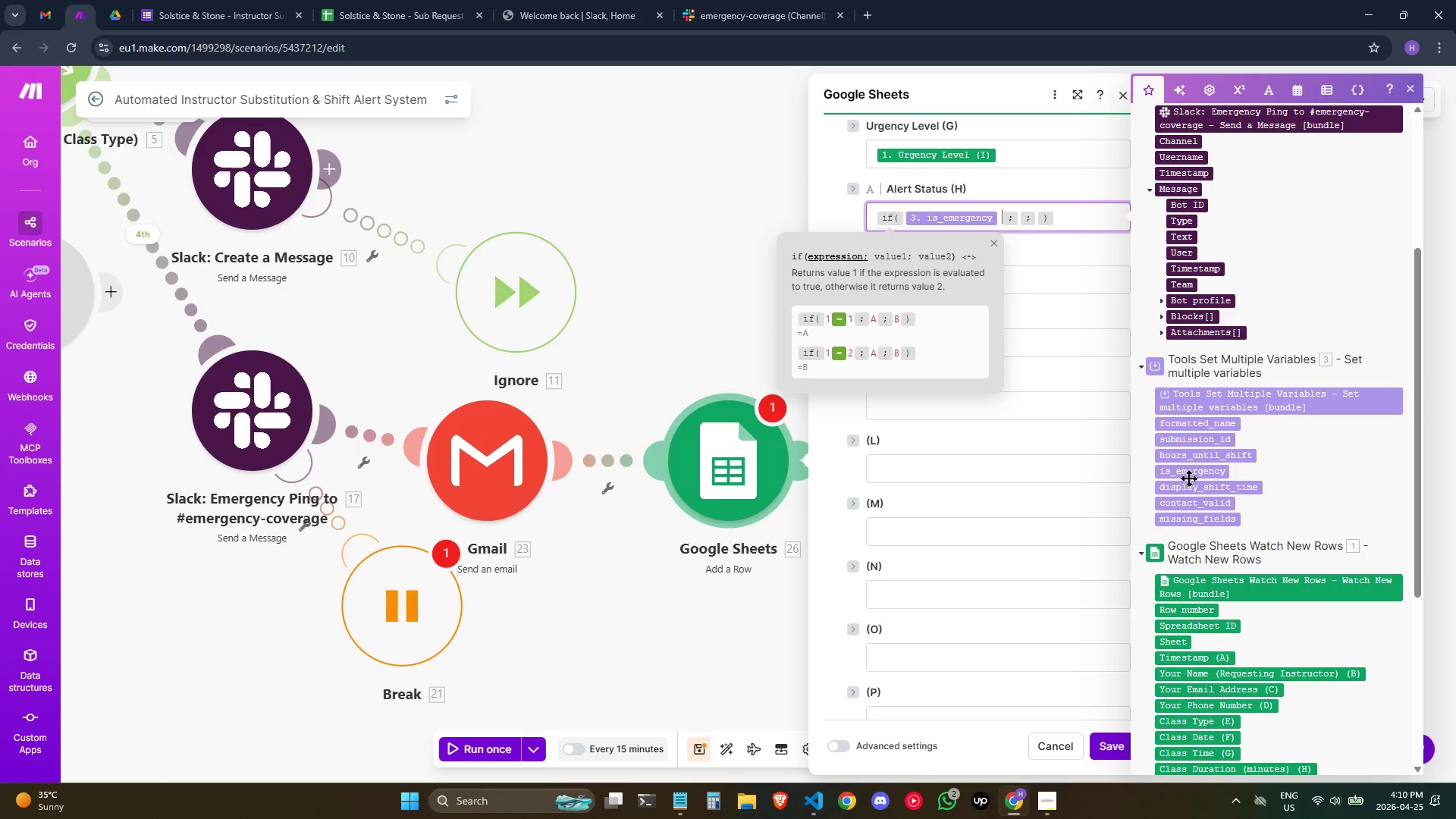 
key(Shift+Slash)
 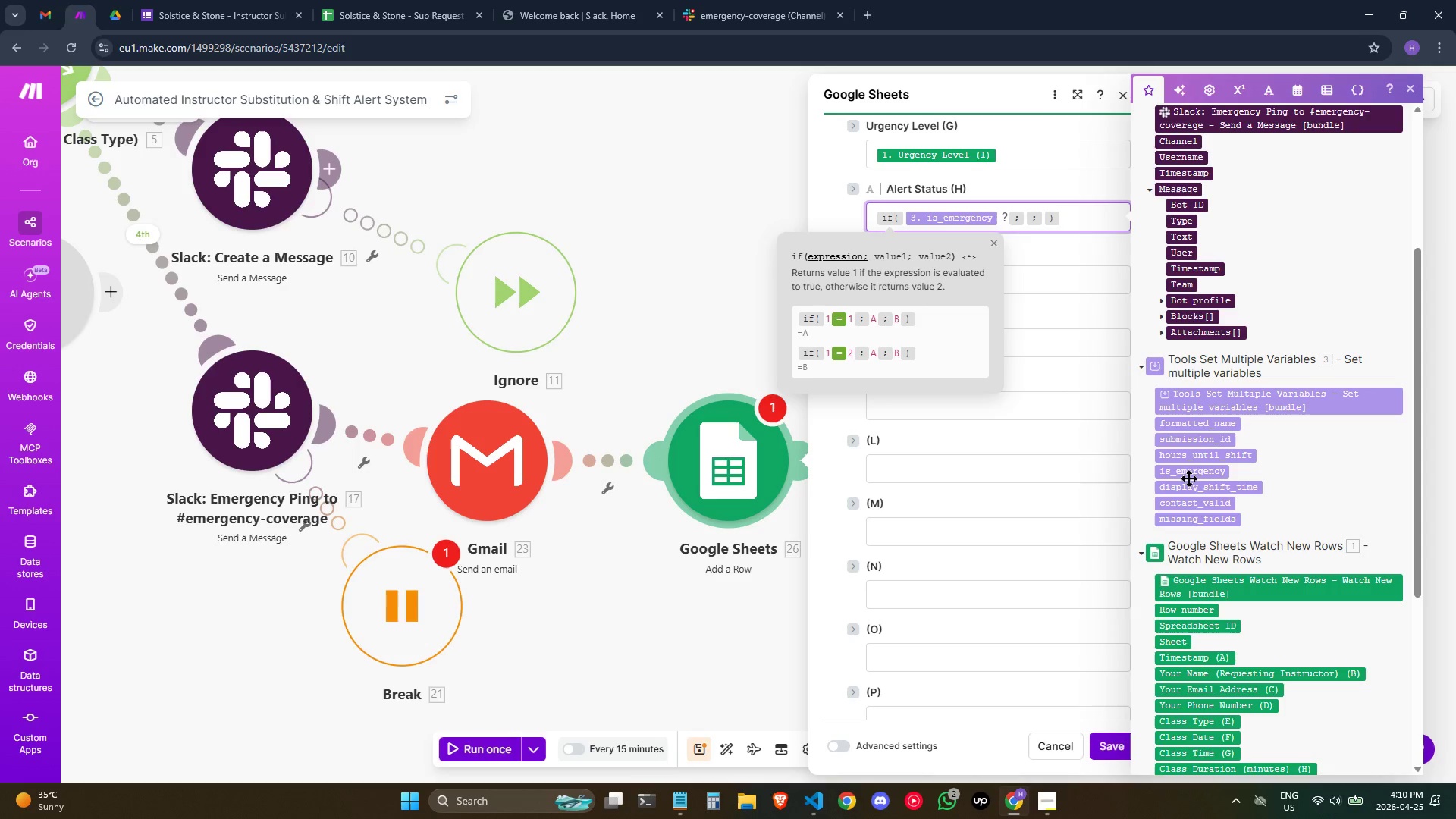 
key(Backspace)
 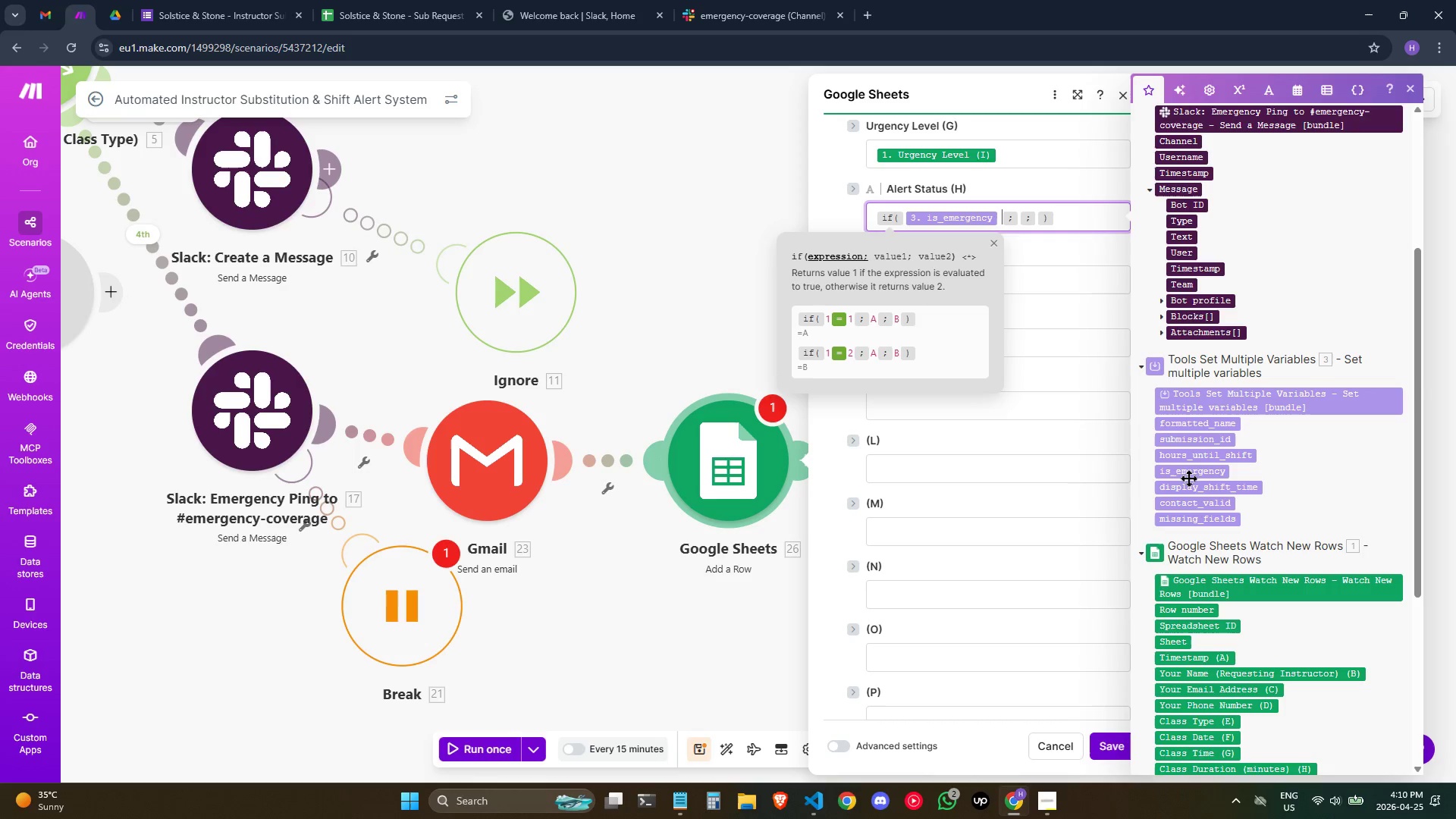 
key(Slash)
 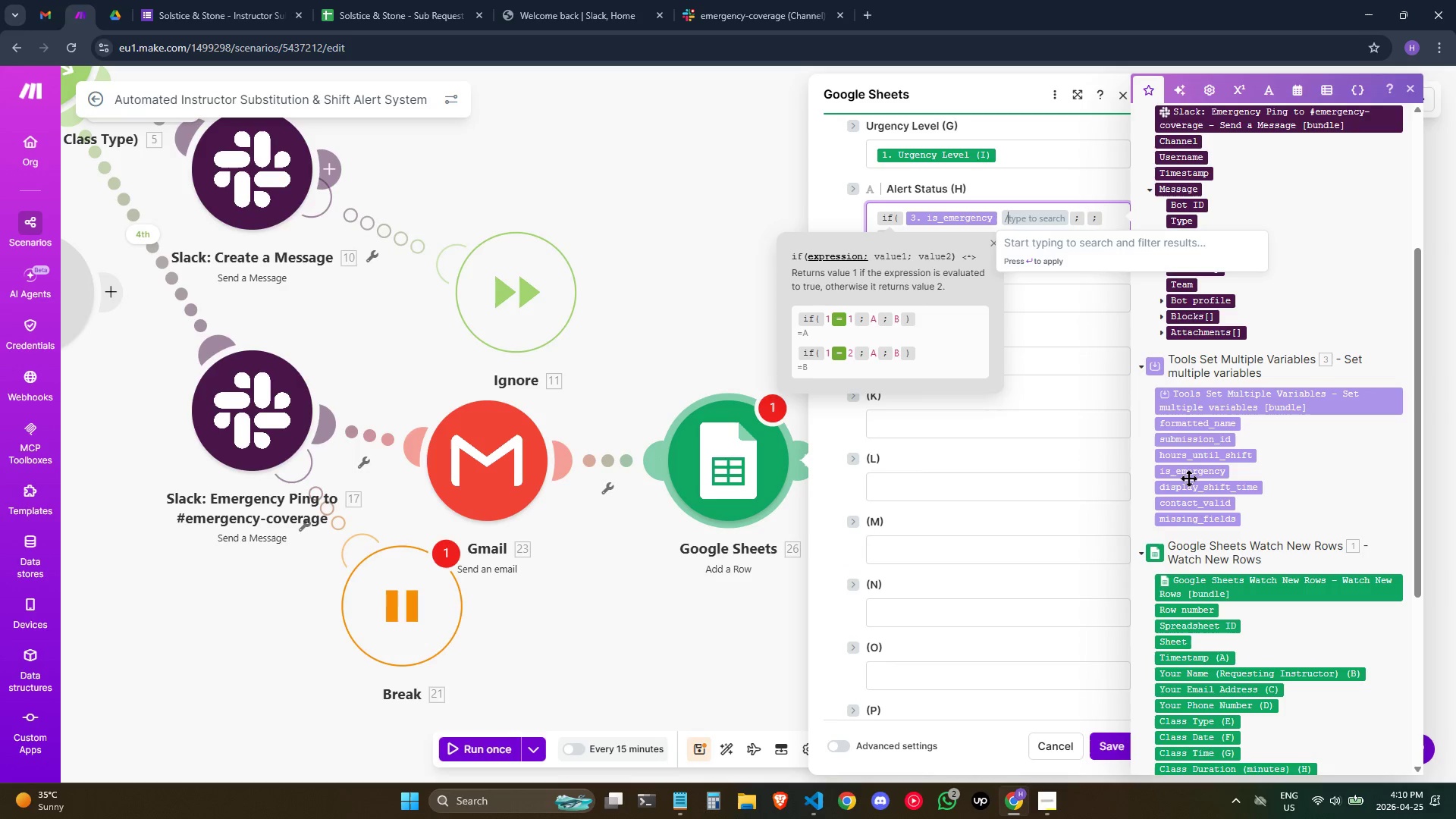 
key(Equal)
 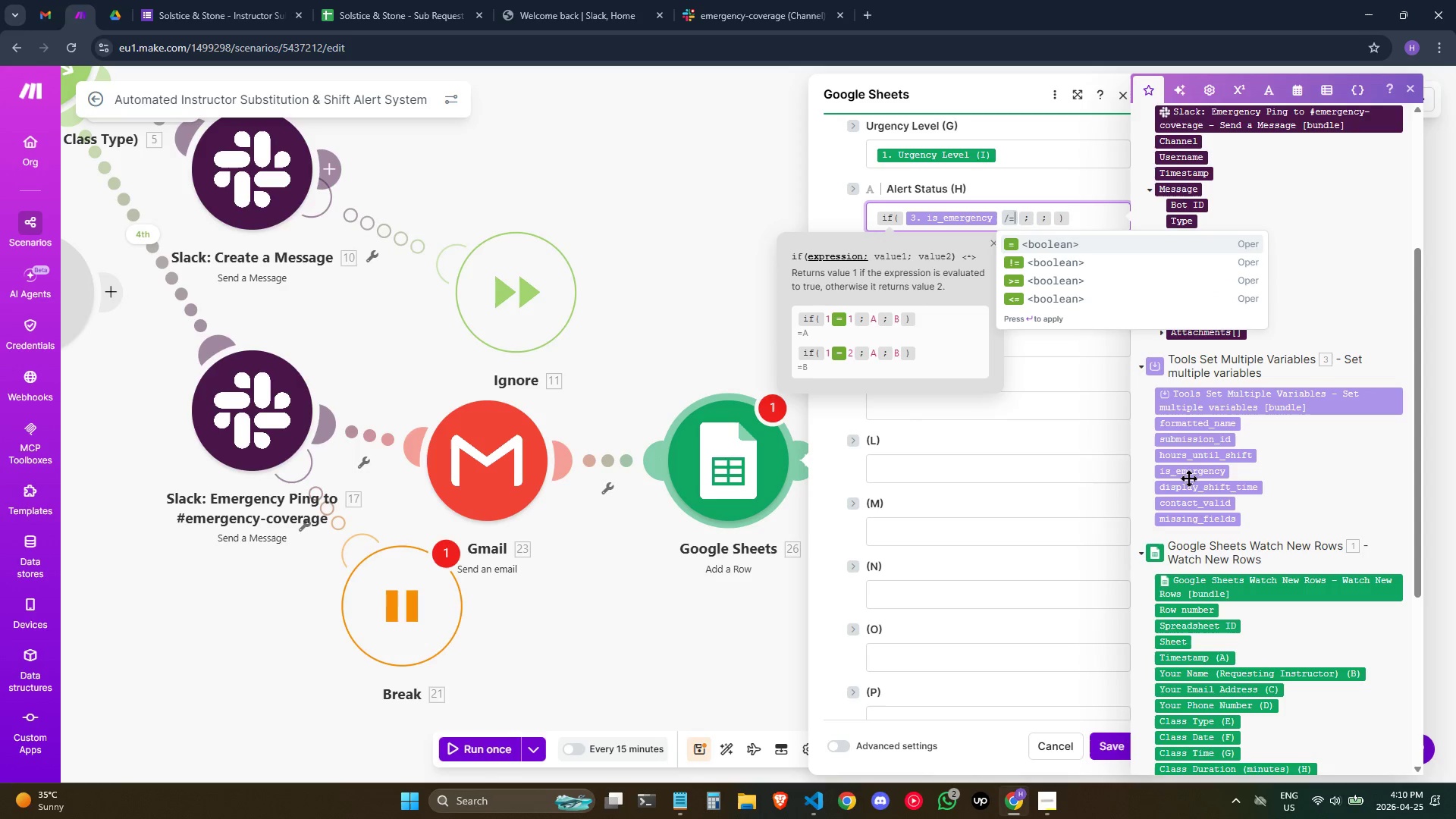 
key(Enter)
 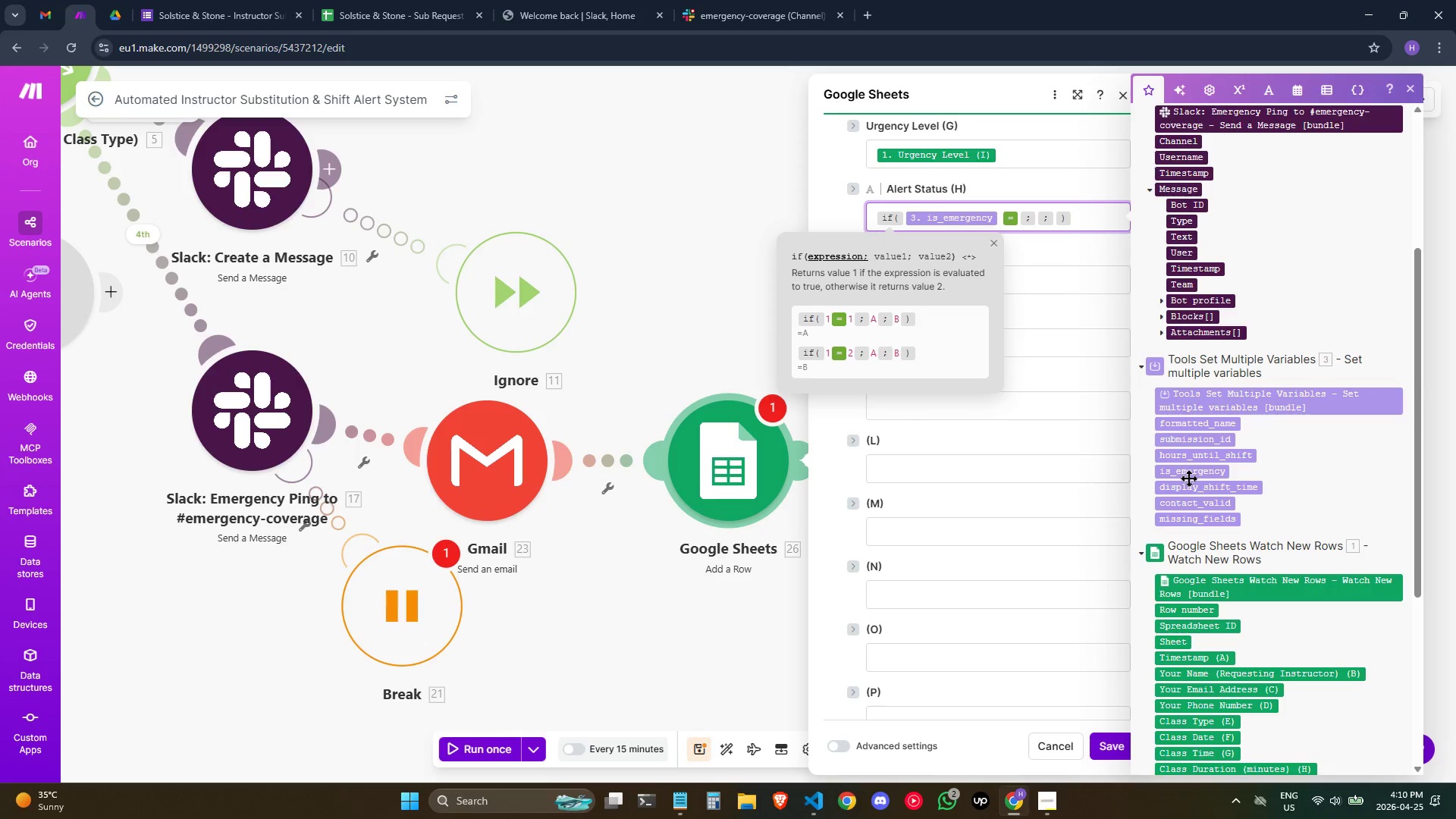 
key(ArrowLeft)
 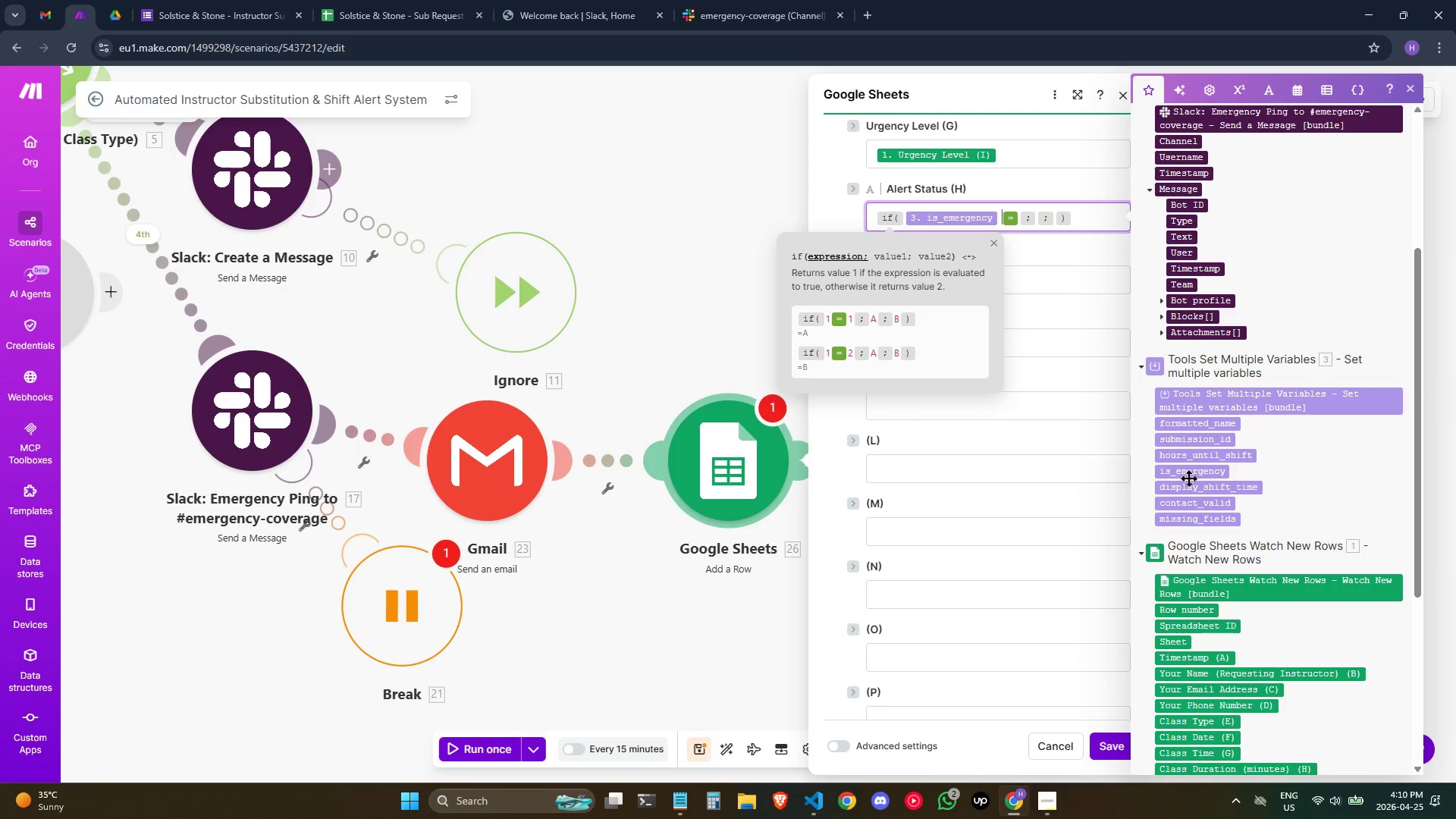 
key(Backspace)
 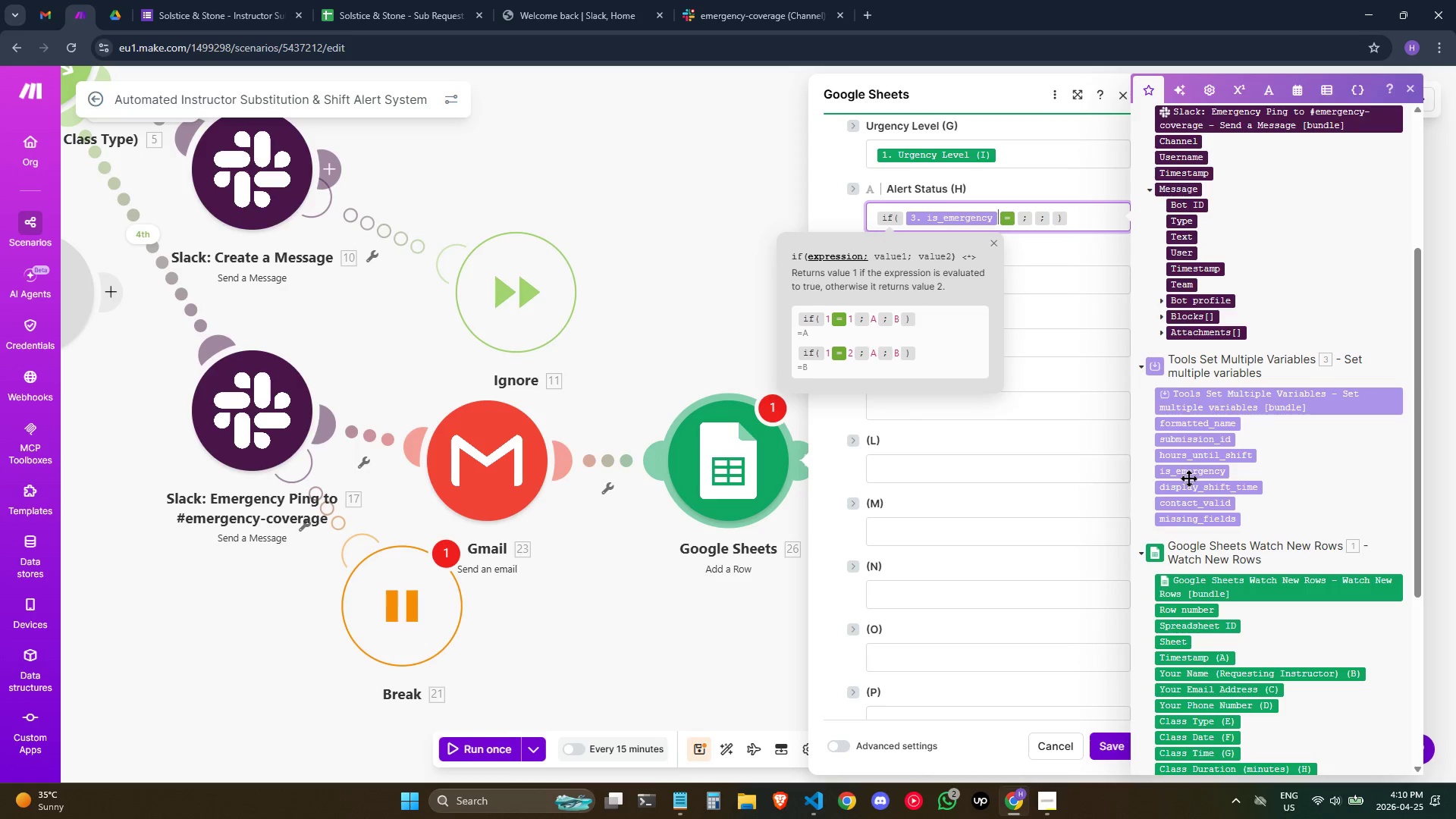 
key(ArrowRight)
 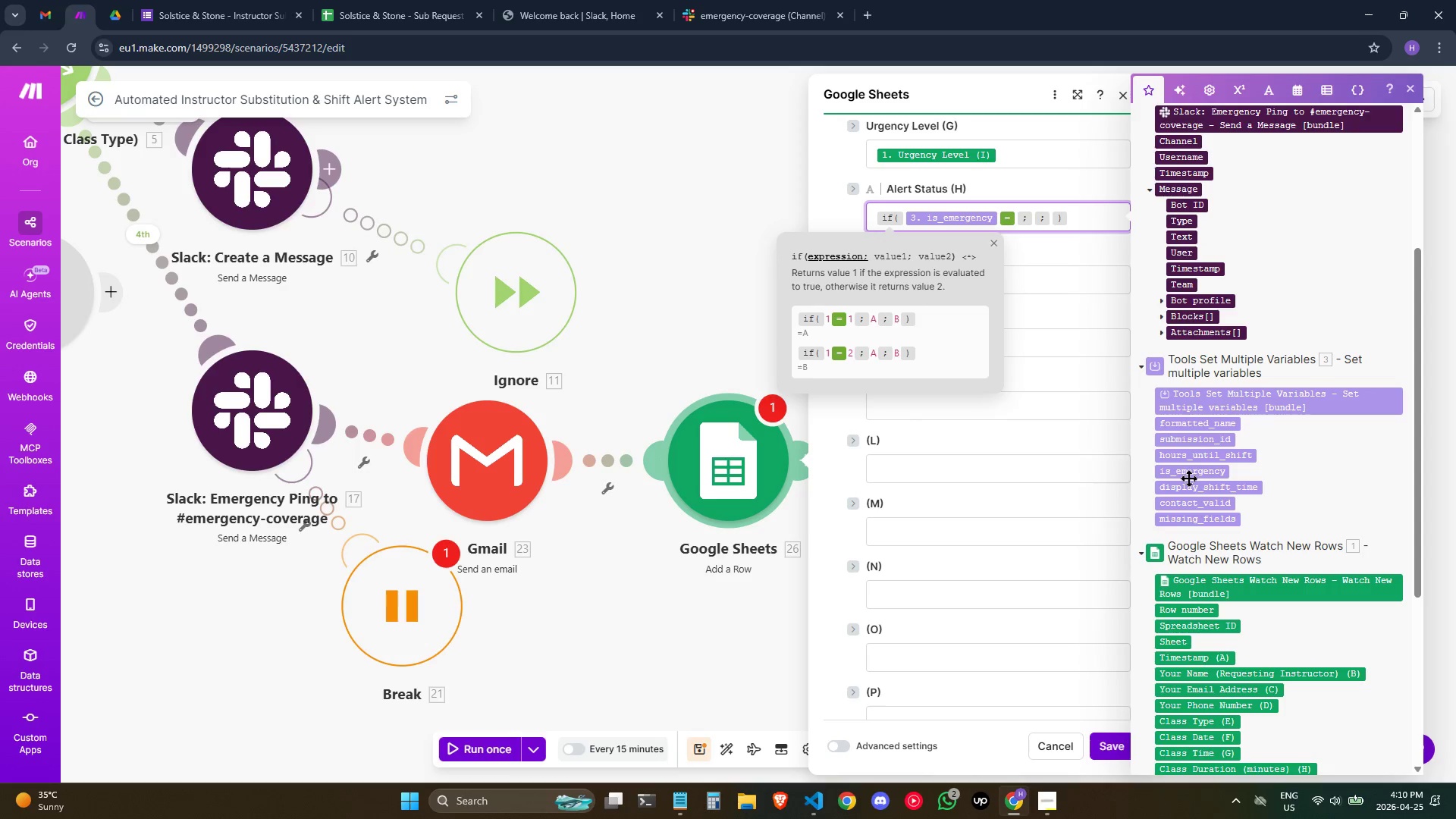 
type(YES)
 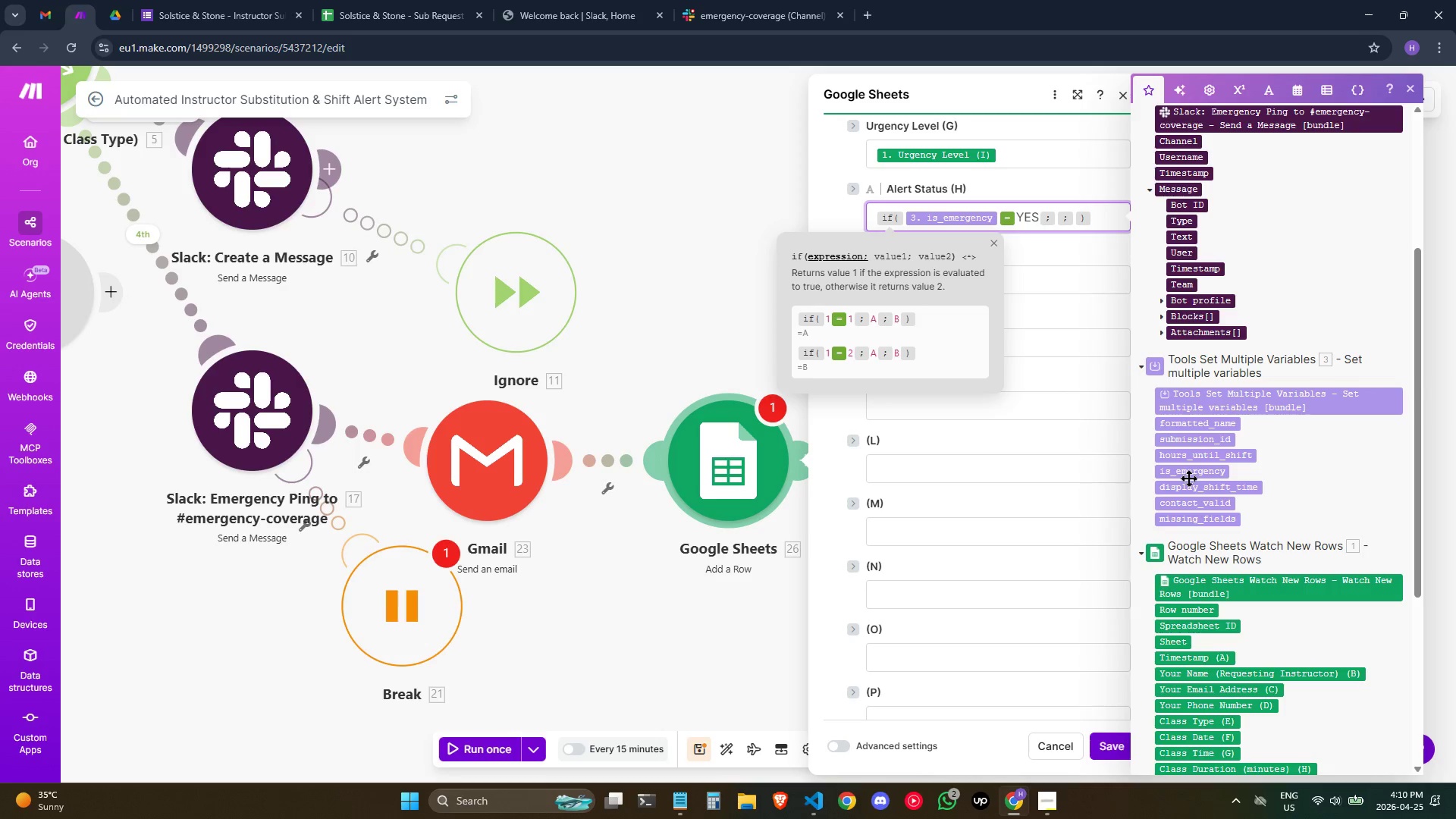 
key(ArrowRight)
 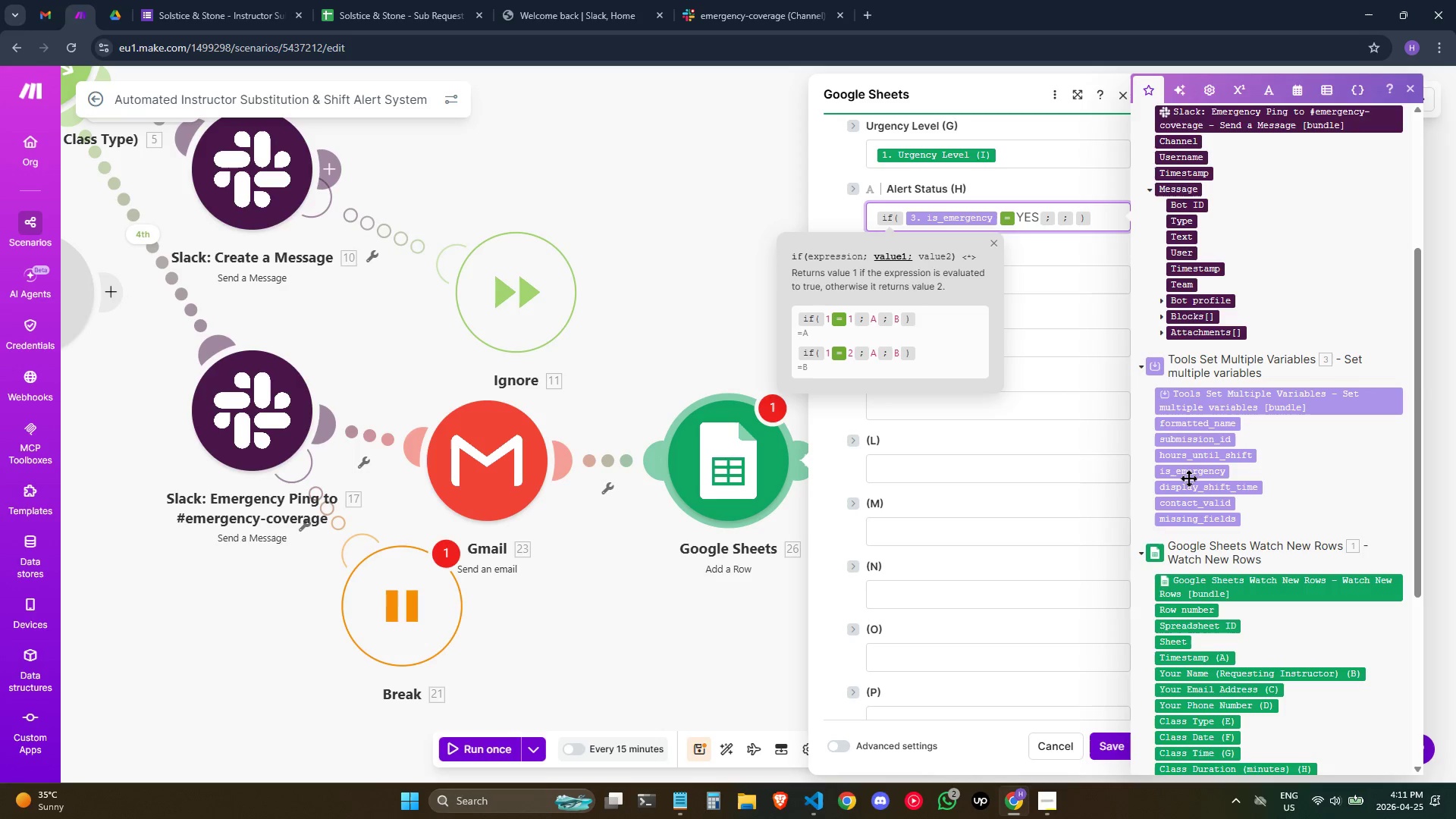 
key(Meta+Semicolon)
 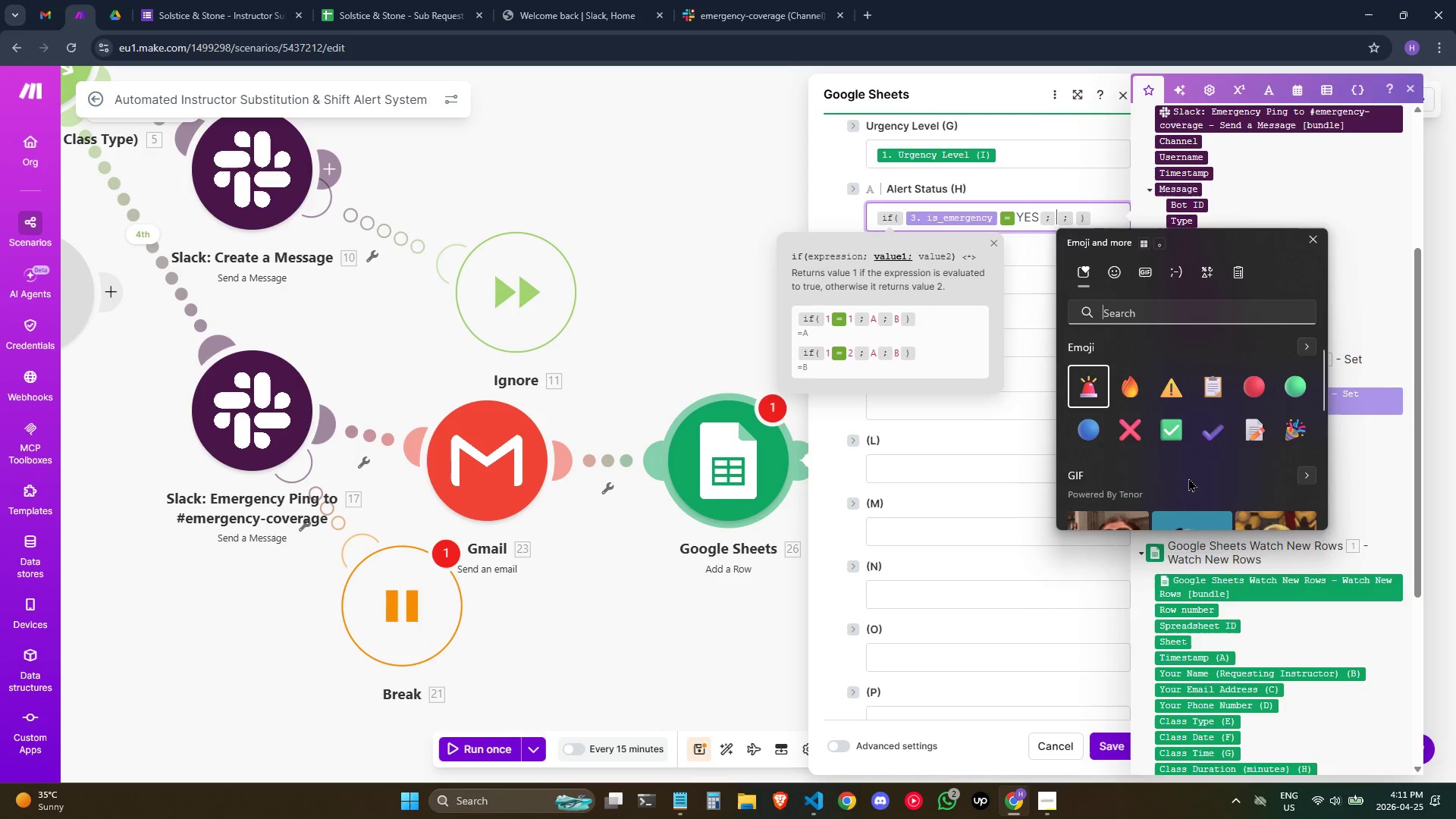 
key(Enter)
 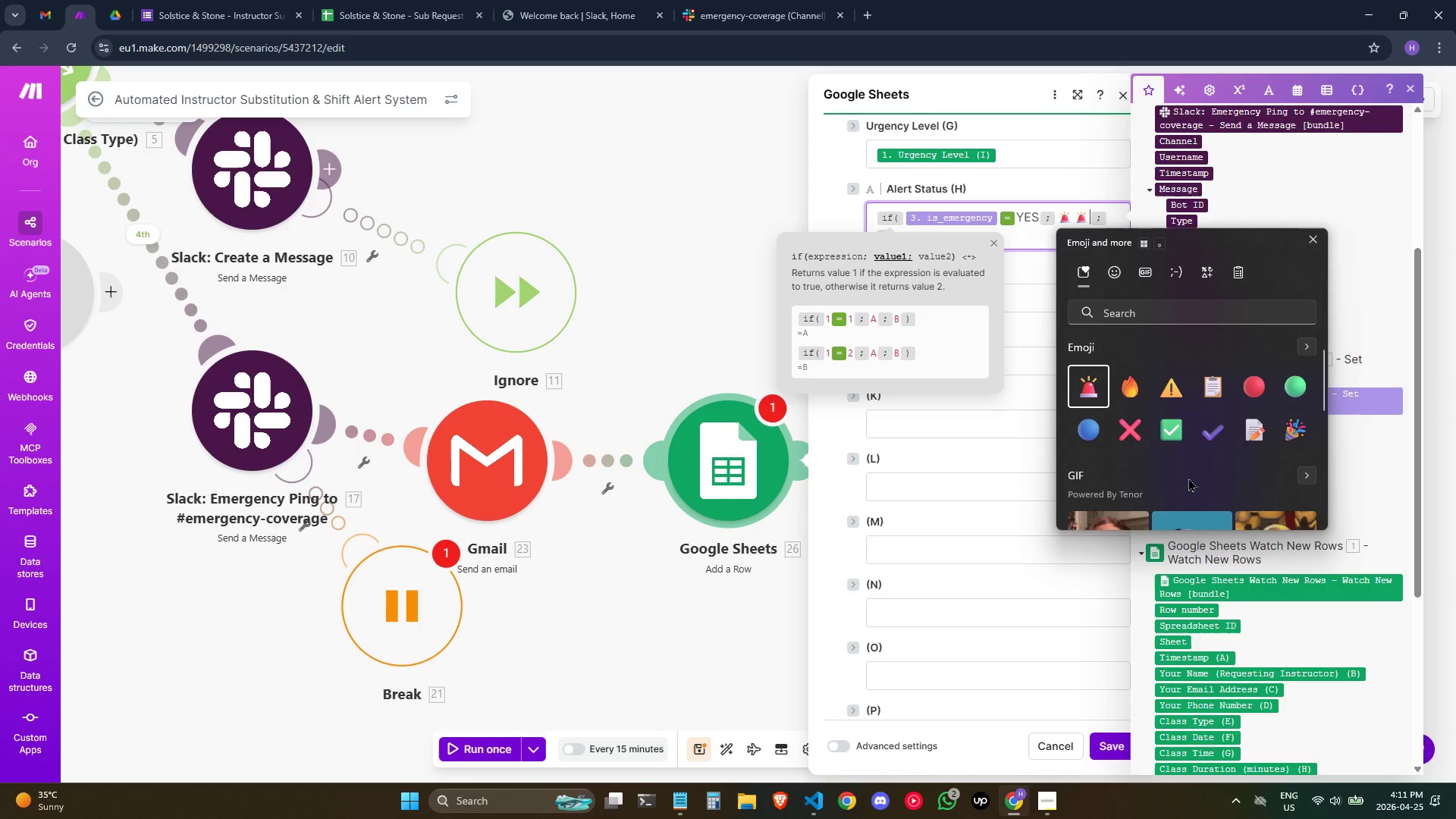 
key(Backspace)
type( Emergency)
 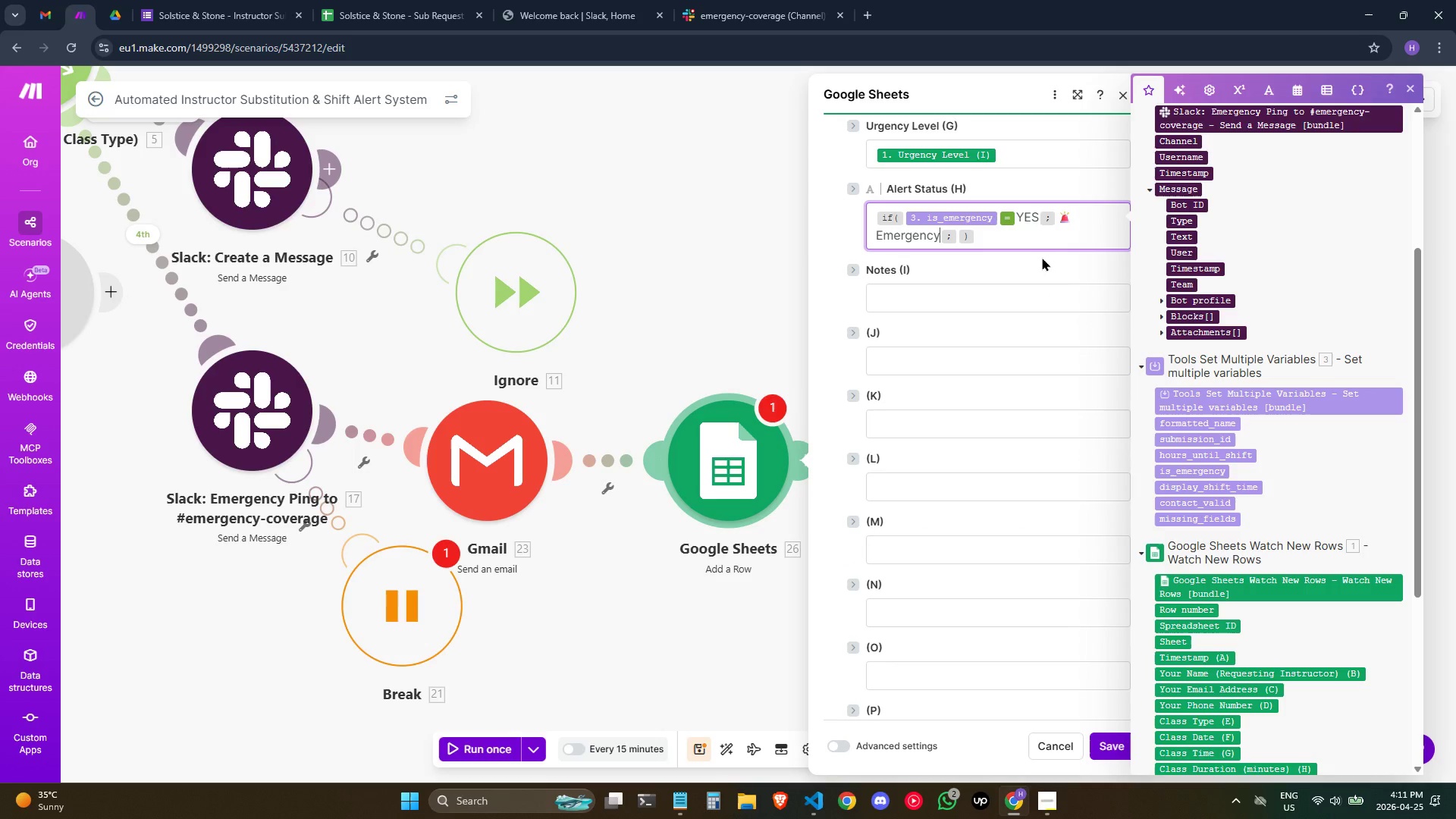 
type( alert)
 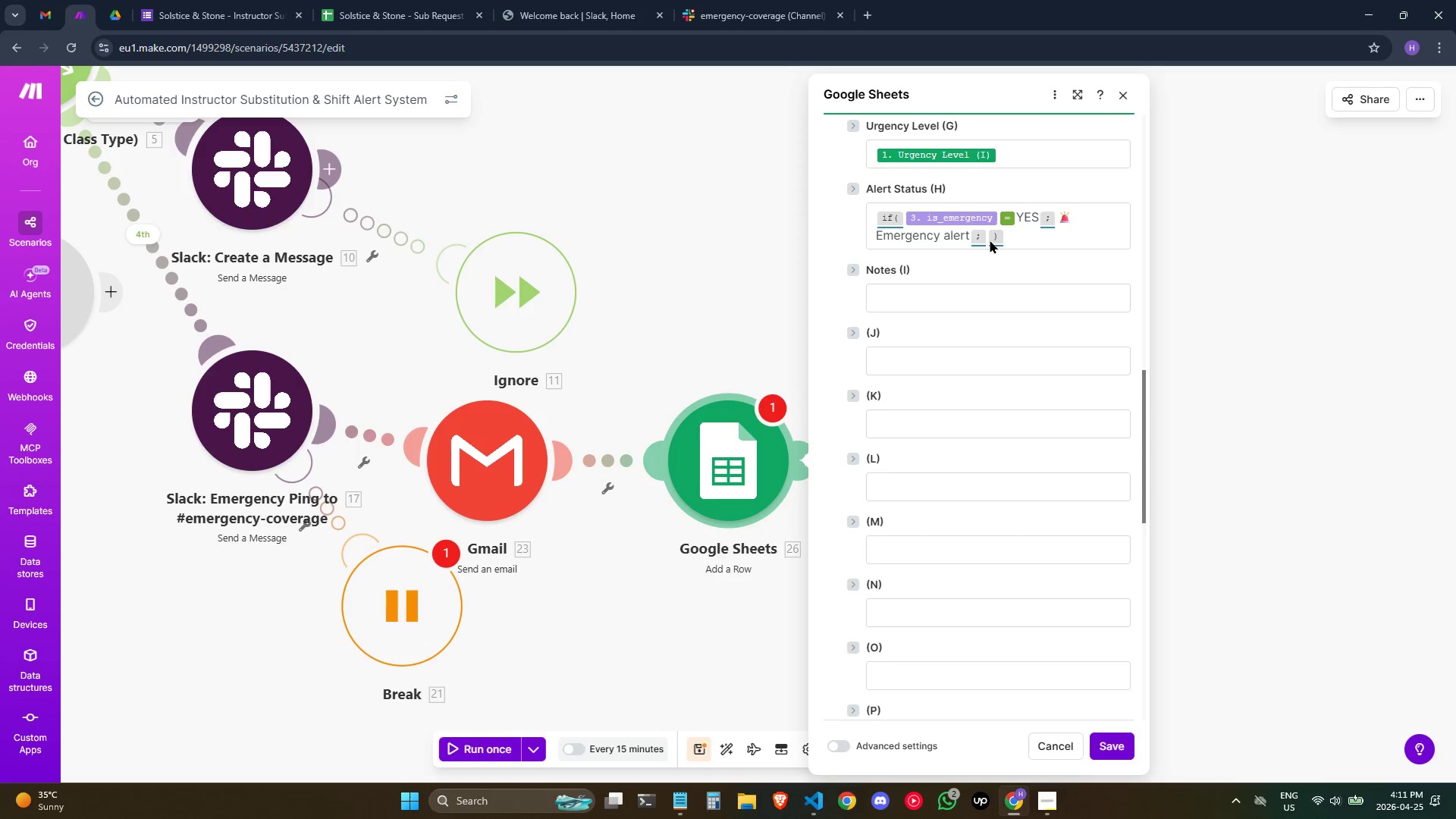 
left_click([968, 227])
 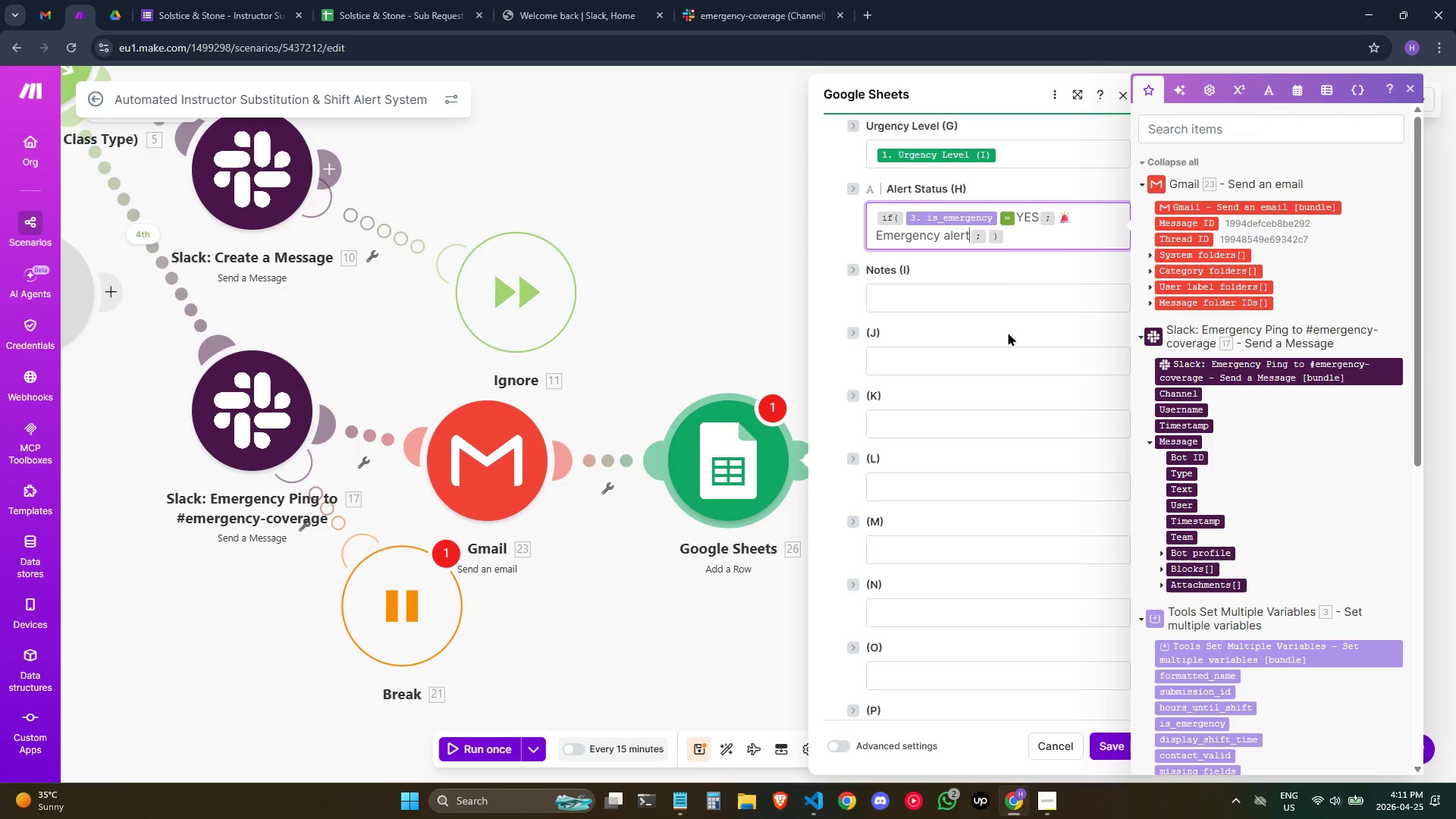 
type(s sent)
 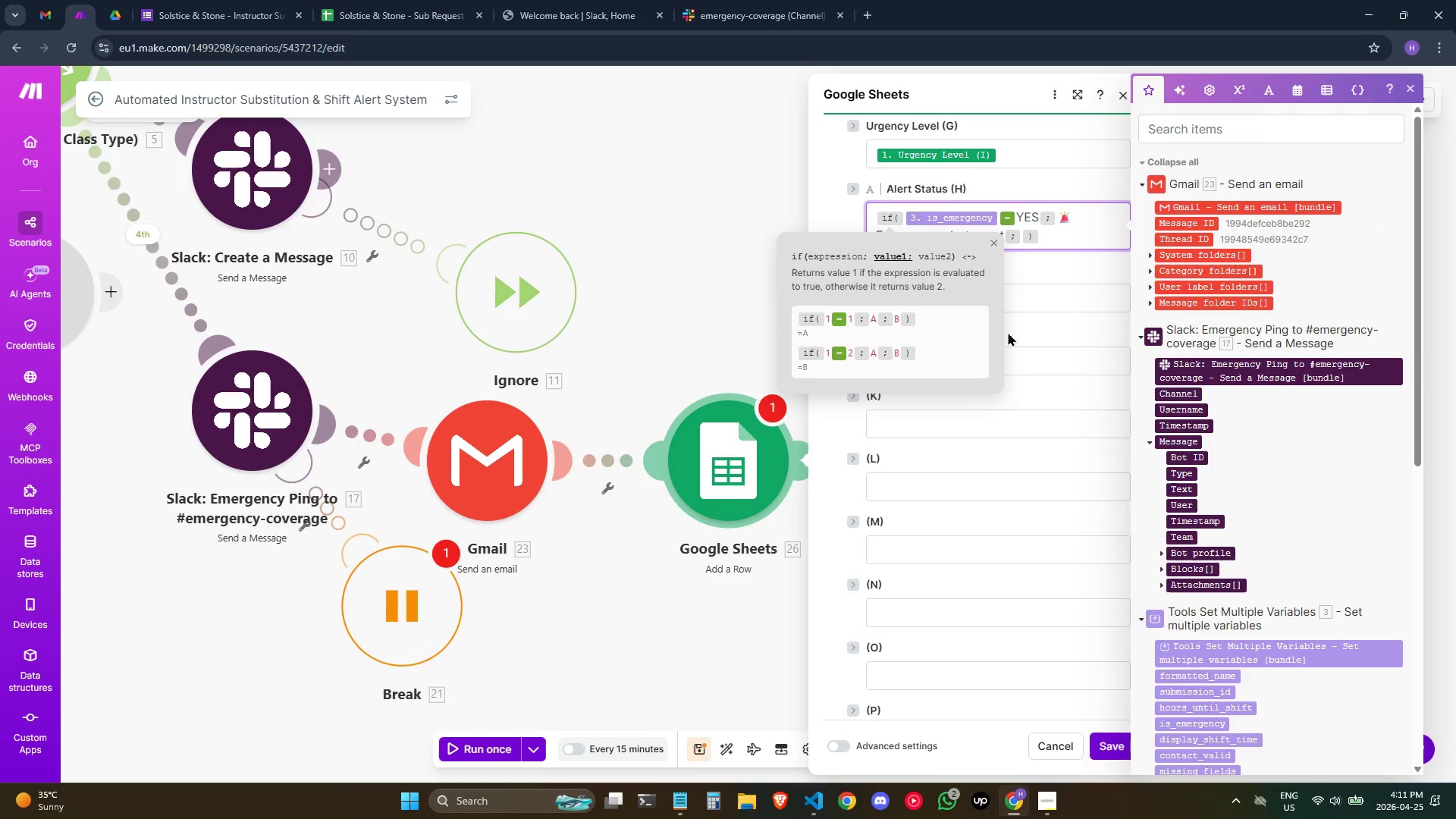 
key(ArrowRight)
 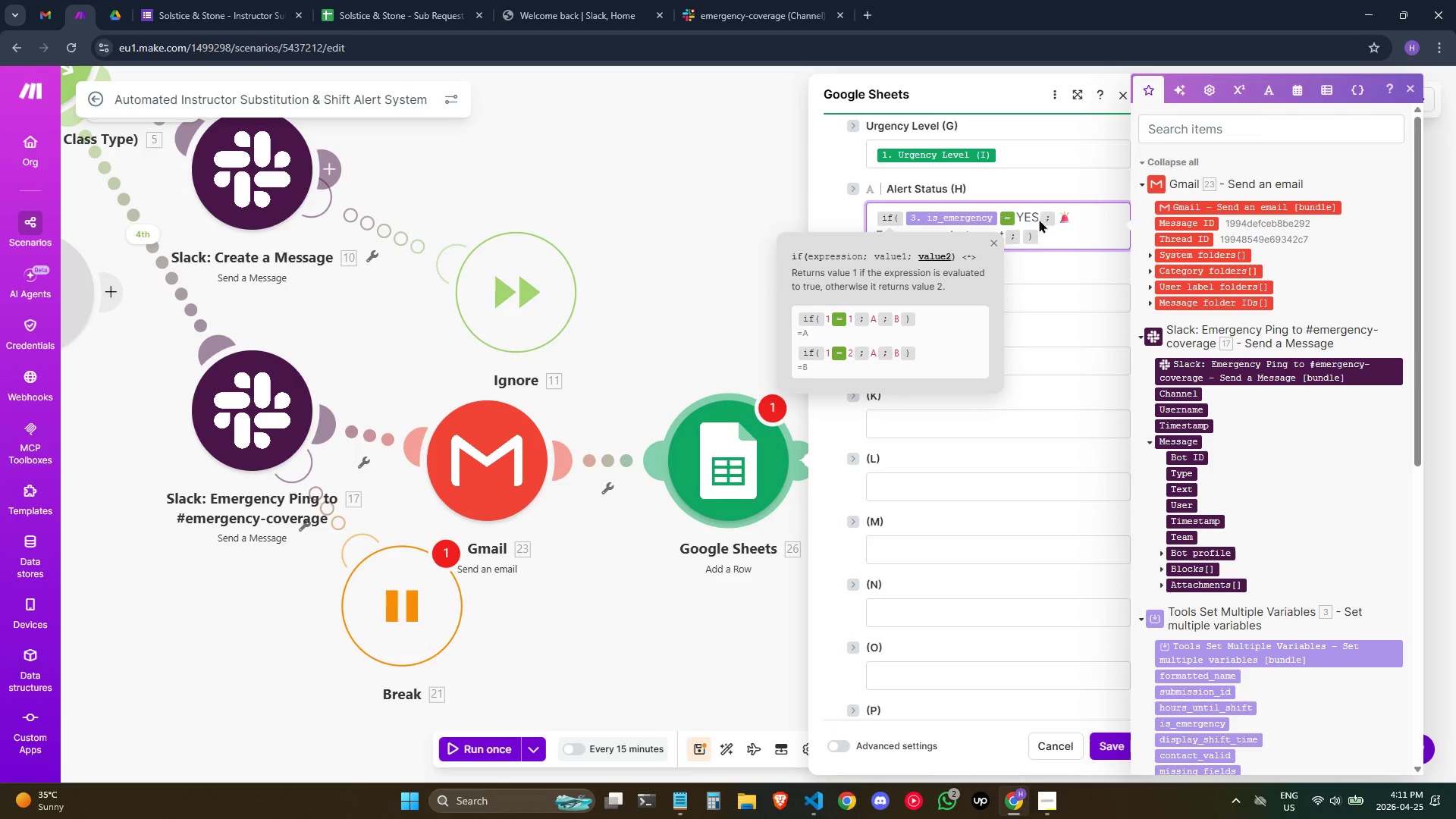 
left_click([998, 244])
 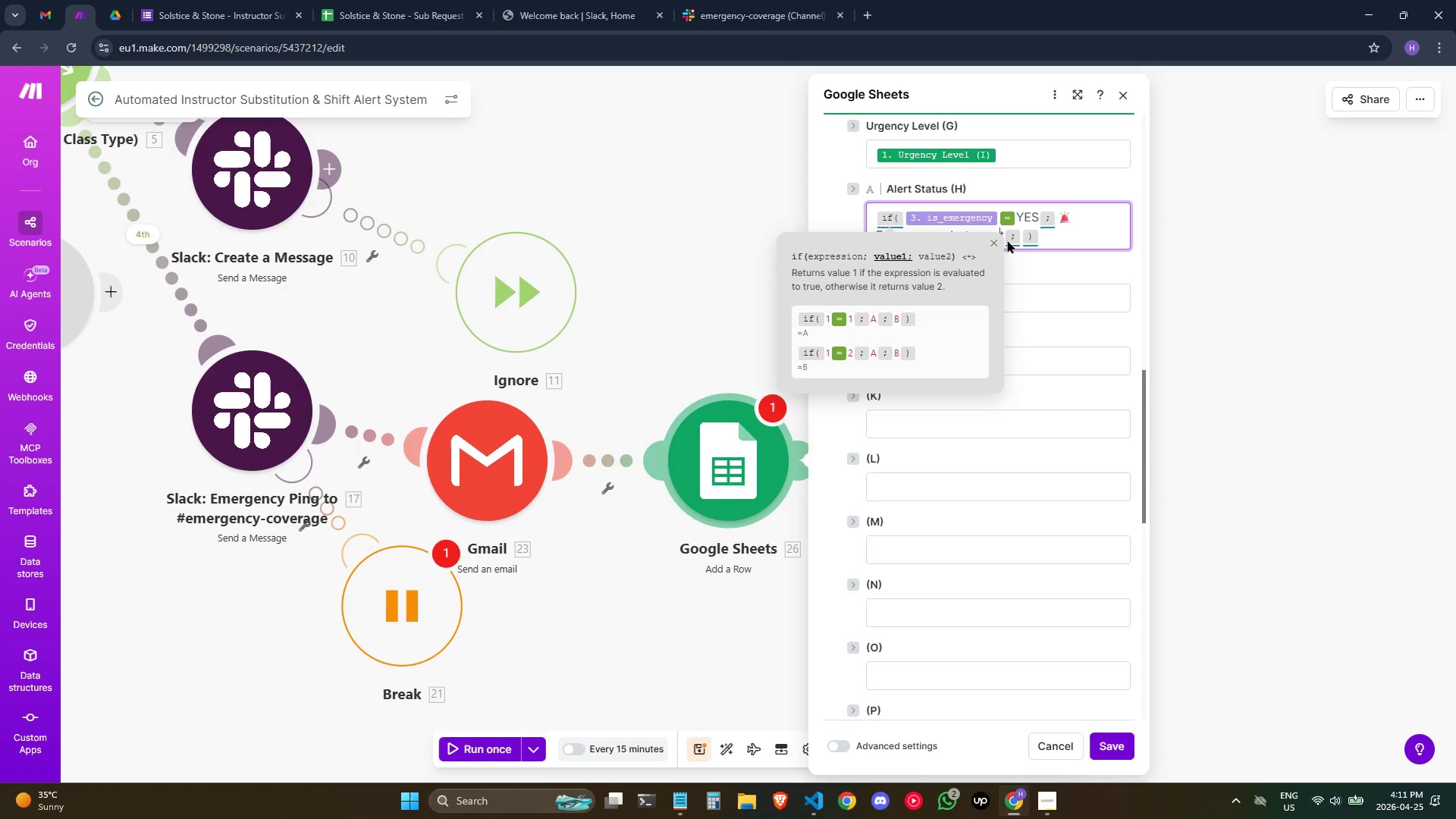 
left_click([996, 241])
 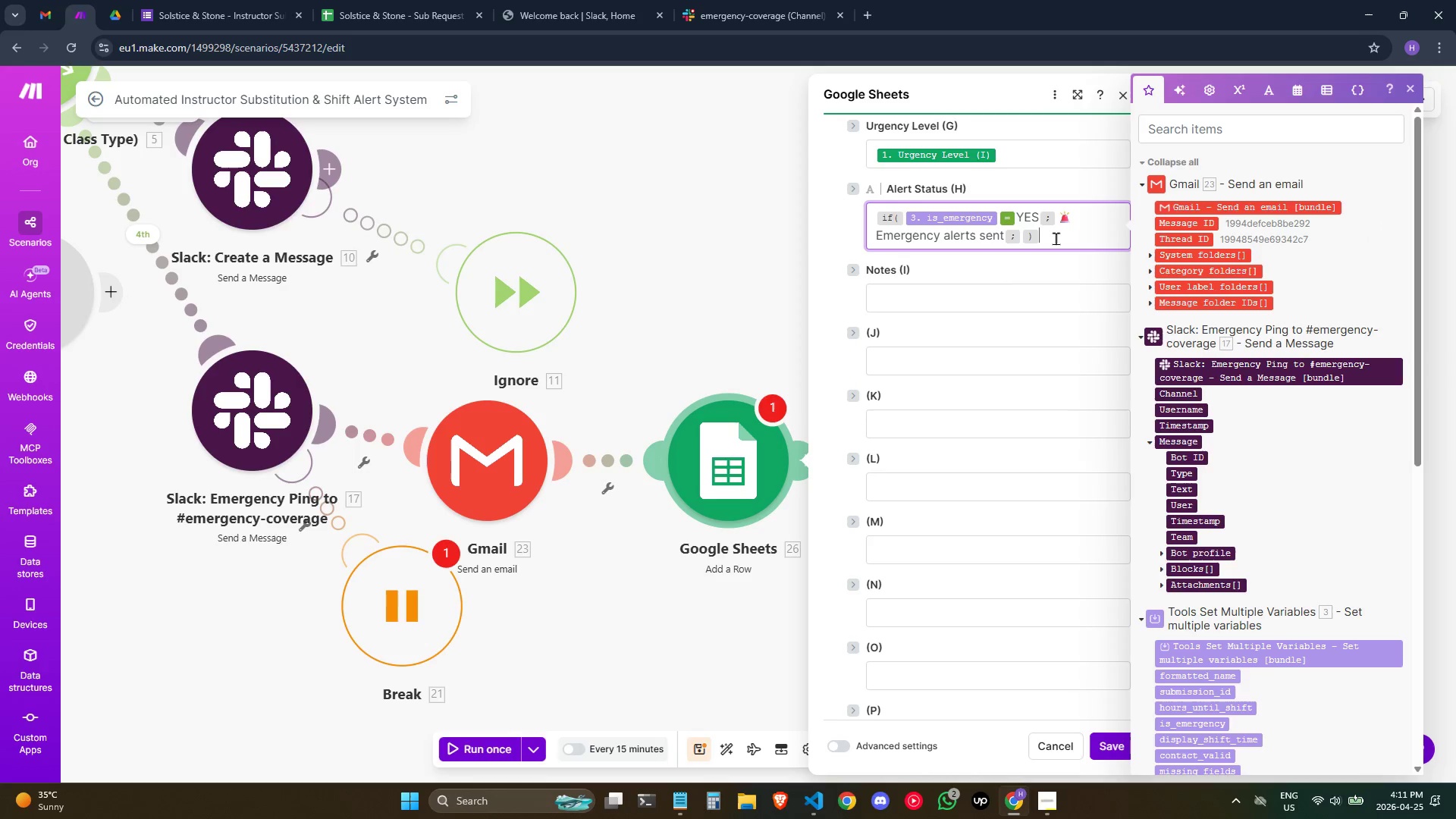 
key(ArrowLeft)
 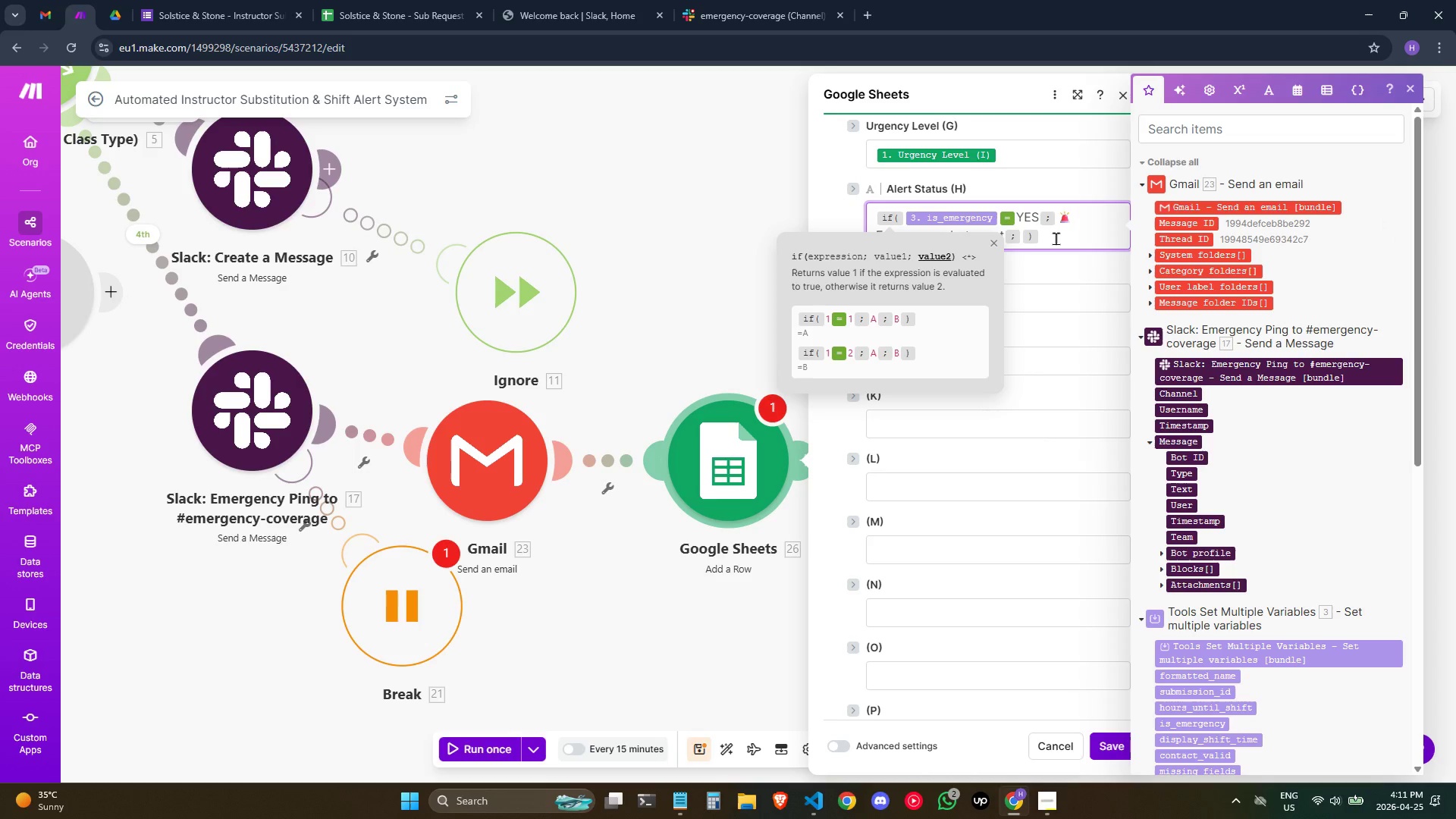 
key(Meta+Semicolon)
 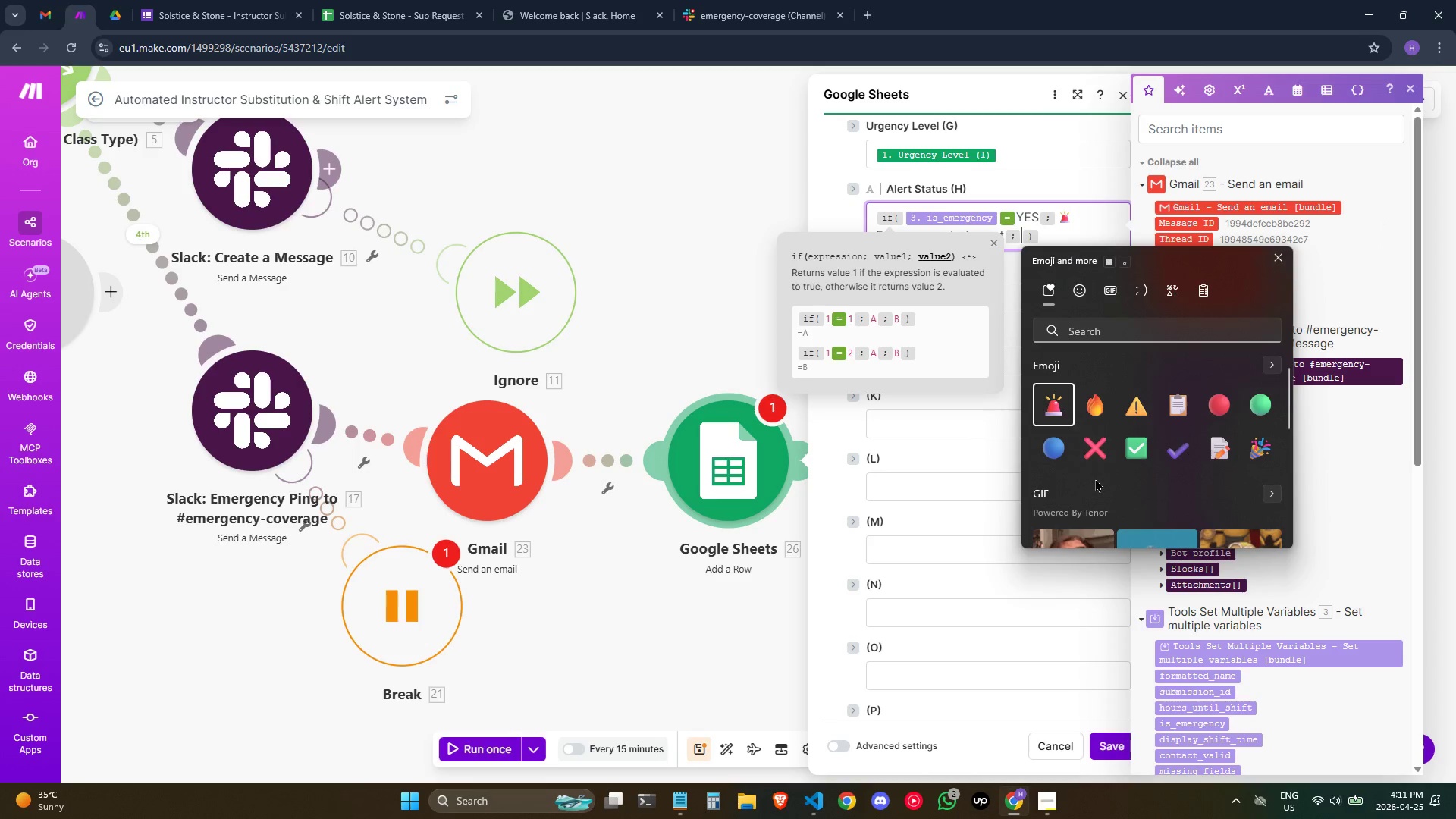 
left_click([1138, 444])
 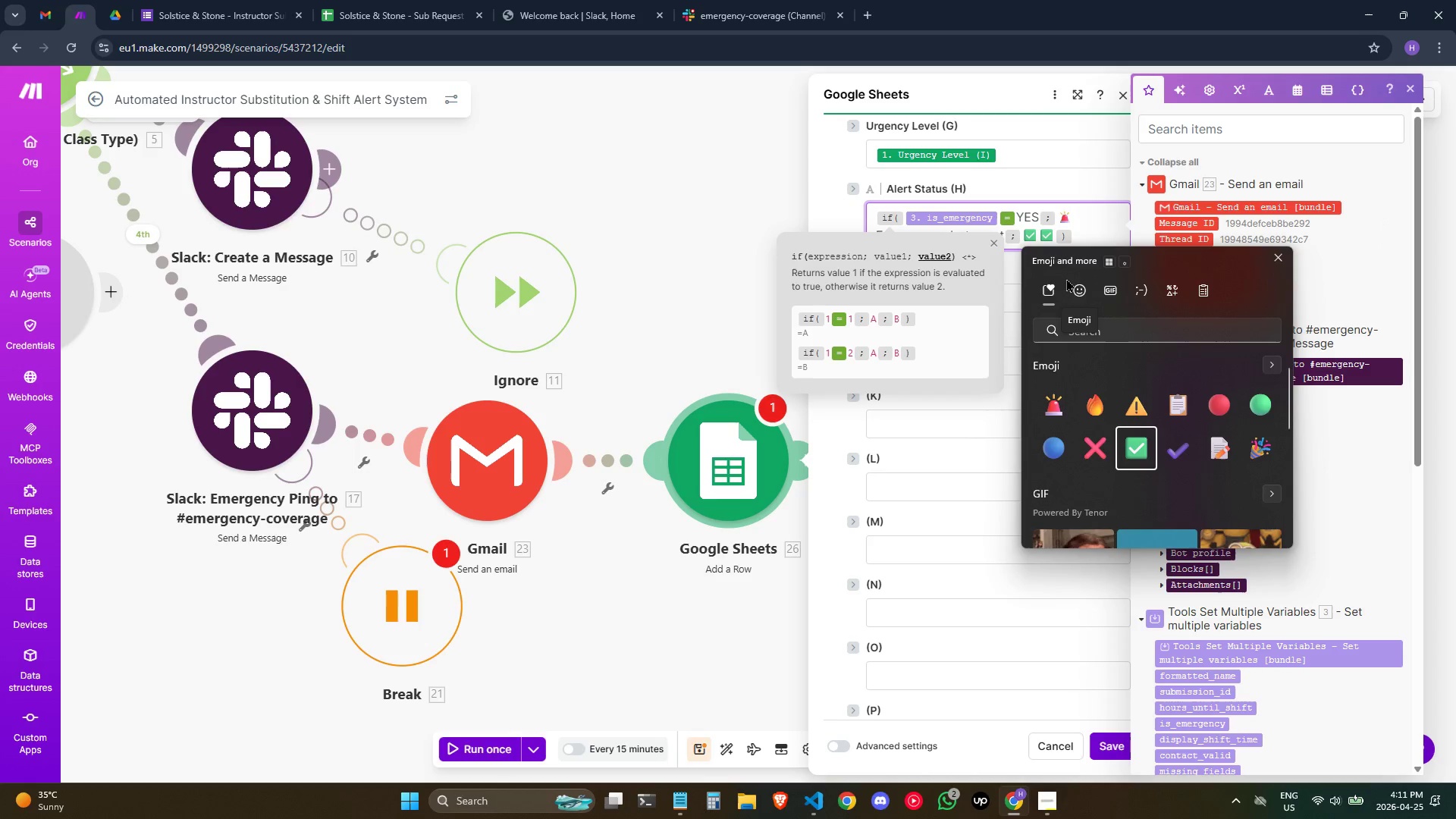 
key(Backspace)
type( )
key(Backspace)
type( Strans)
key(Backspace)
type(de)
key(Backspace)
type(aes)
key(Backspace)
key(Backspace)
type(e)
key(Backspace)
type(rd routing)
 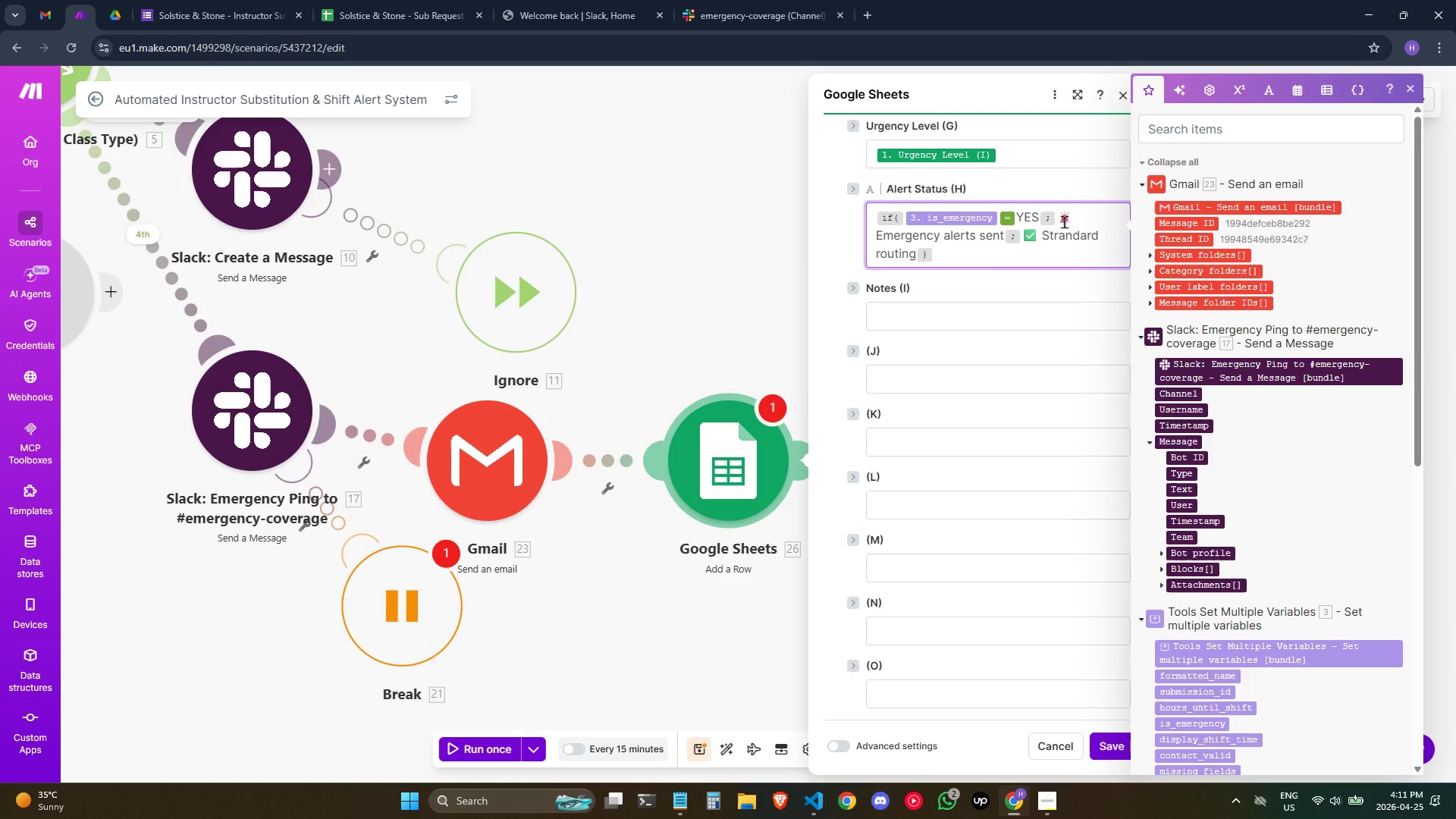 
wait(6.91)
 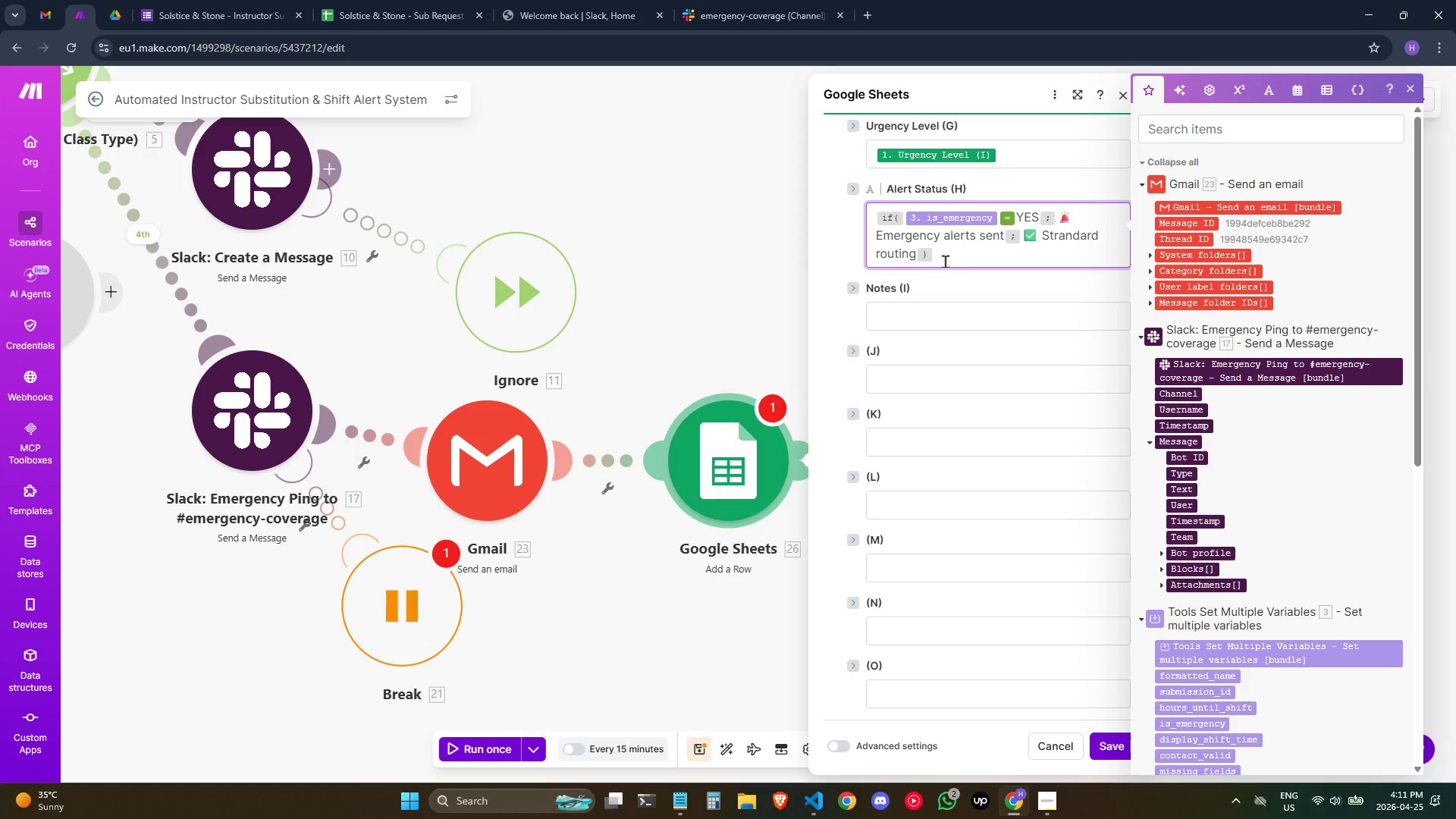 
key(Backspace)
 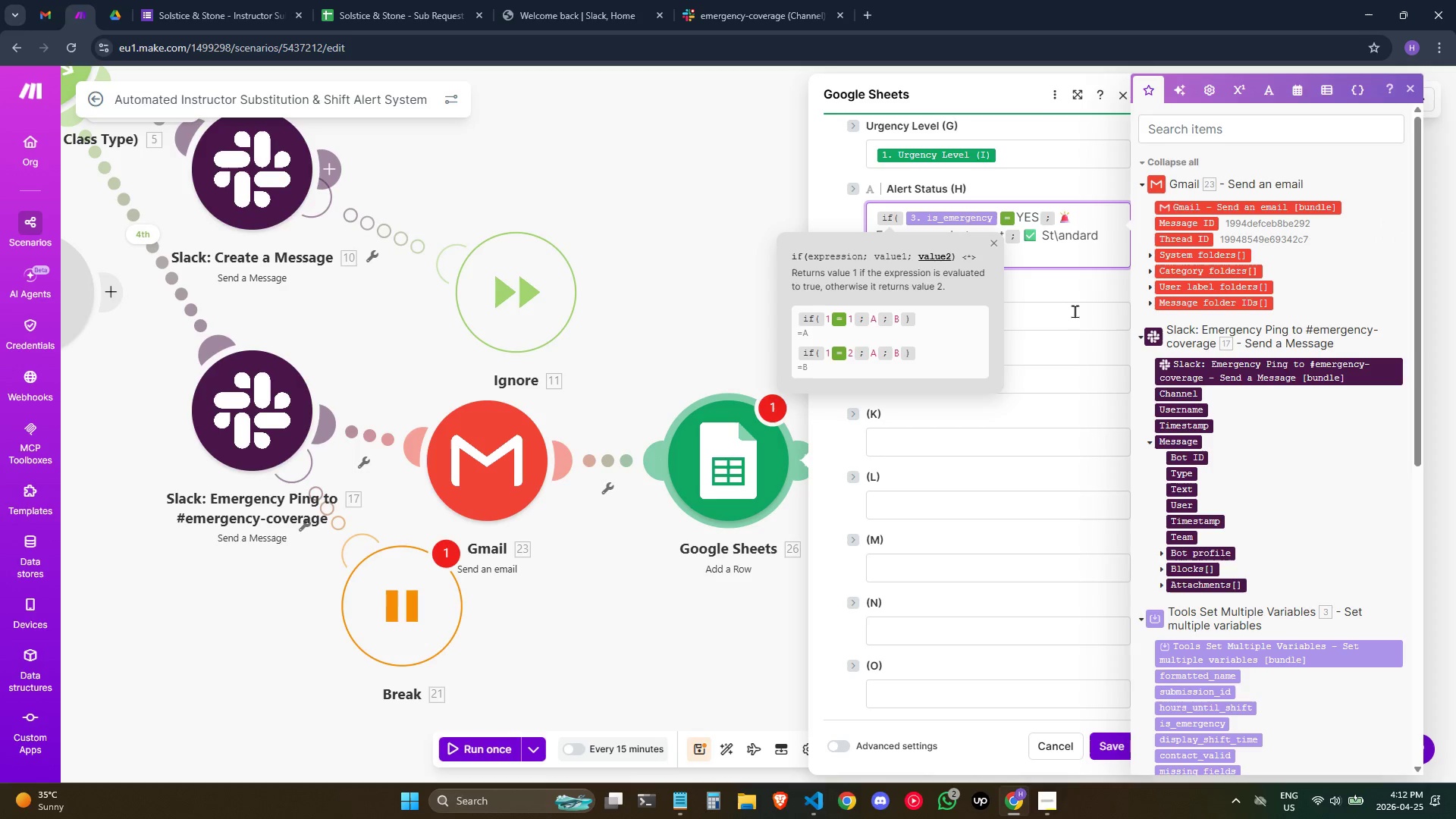 
key(Backslash)
 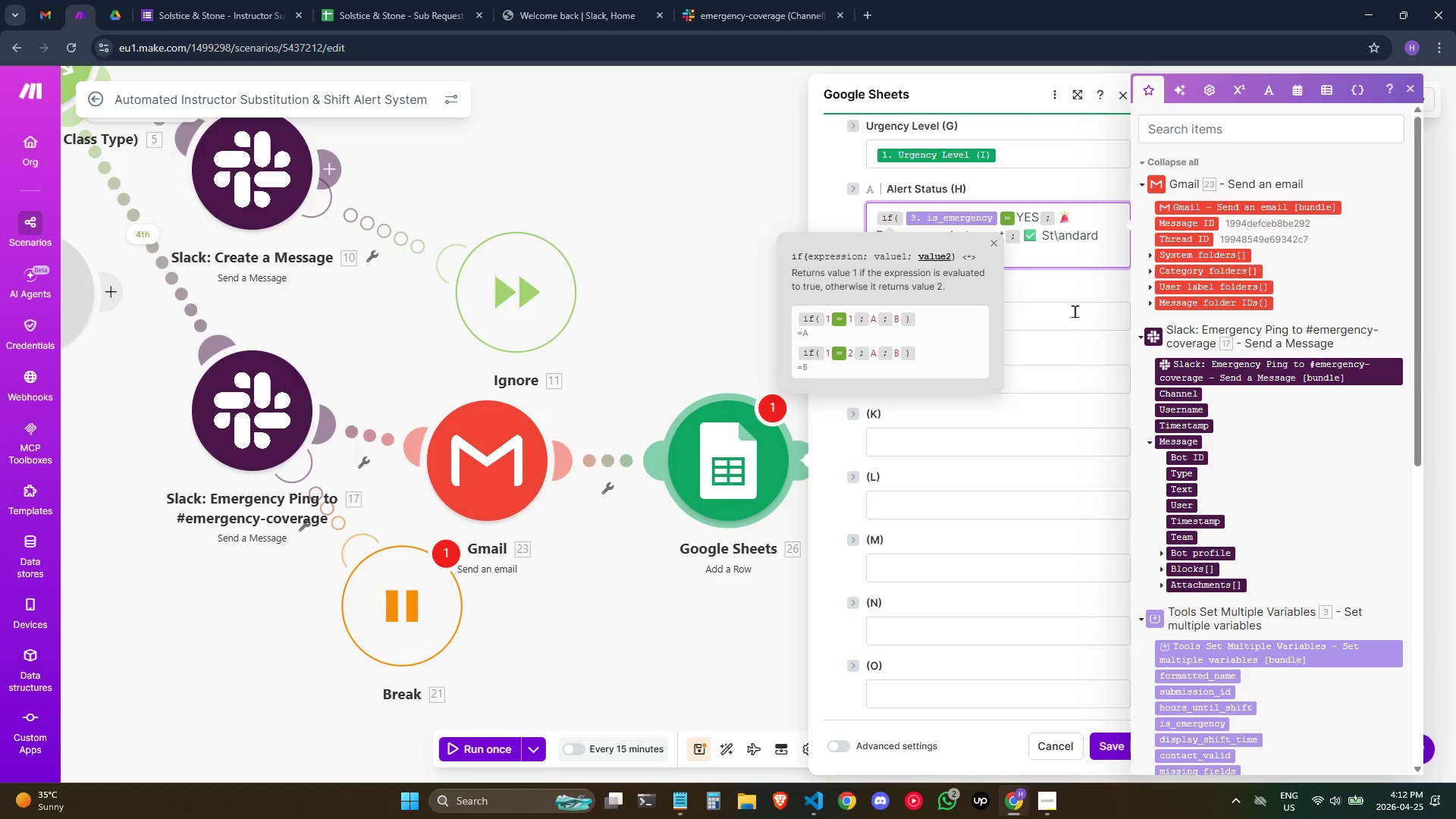 
key(Backspace)
 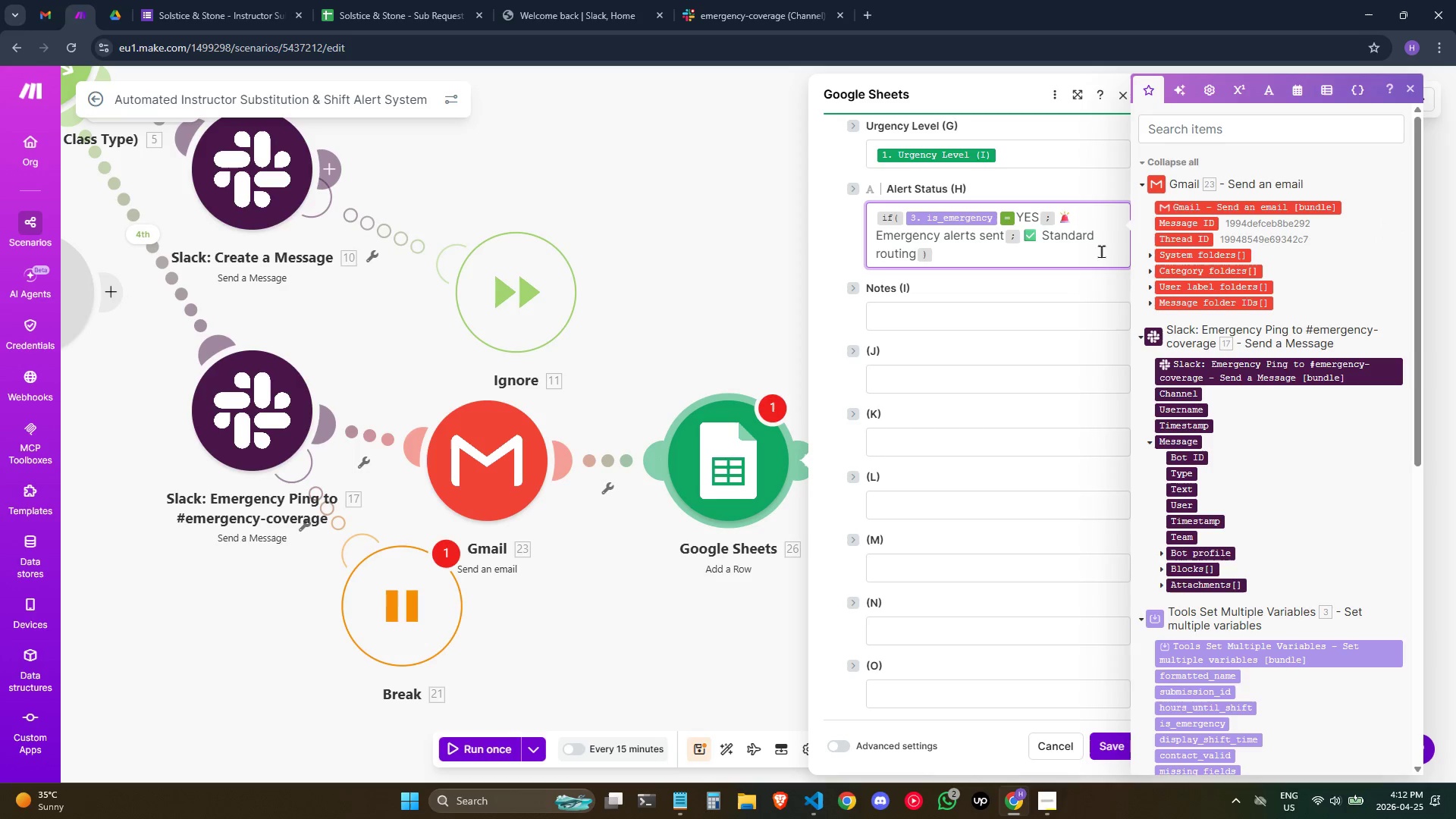 
left_click([1015, 312])
 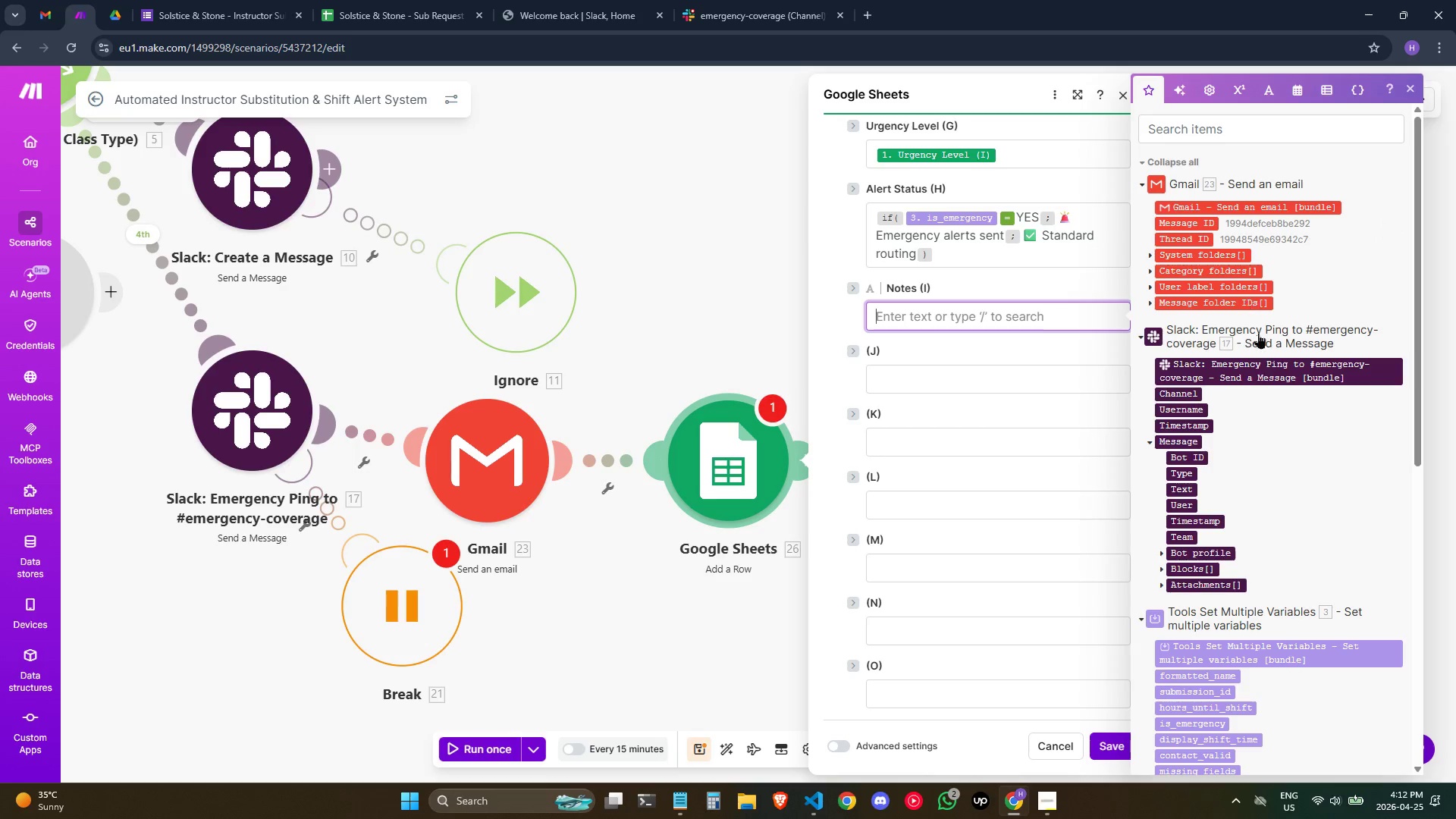 
scroll: coordinate [1269, 376], scroll_direction: down, amount: 2.0
 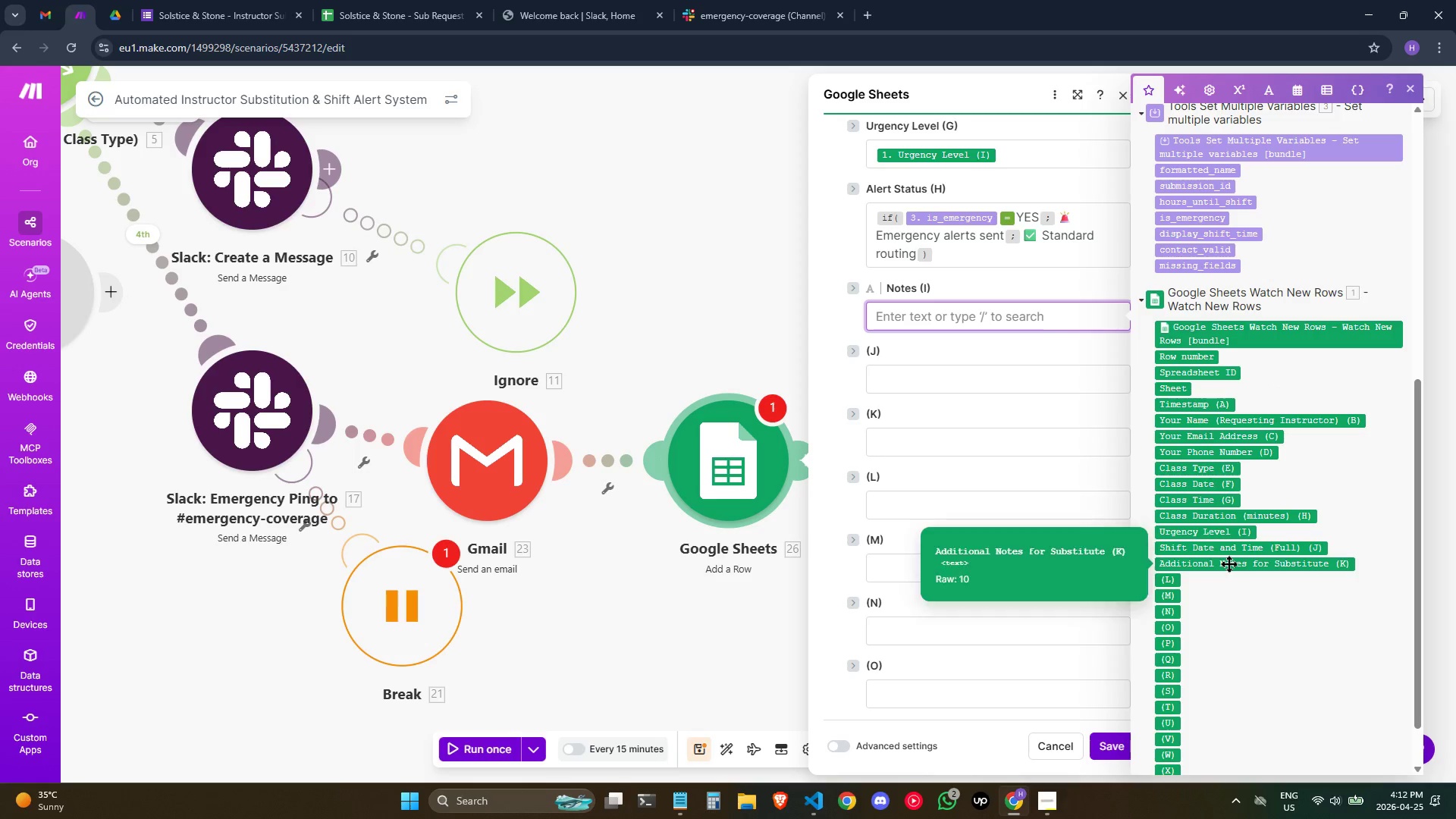 
left_click([1228, 563])
 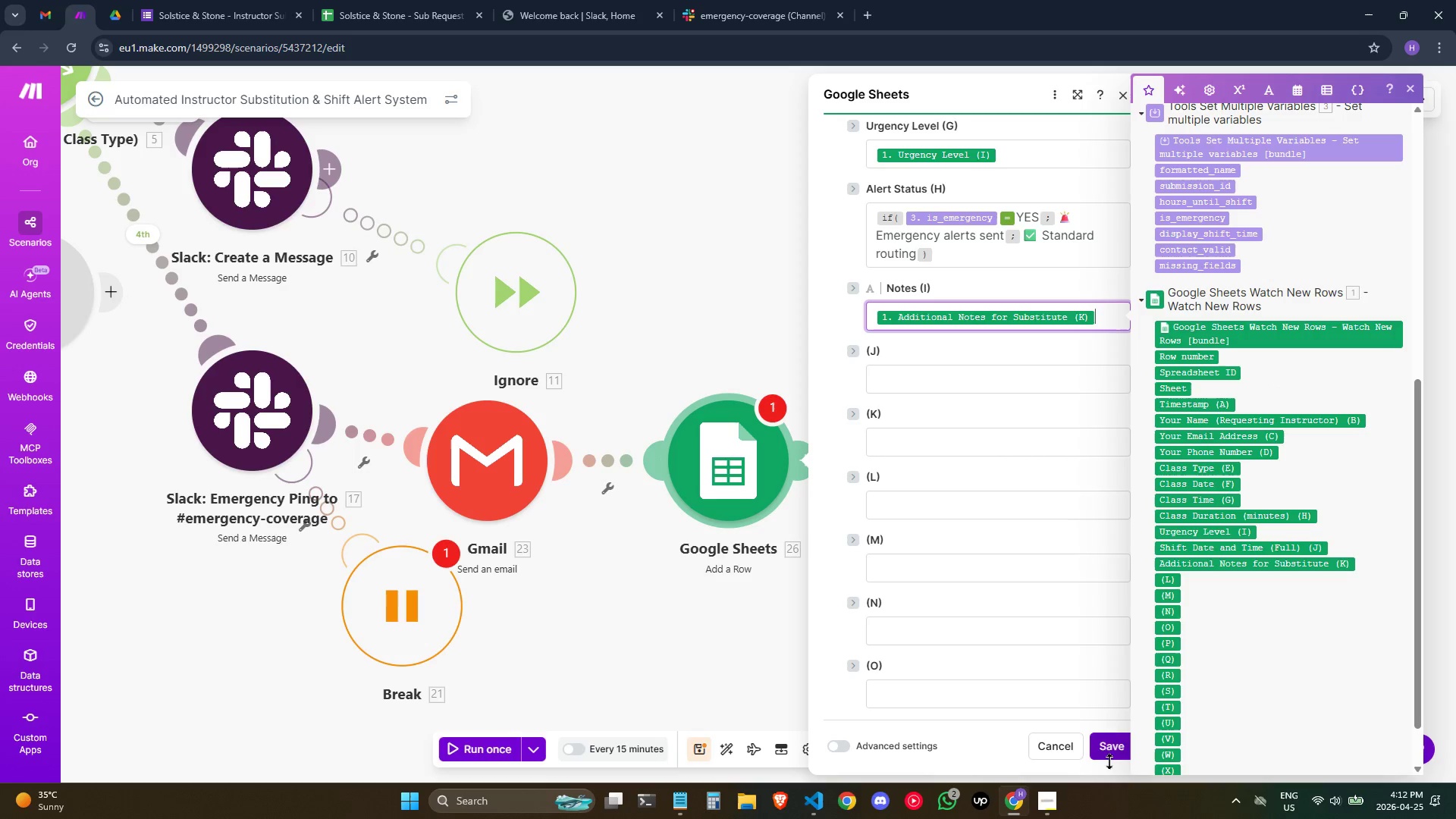 
double_click([1113, 746])
 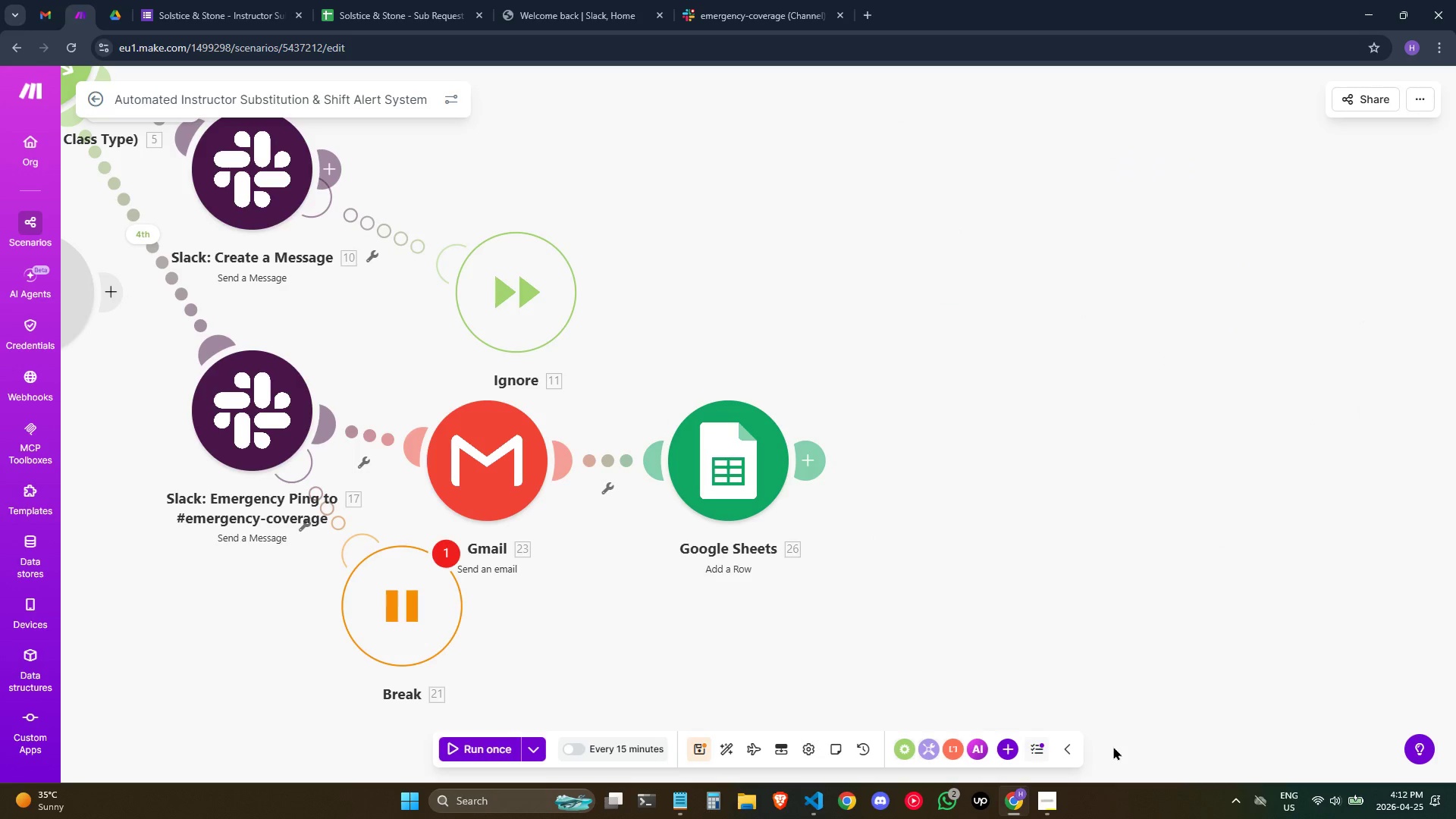 
wait(8.22)
 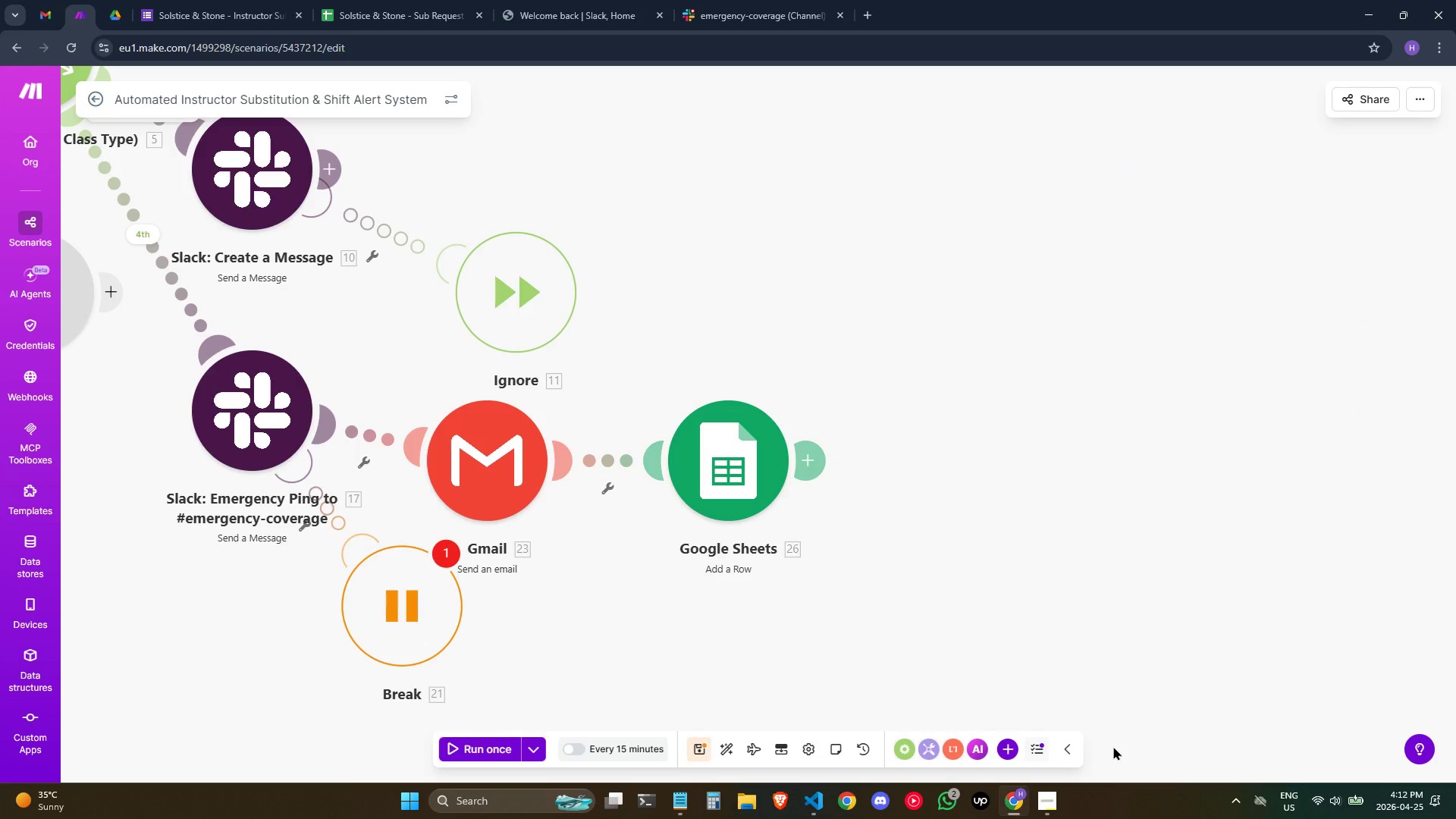 
left_click_drag(start_coordinate=[1145, 620], to_coordinate=[1184, 654])
 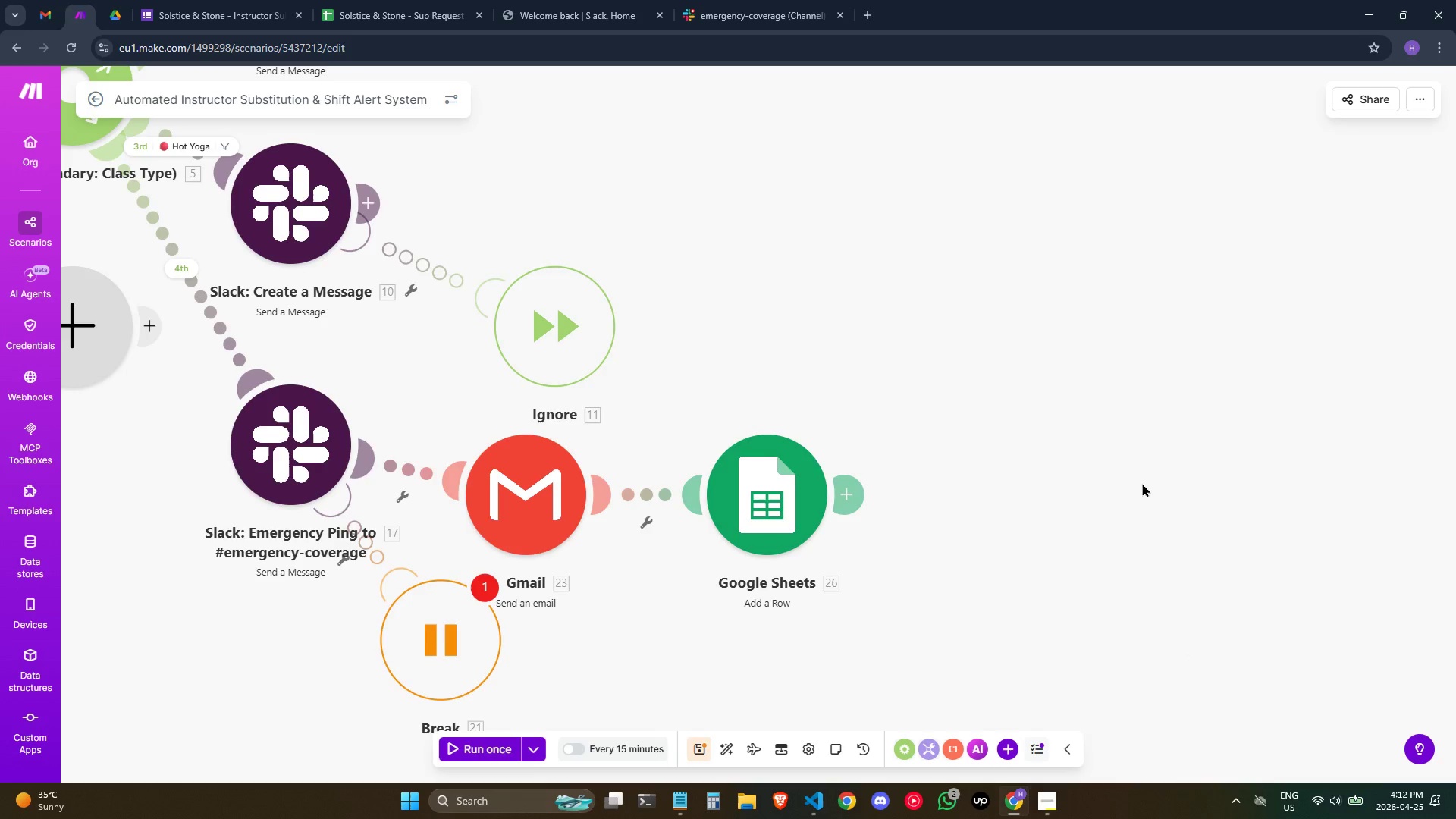 
left_click_drag(start_coordinate=[1140, 483], to_coordinate=[1158, 544])
 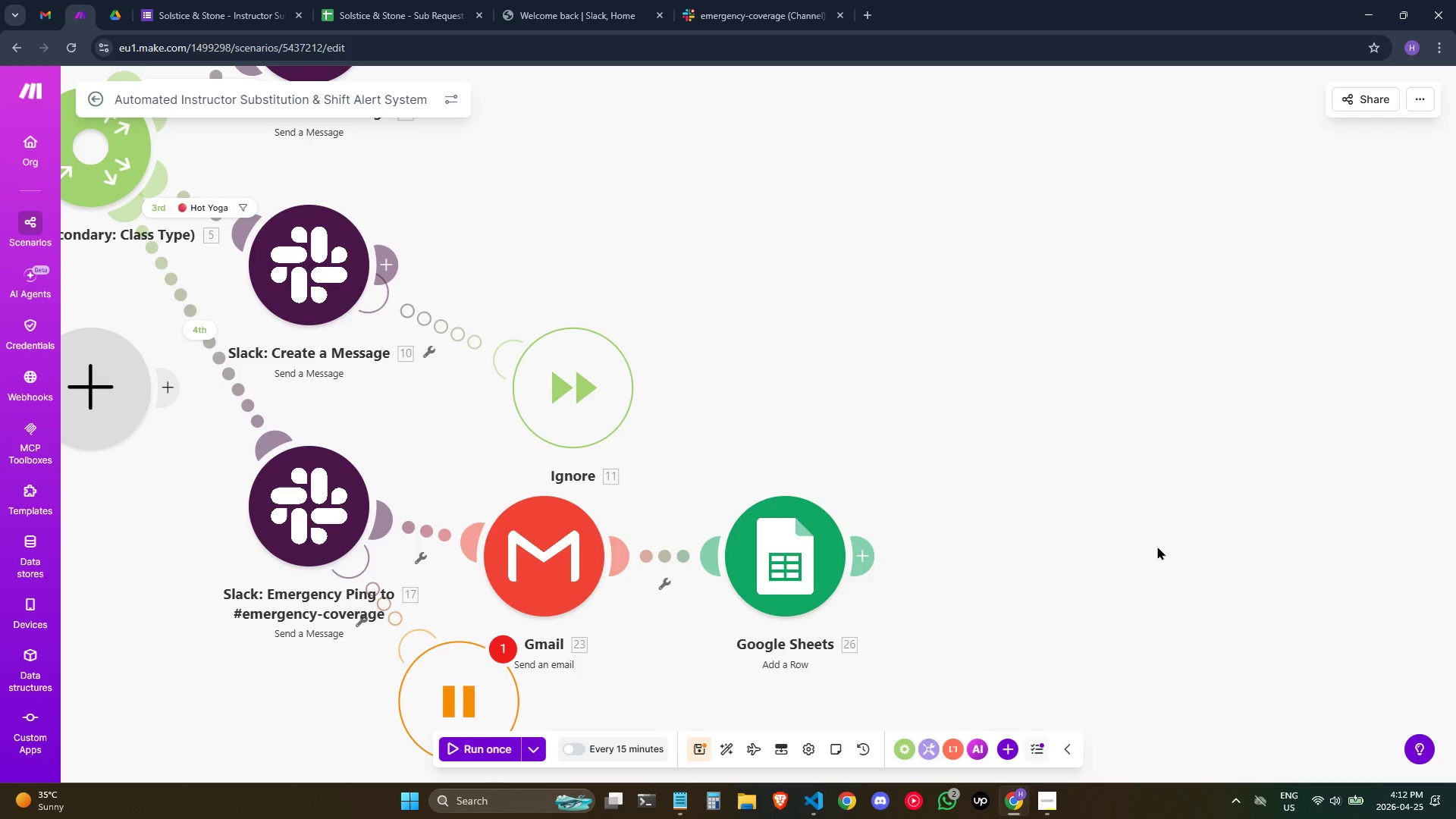 
left_click_drag(start_coordinate=[1157, 546], to_coordinate=[1168, 504])
 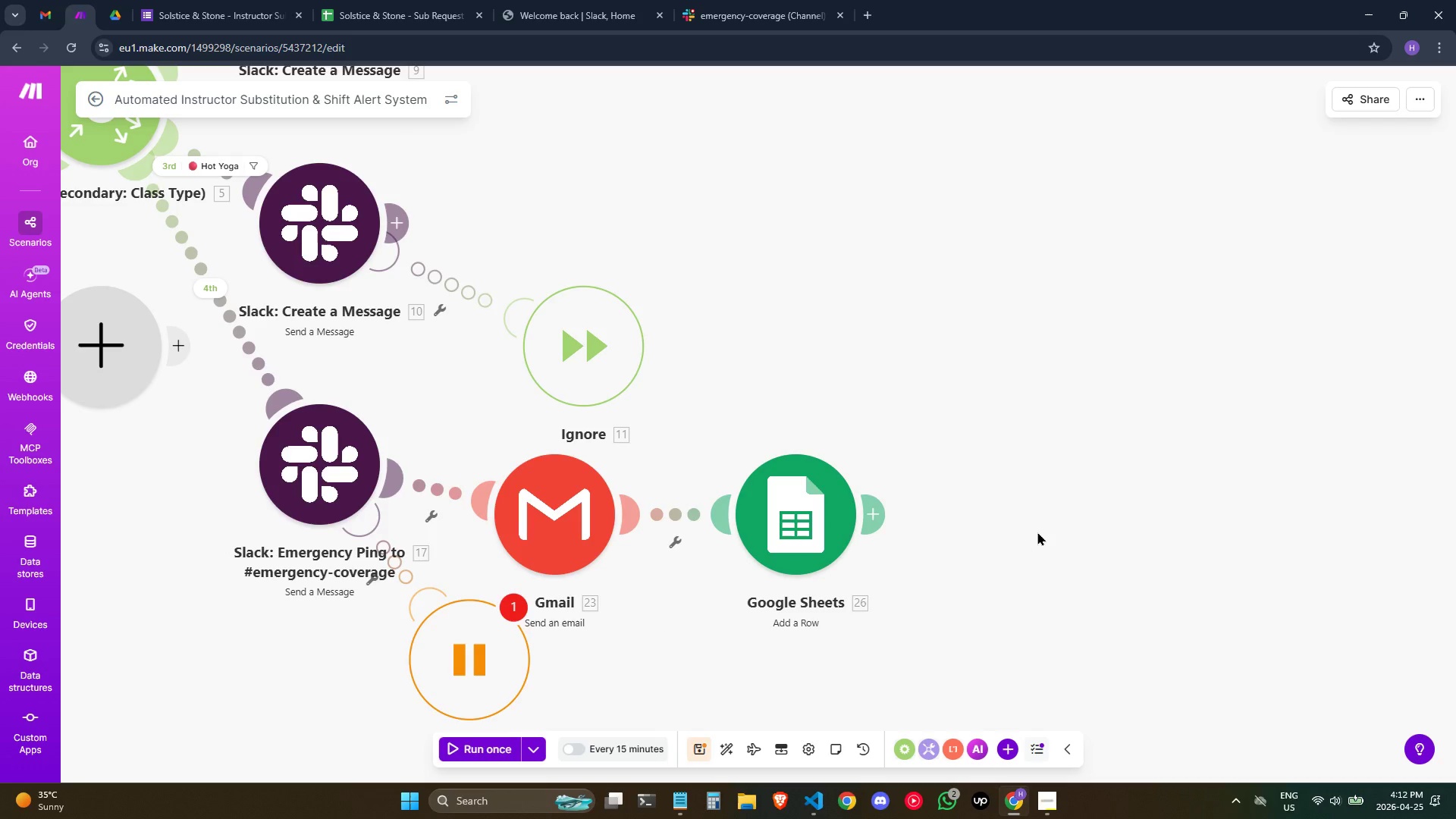 
wait(6.58)
 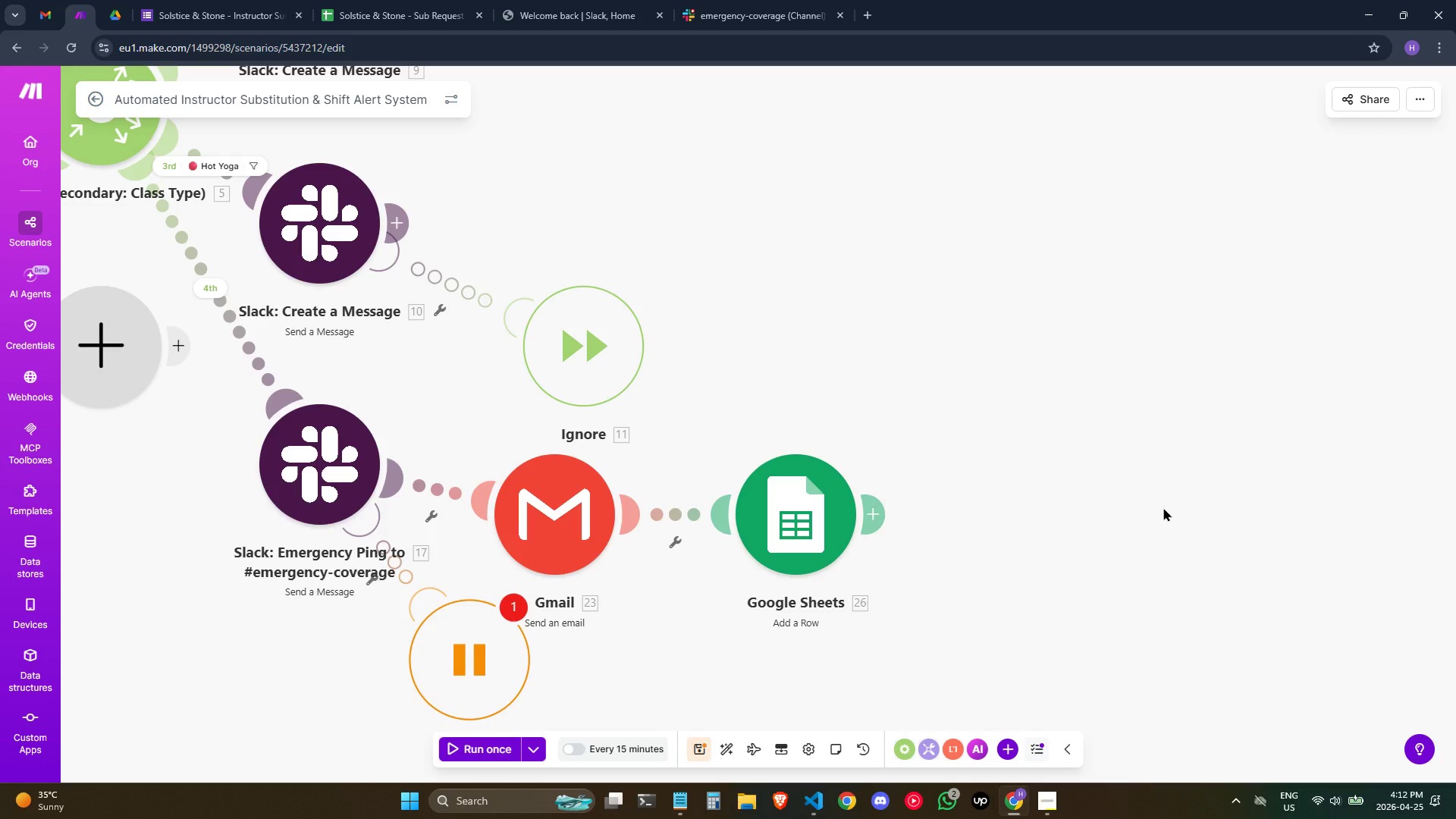 
left_click_drag(start_coordinate=[959, 303], to_coordinate=[1115, 375])
 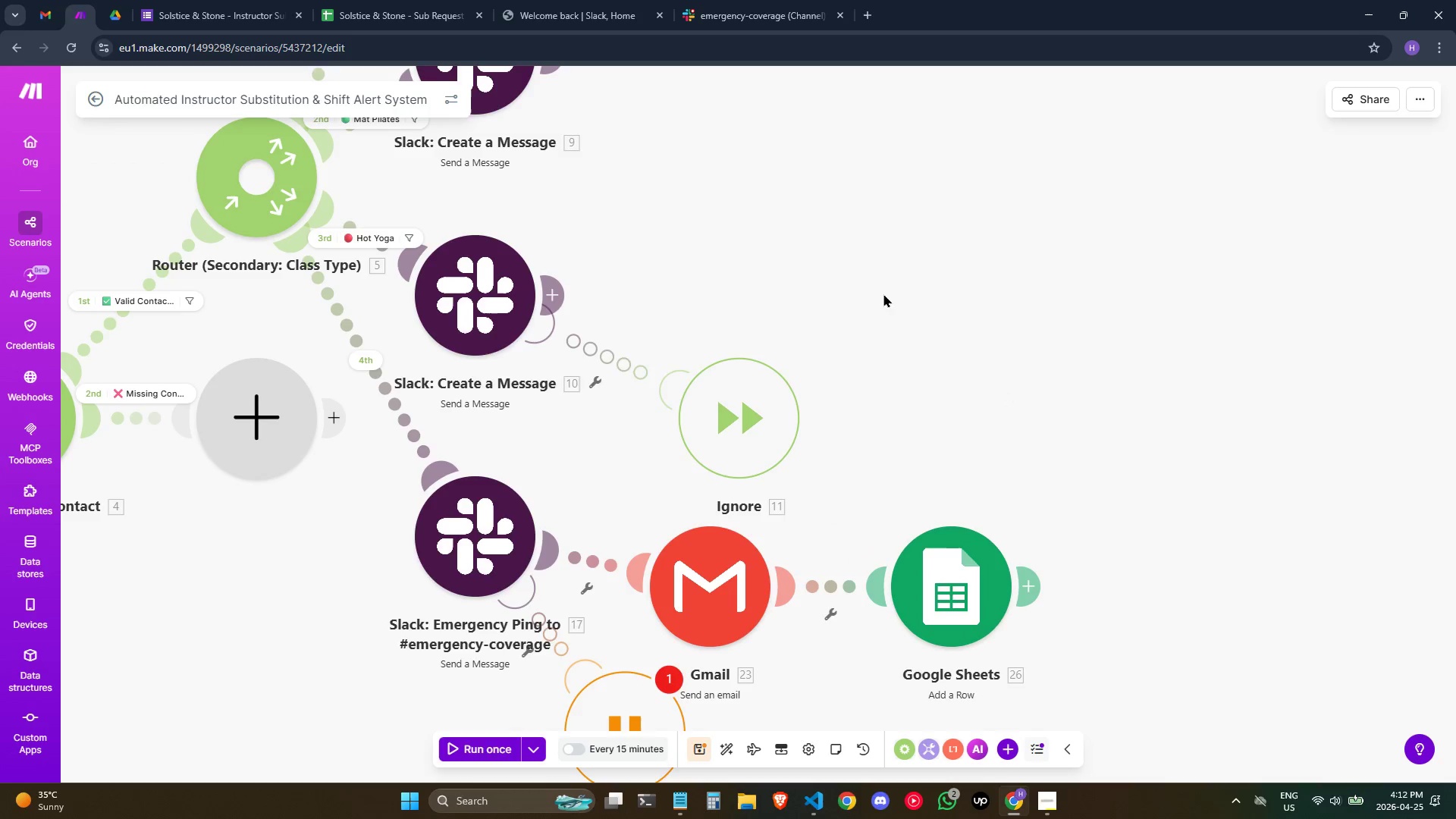 
left_click_drag(start_coordinate=[885, 293], to_coordinate=[890, 429])
 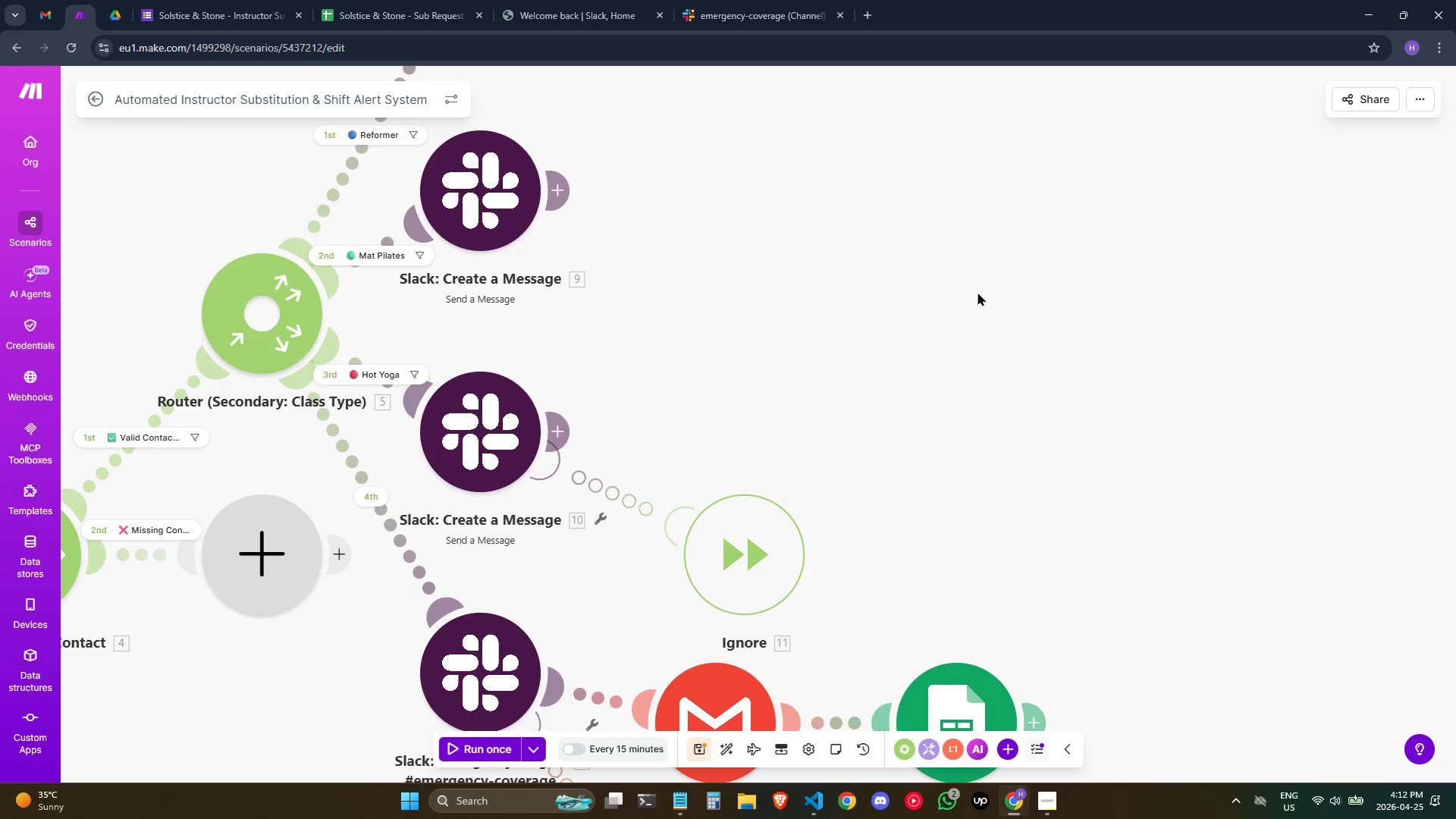 
left_click_drag(start_coordinate=[985, 324], to_coordinate=[975, 186])
 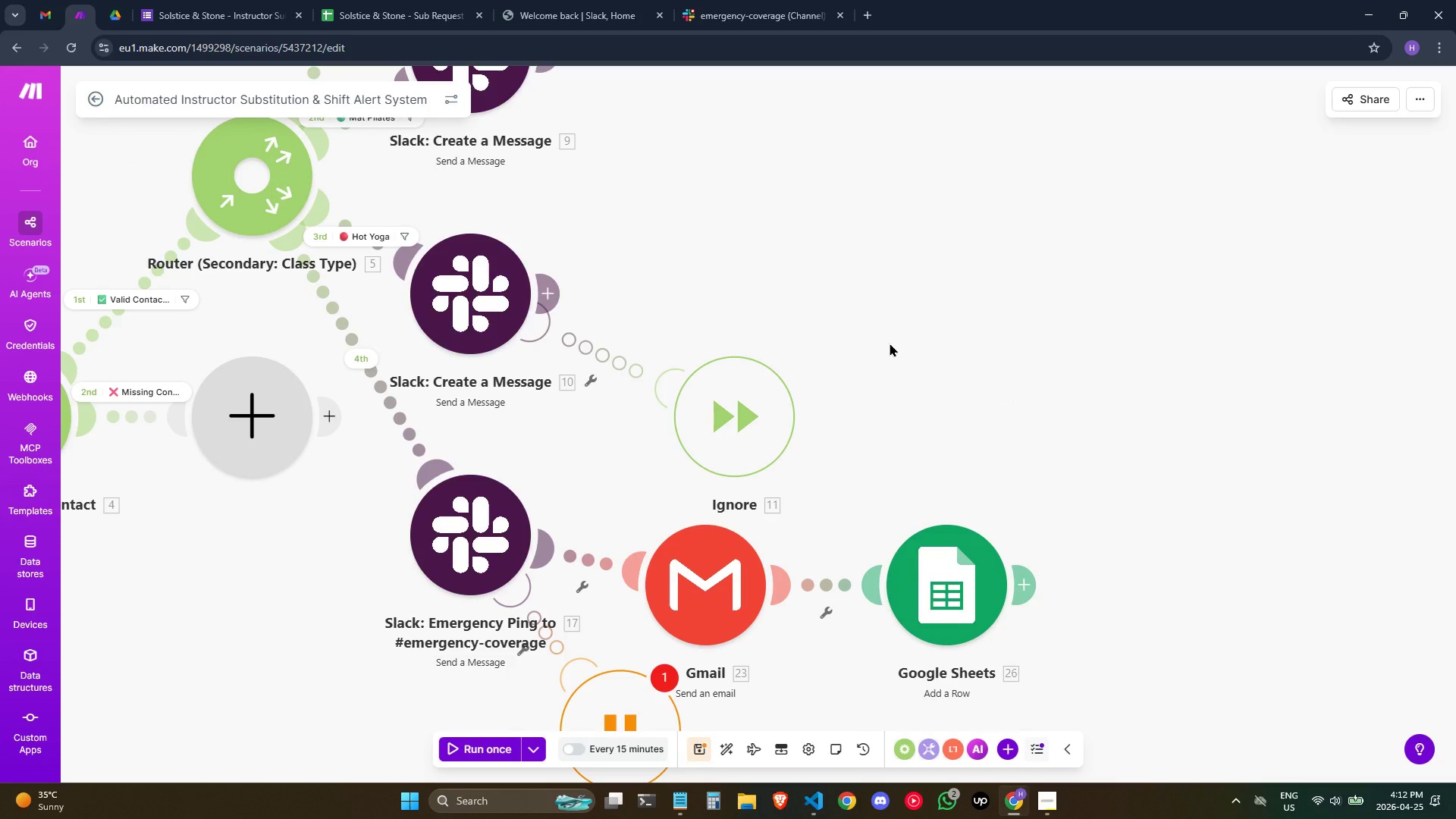 
wait(9.15)
 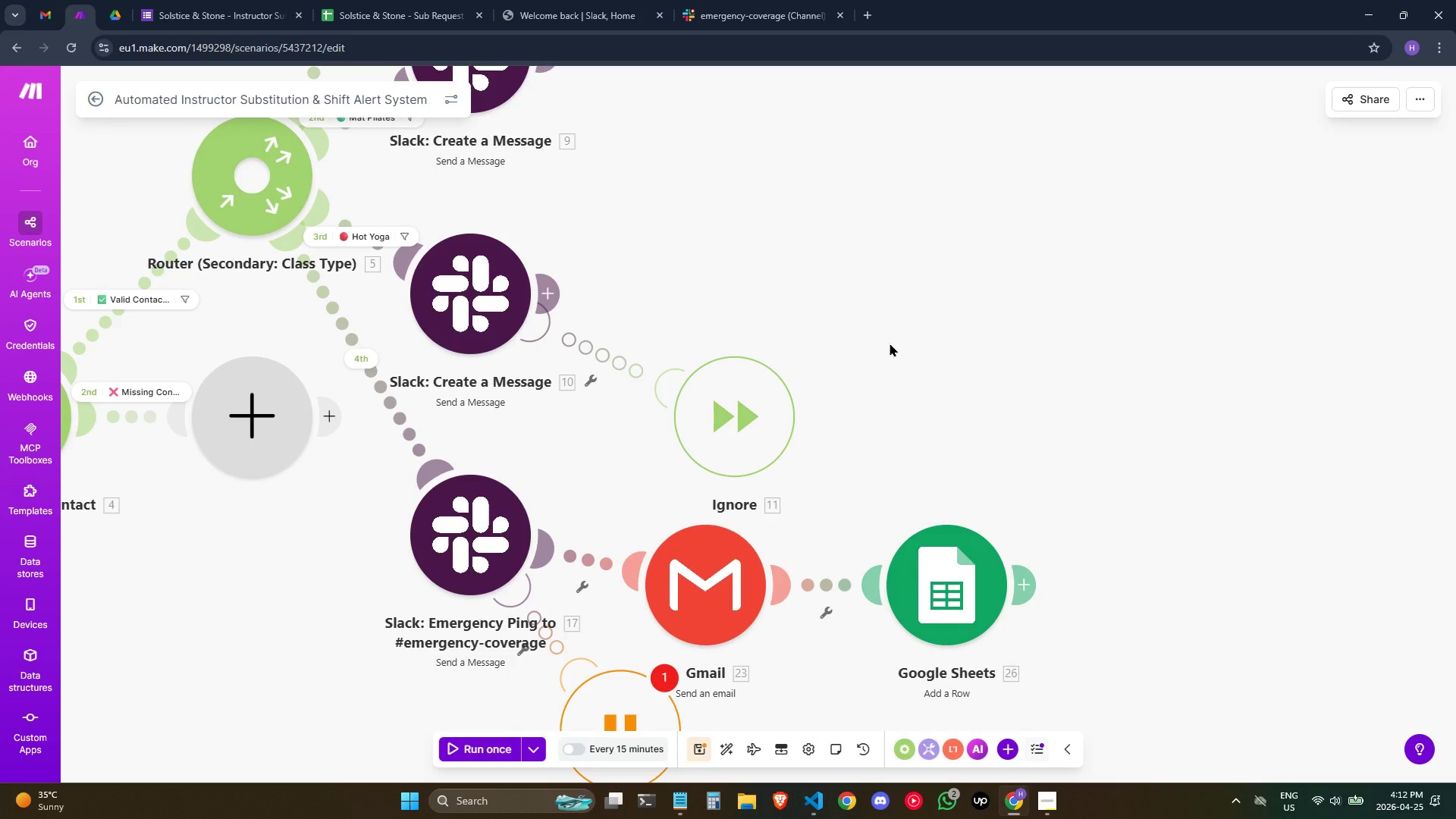 
mouse_move([299, 425])
 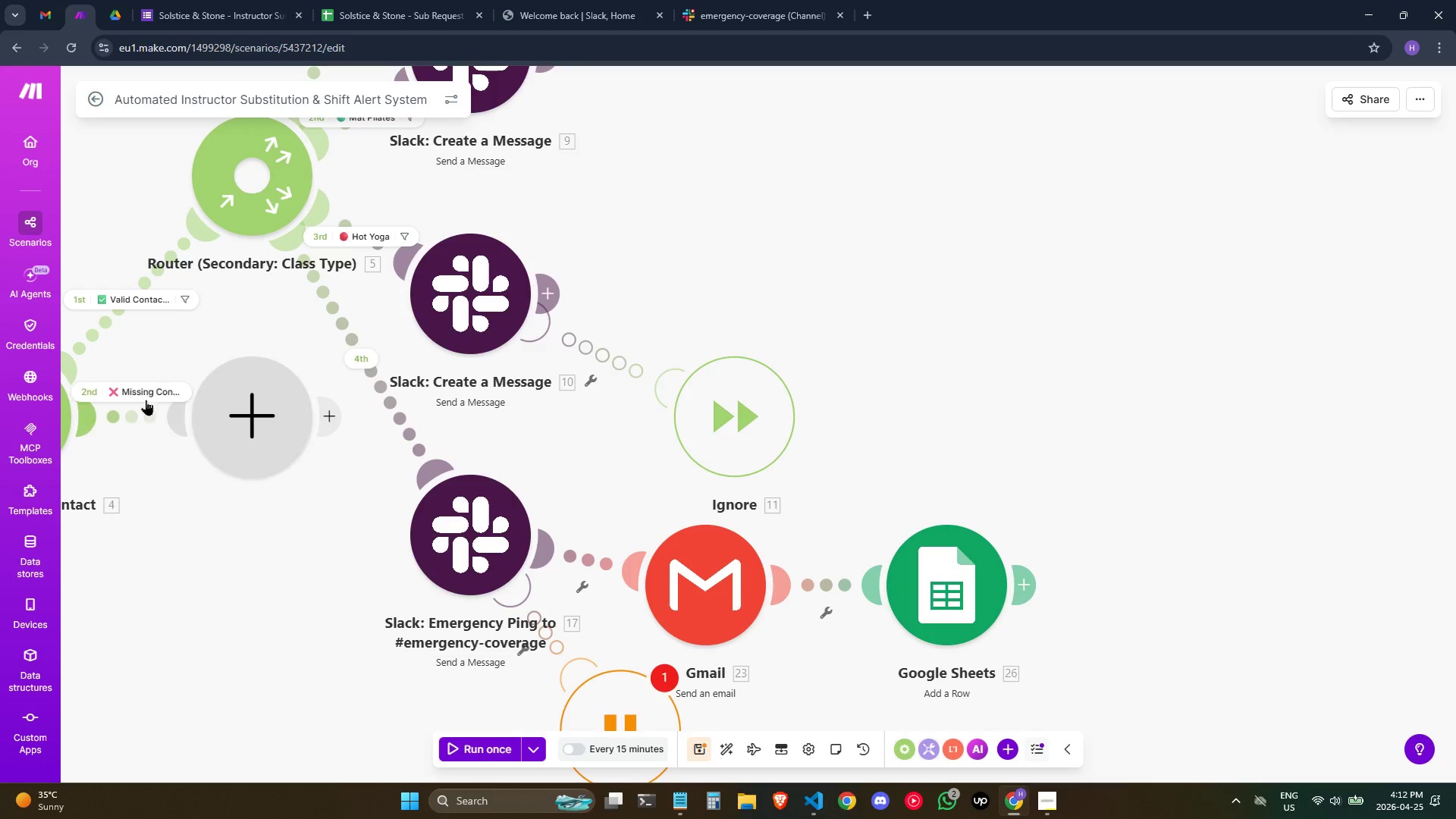 
left_click([144, 397])
 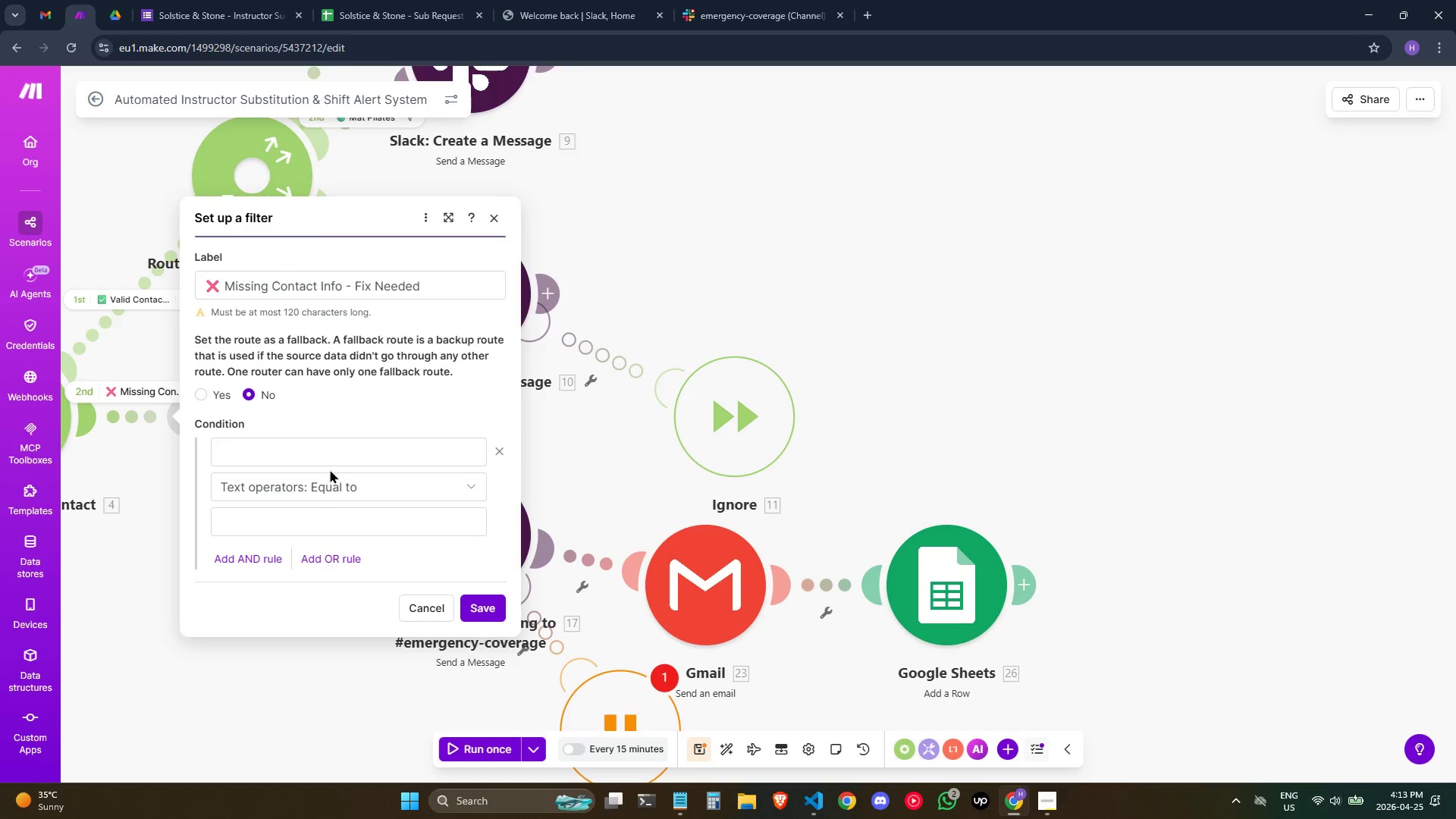 
left_click([341, 462])
 